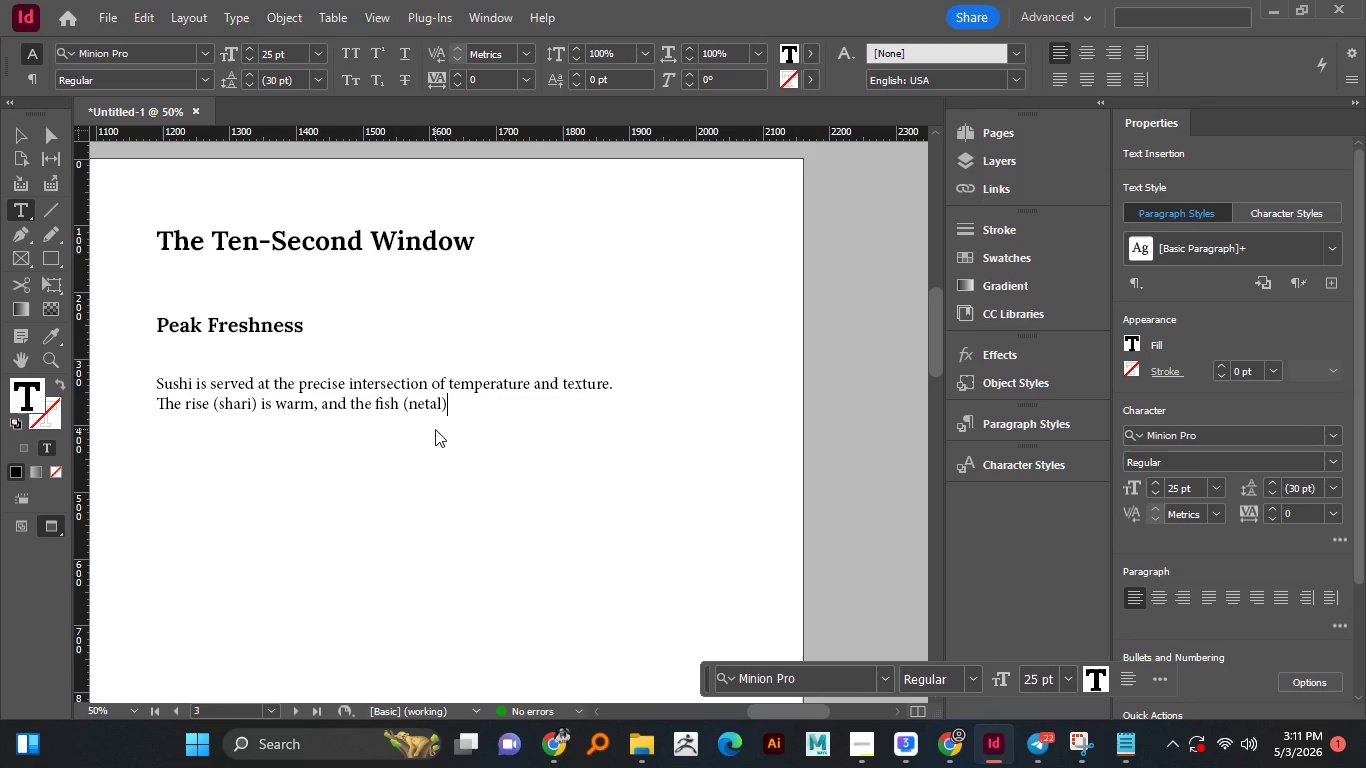 
type( is at its deal)
 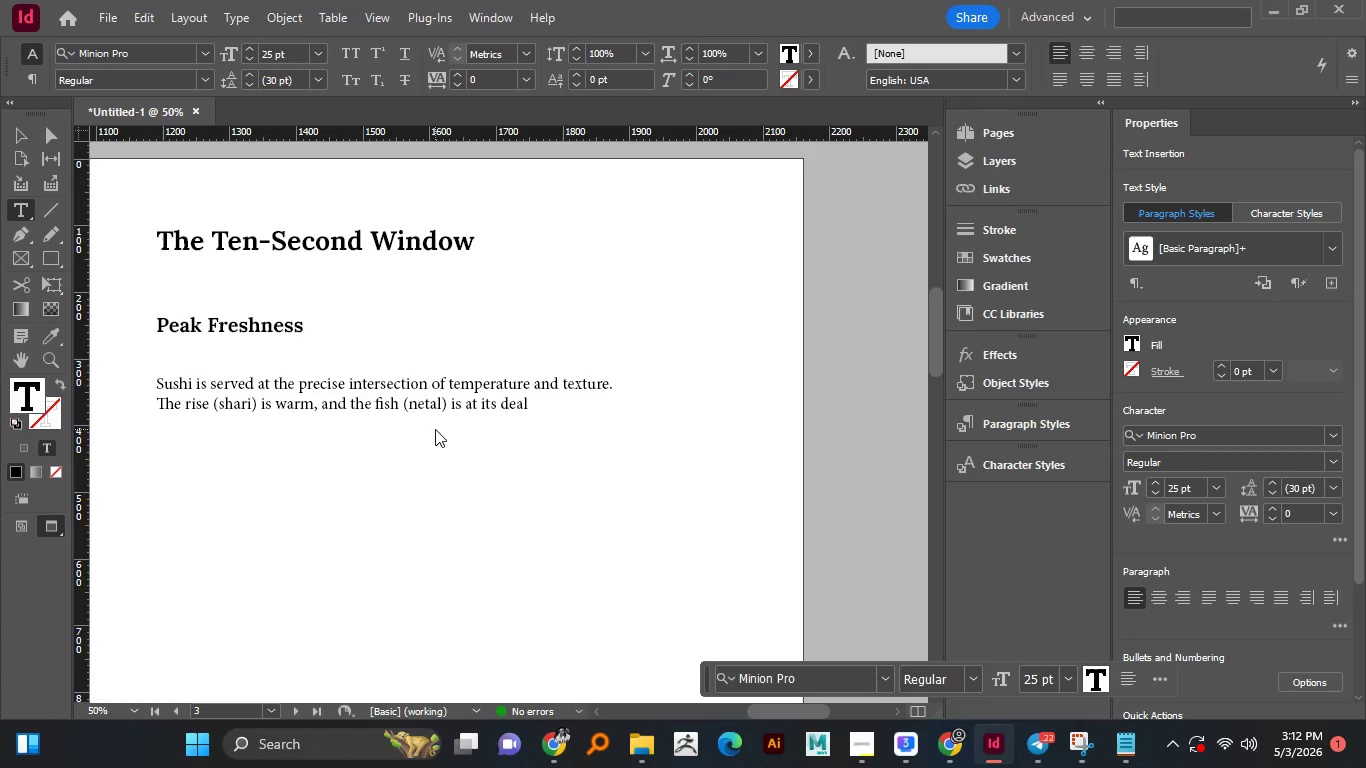 
key(ArrowLeft)
 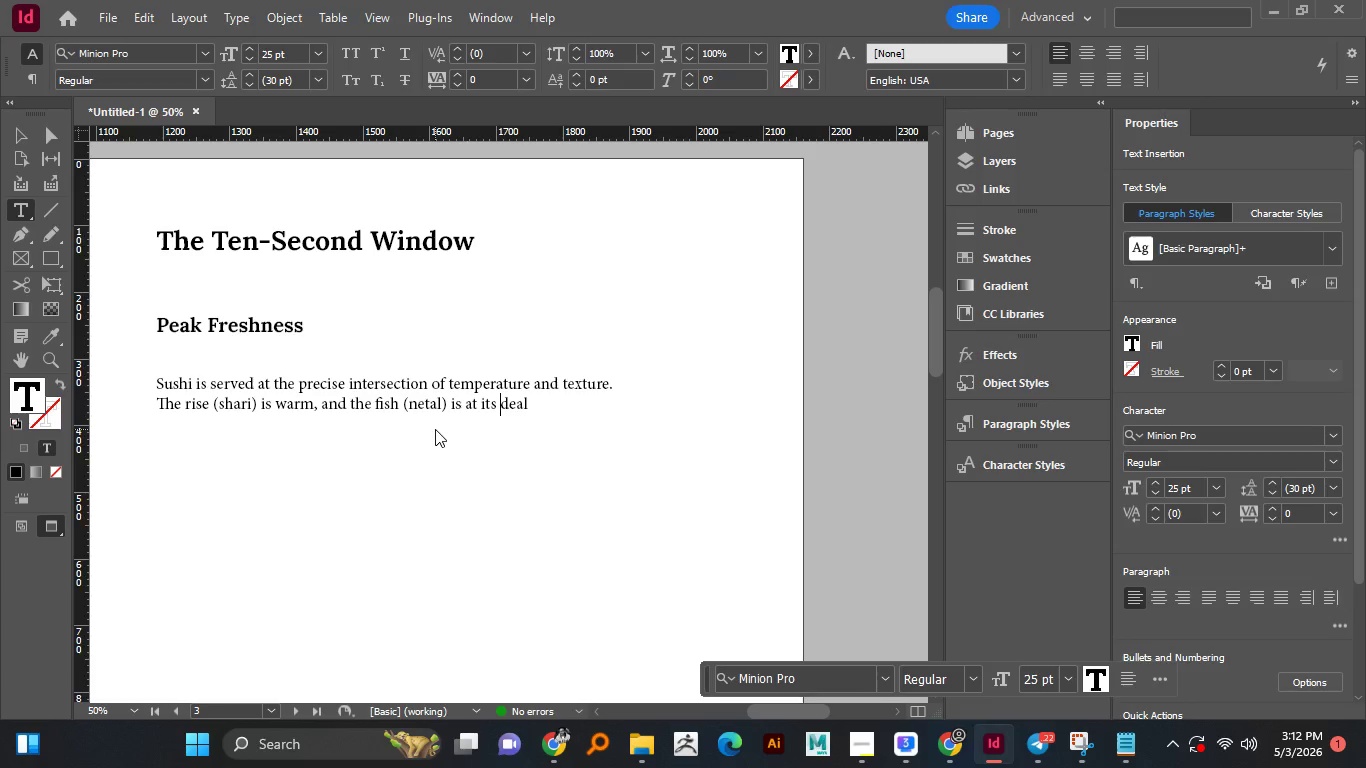 
key(ArrowLeft)
 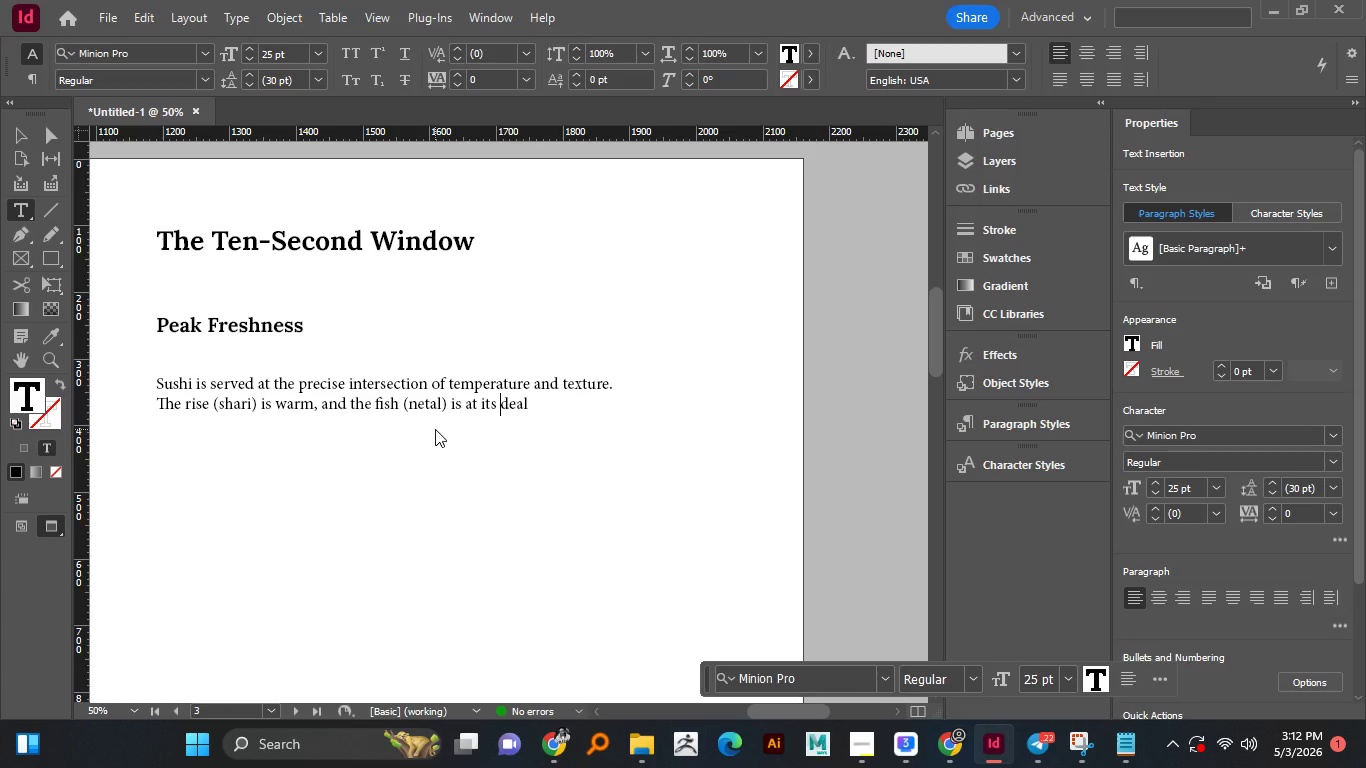 
key(ArrowLeft)
 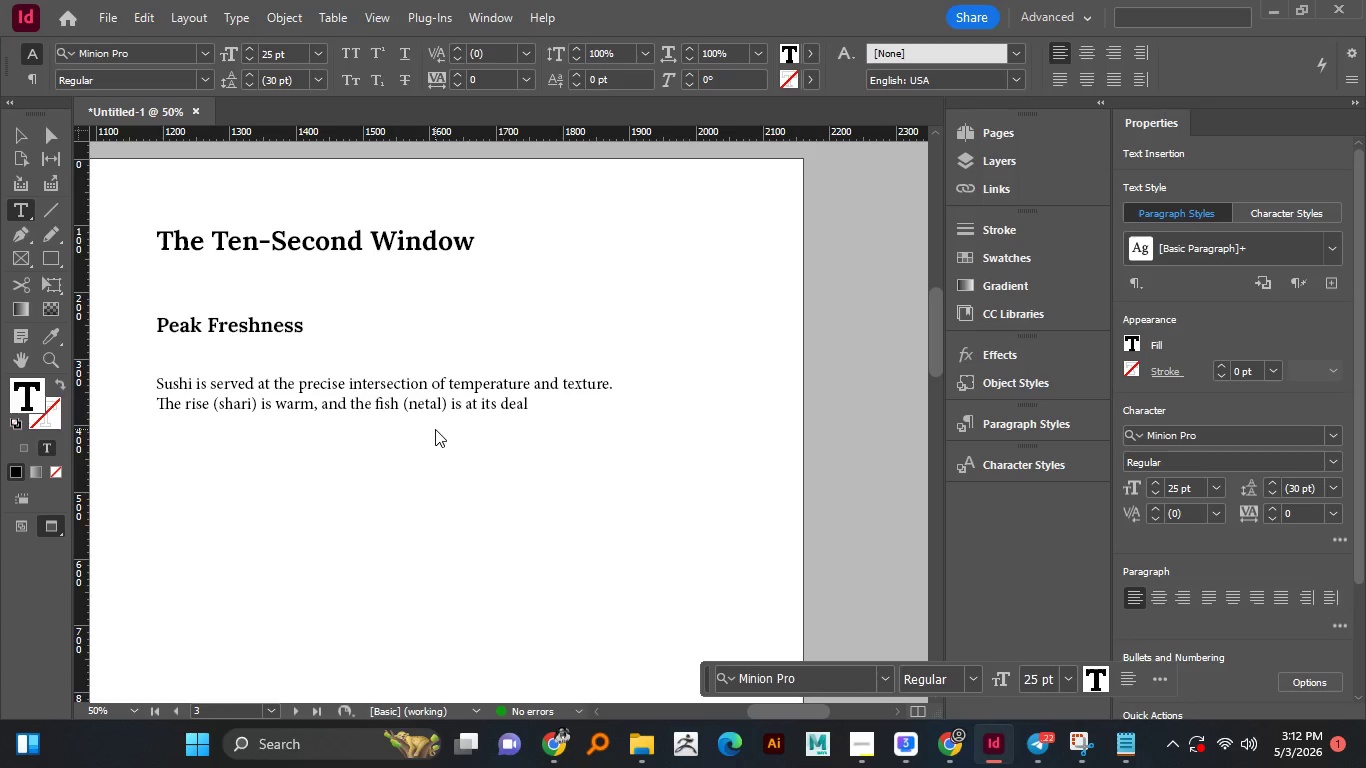 
key(ArrowLeft)
 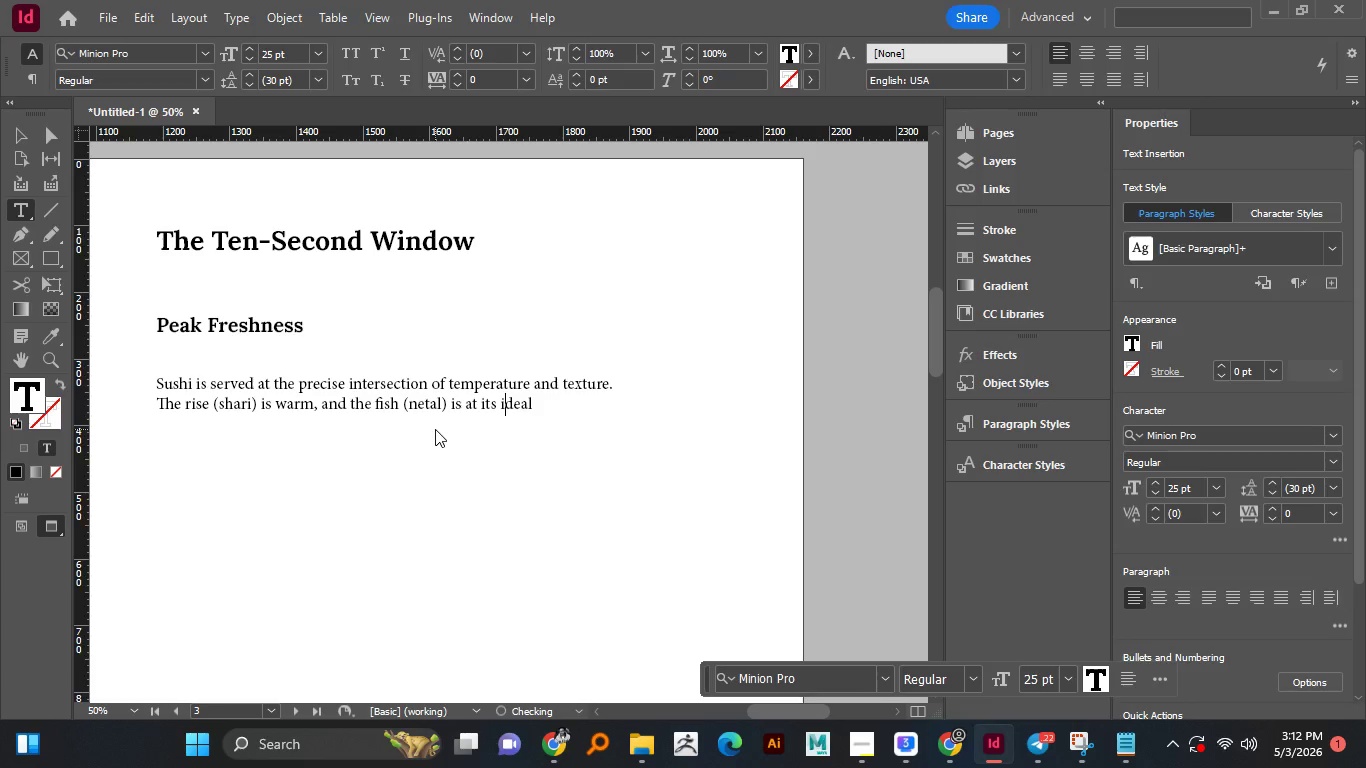 
key(I)
 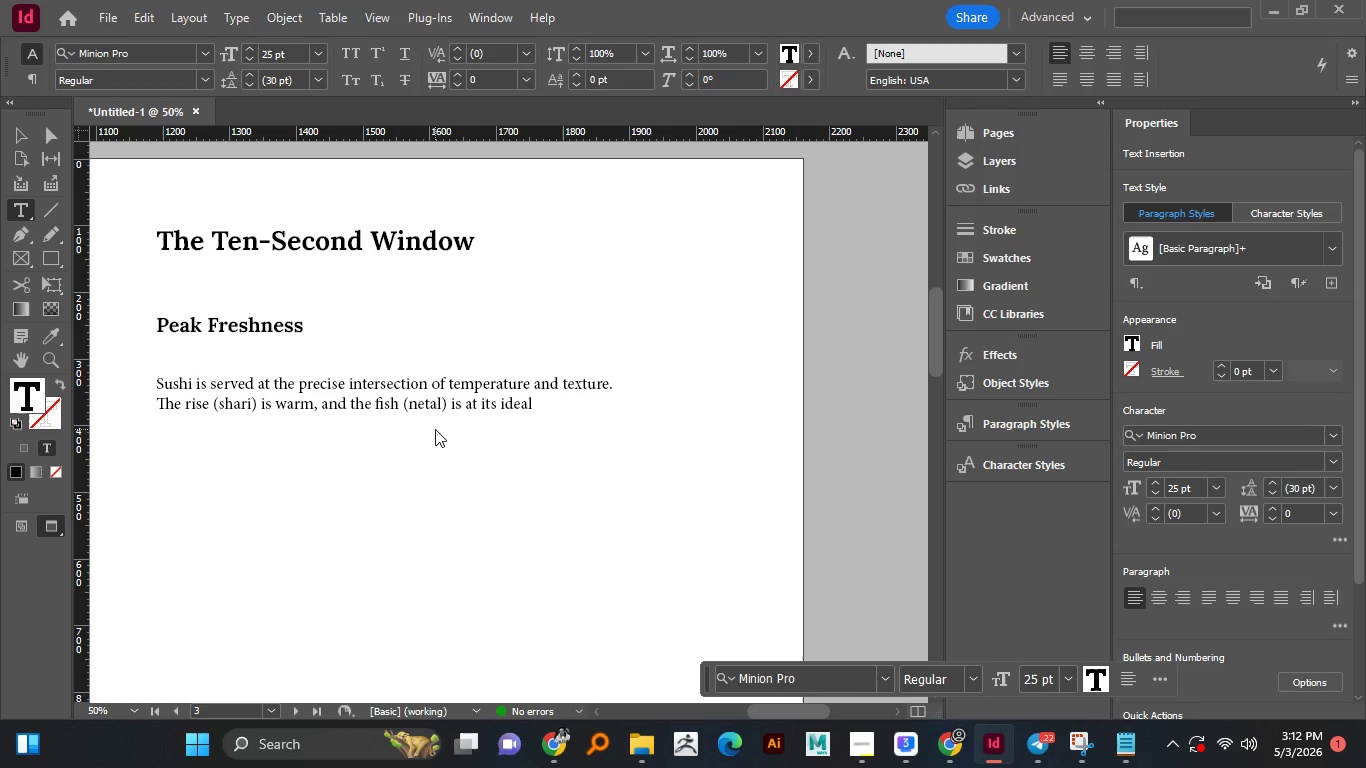 
key(ArrowRight)
 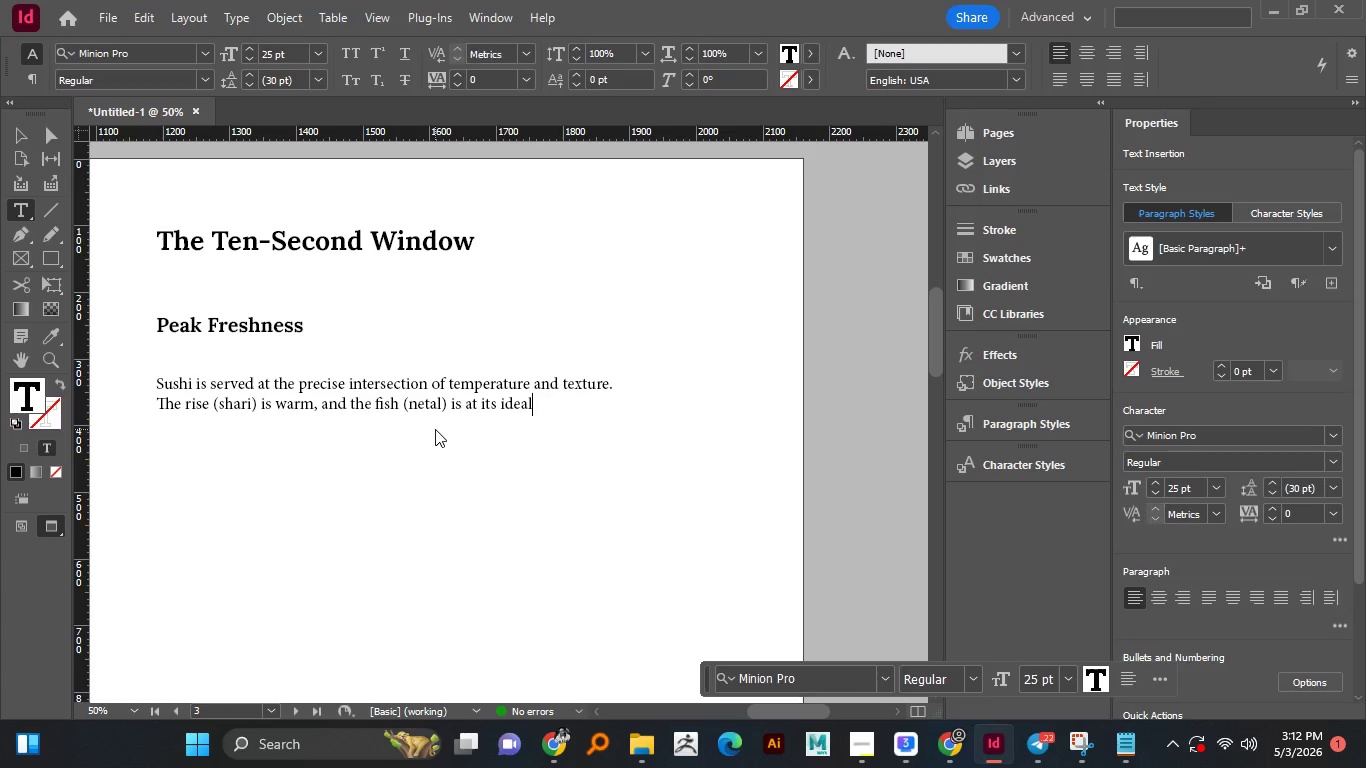 
key(ArrowRight)
 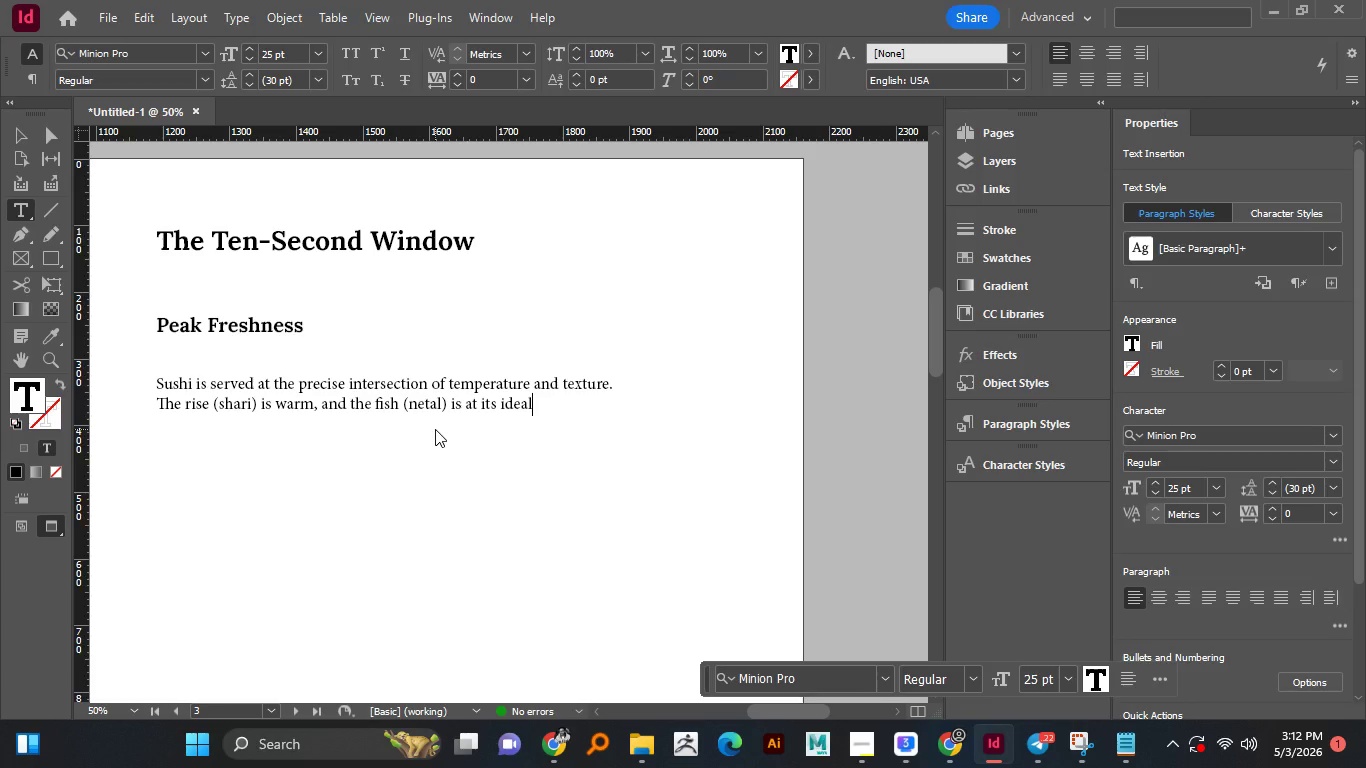 
key(ArrowRight)
 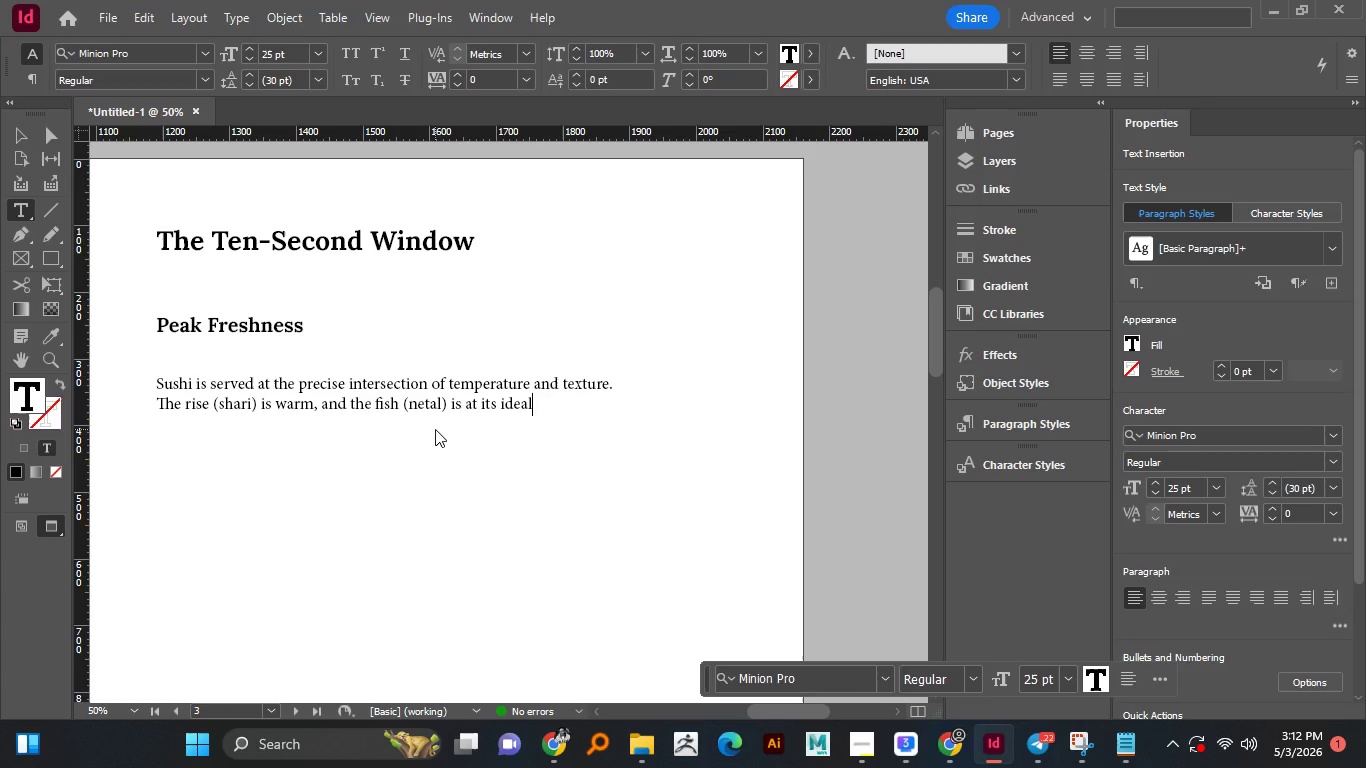 
key(ArrowRight)
 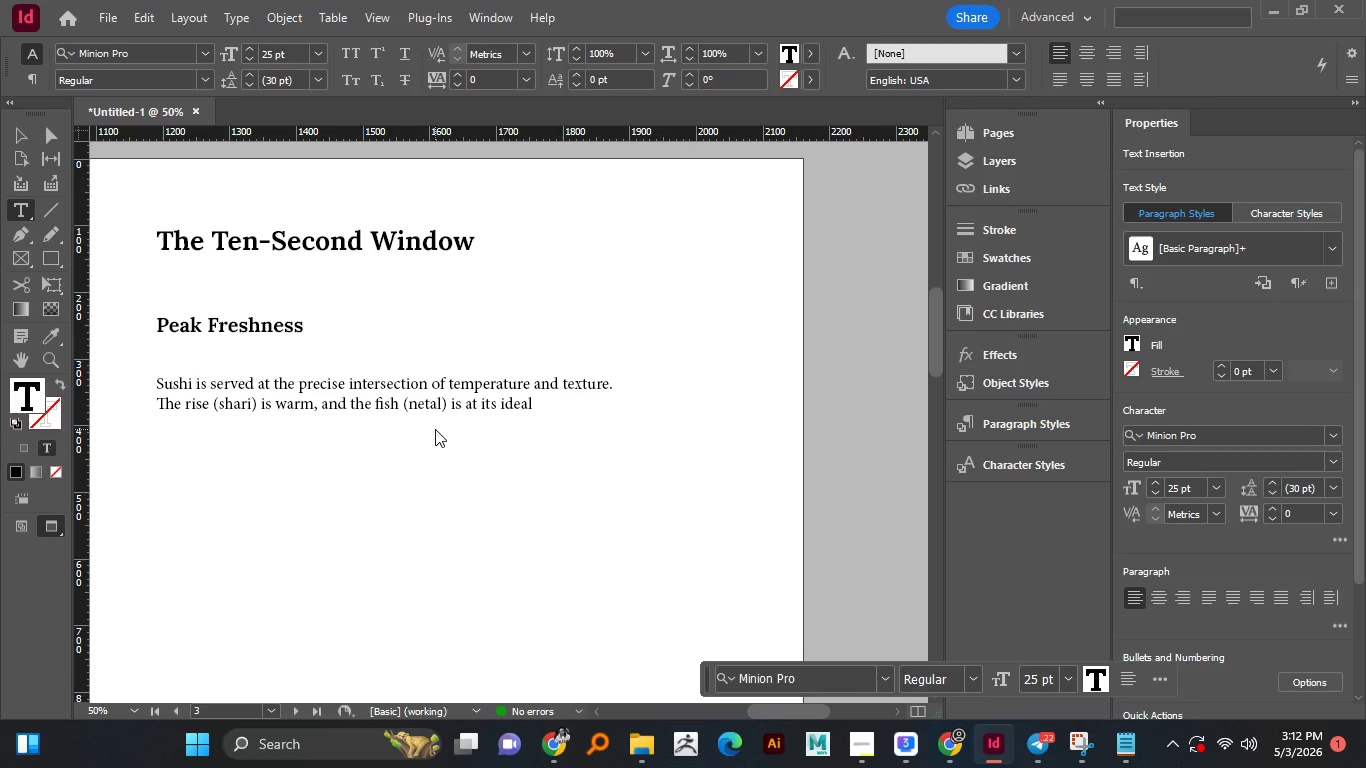 
key(ArrowRight)
 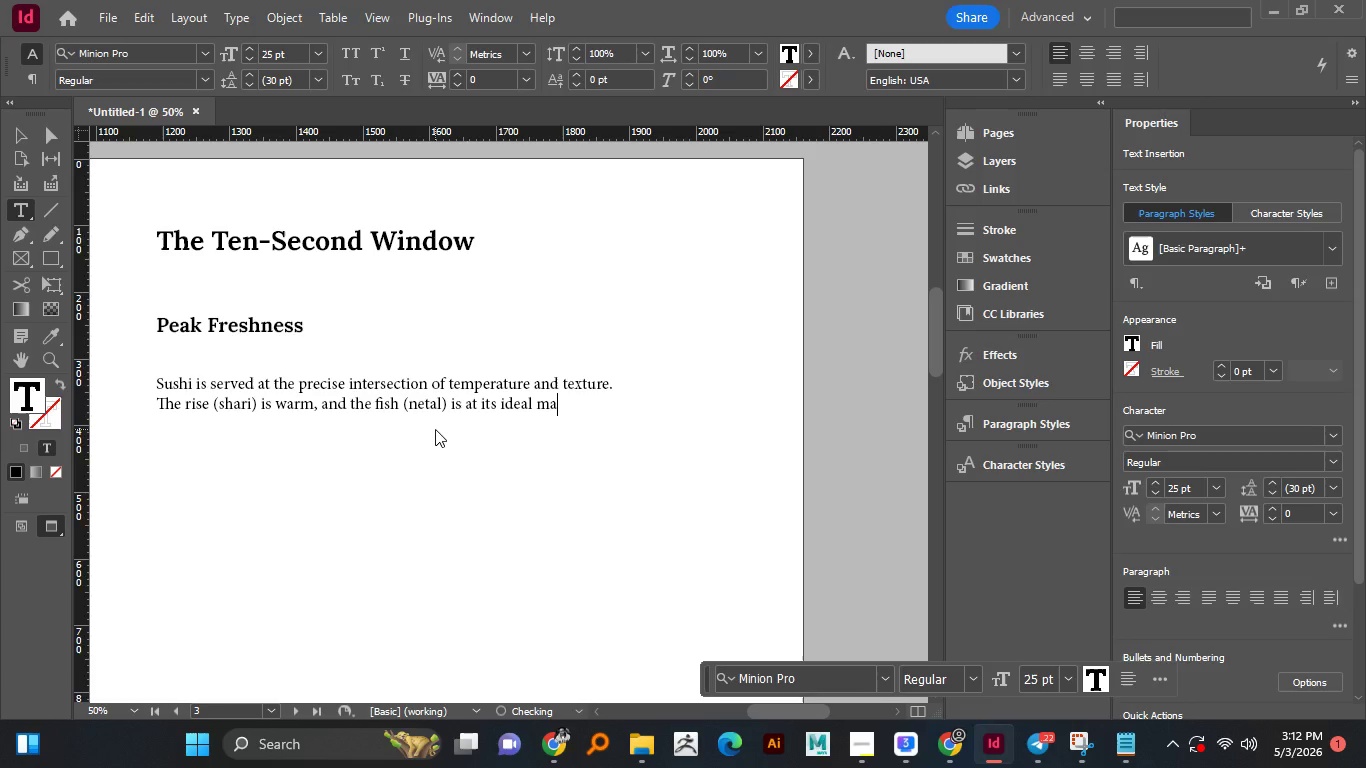 
type( maturity)
 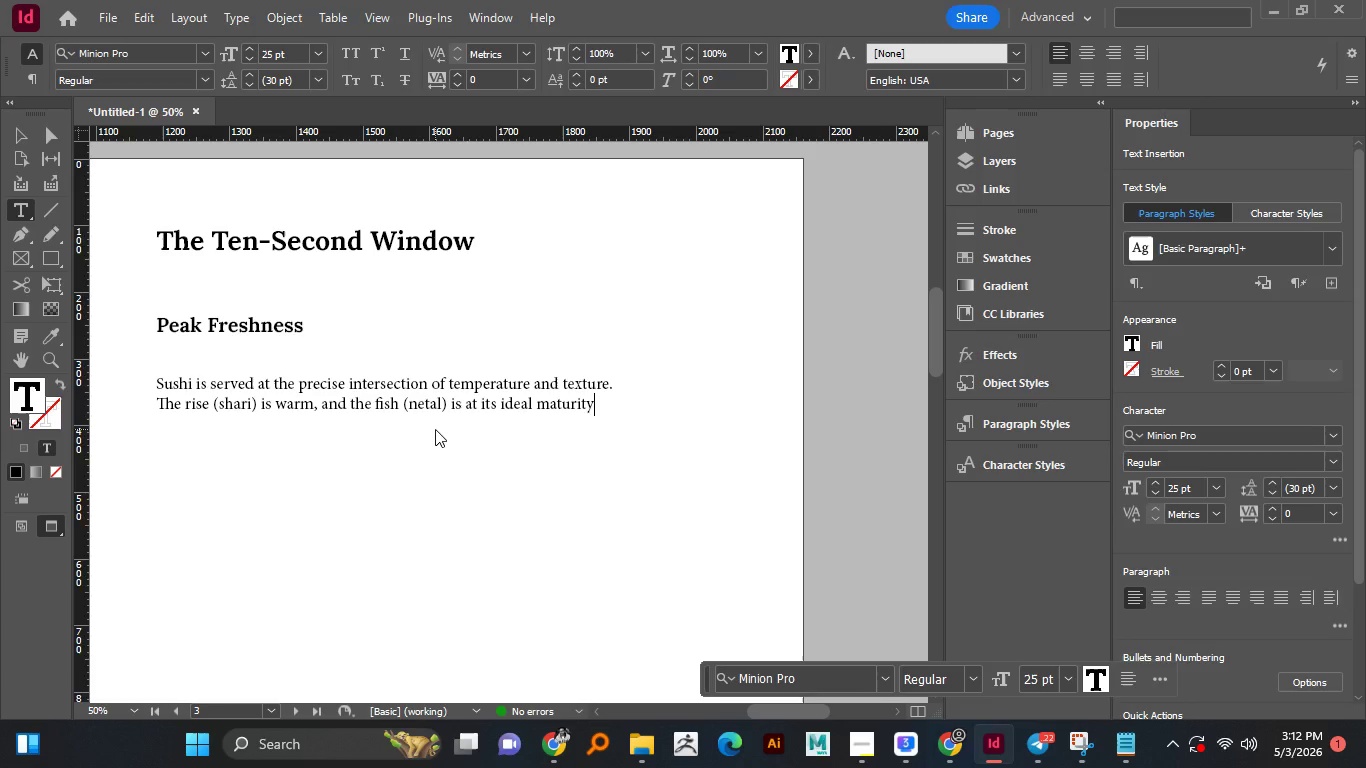 
key(Period)
 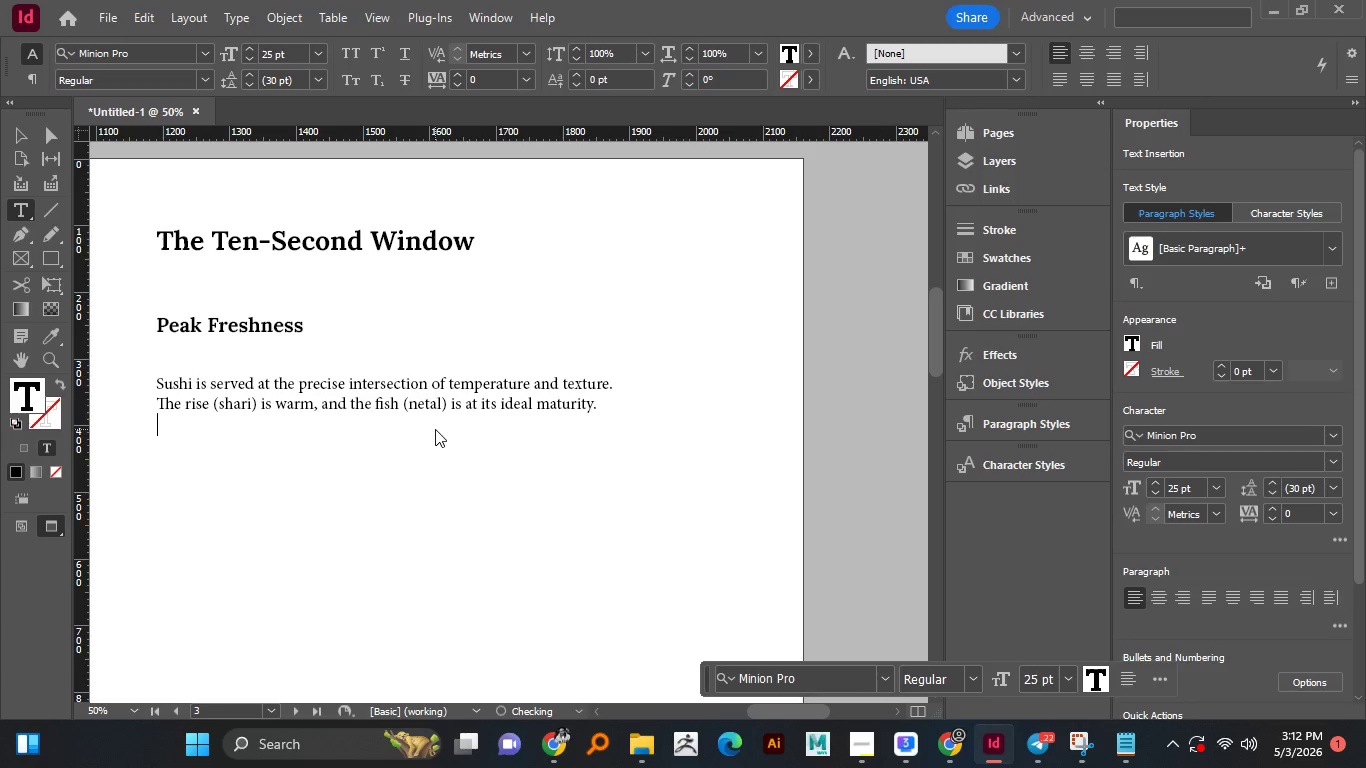 
key(Enter)
 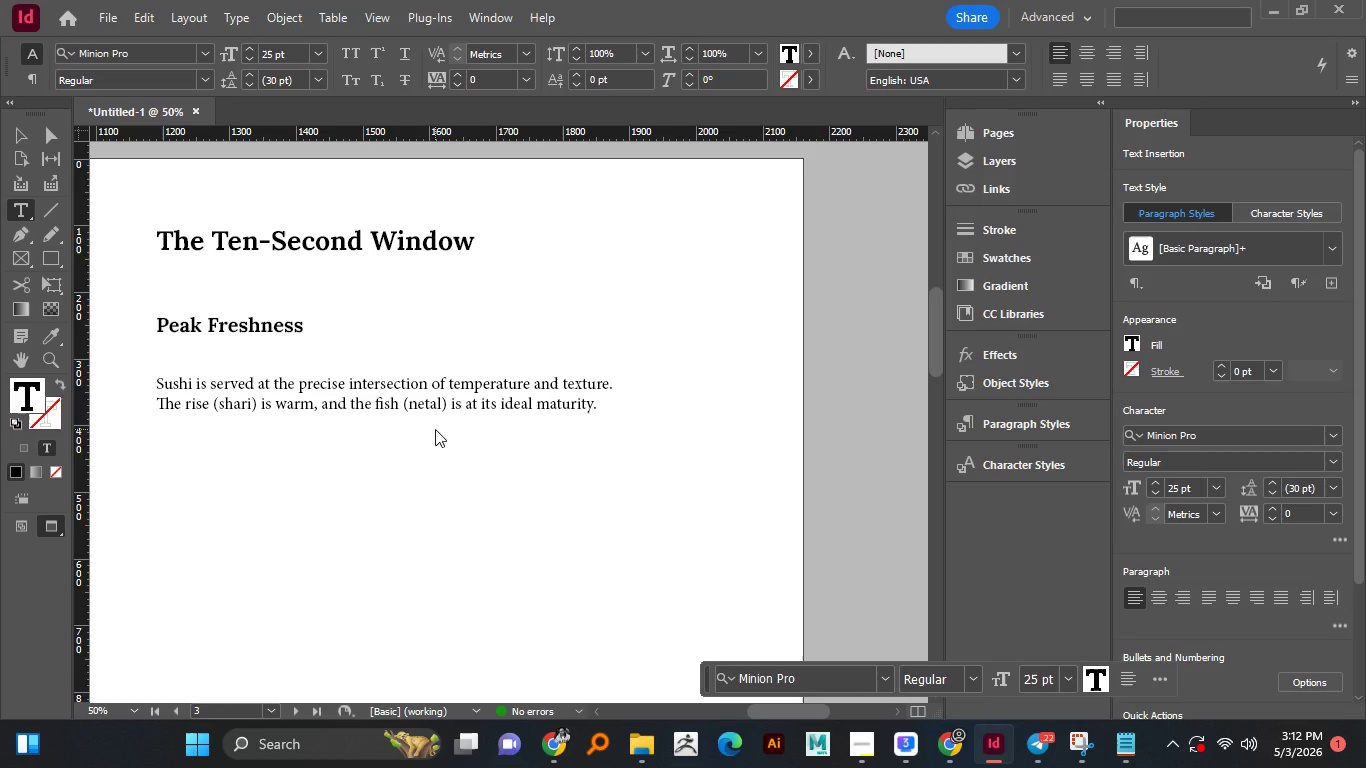 
key(Enter)
 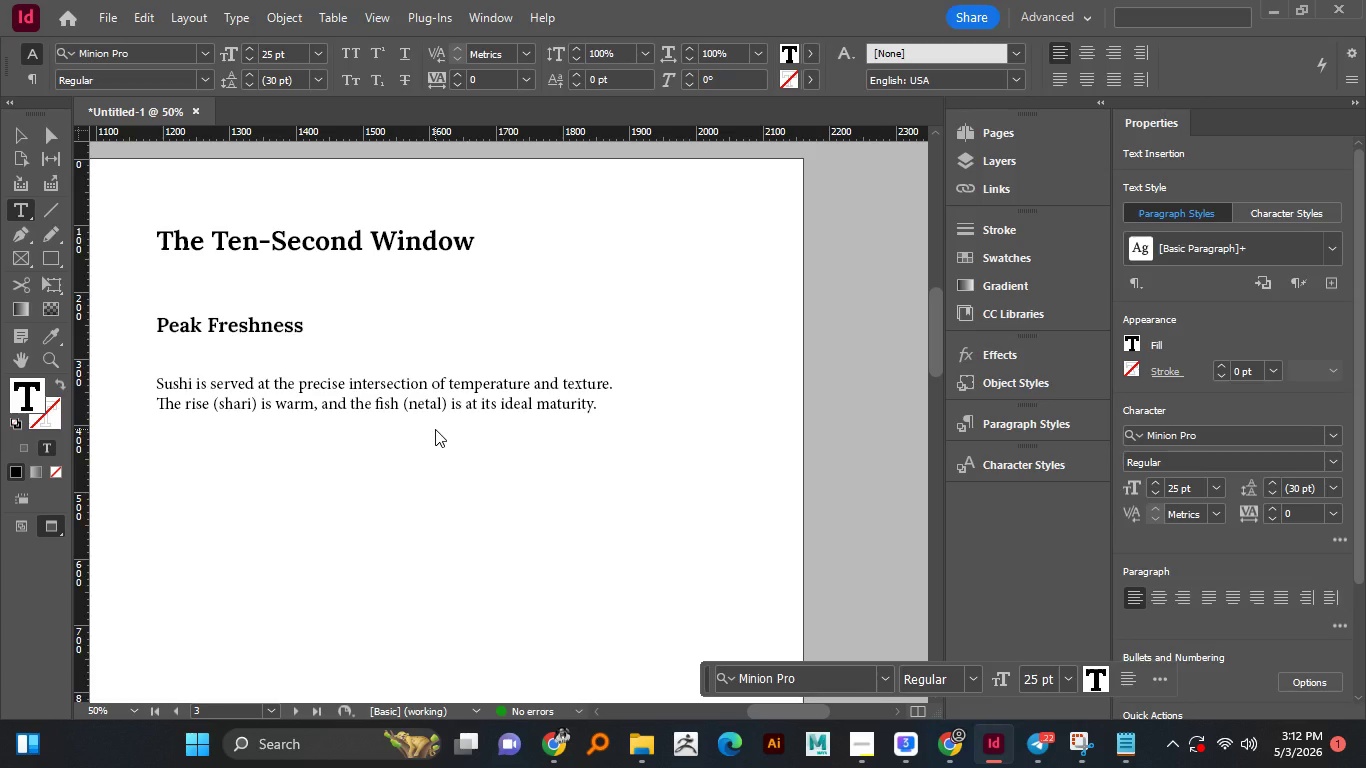 
key(Shift+D)
 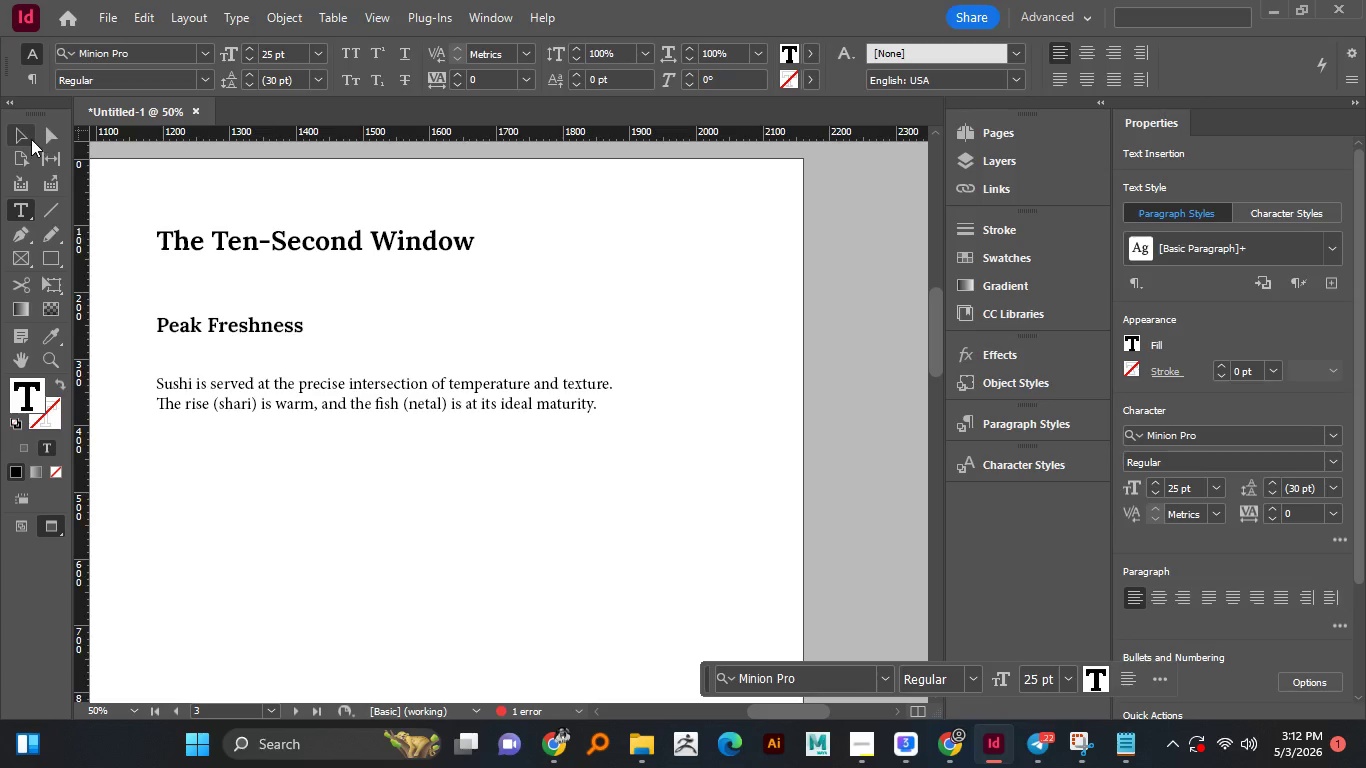 
left_click([29, 137])
 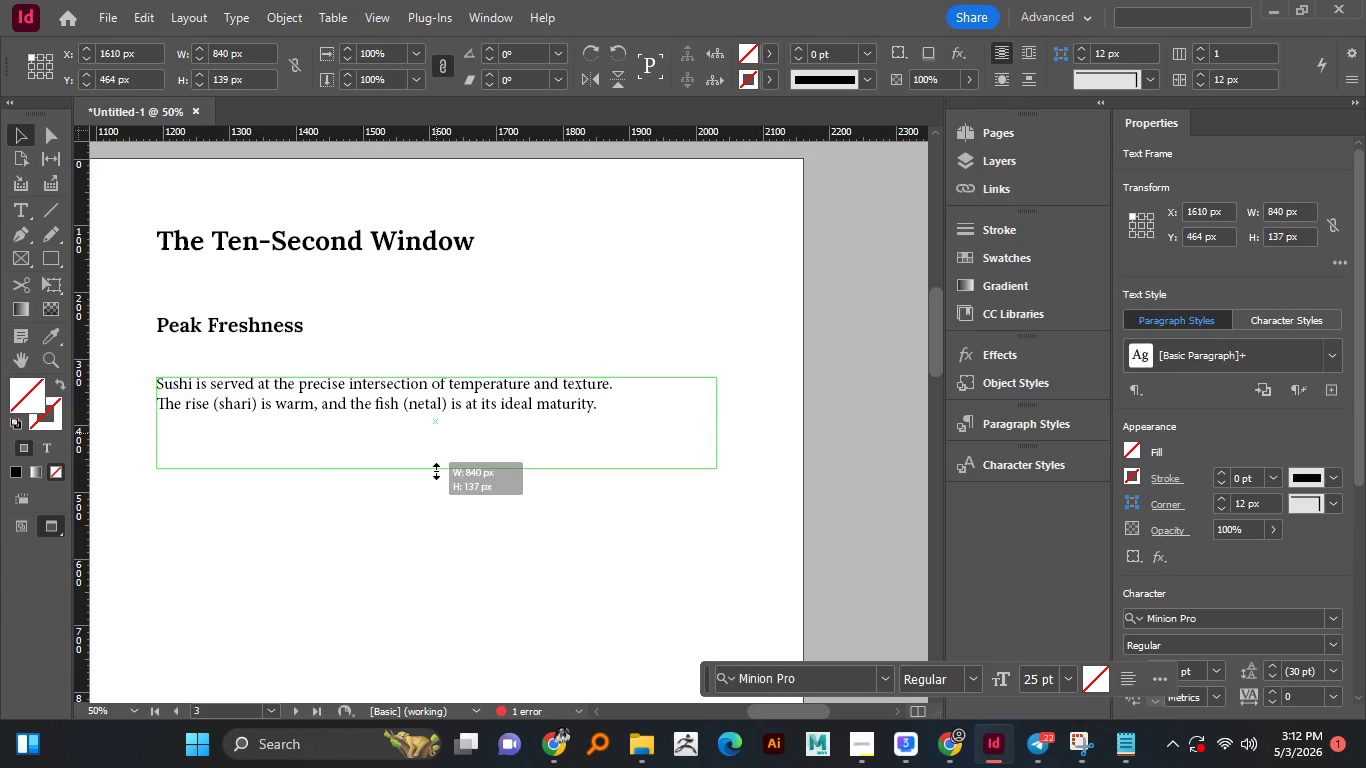 
left_click_drag(start_coordinate=[436, 433], to_coordinate=[438, 495])
 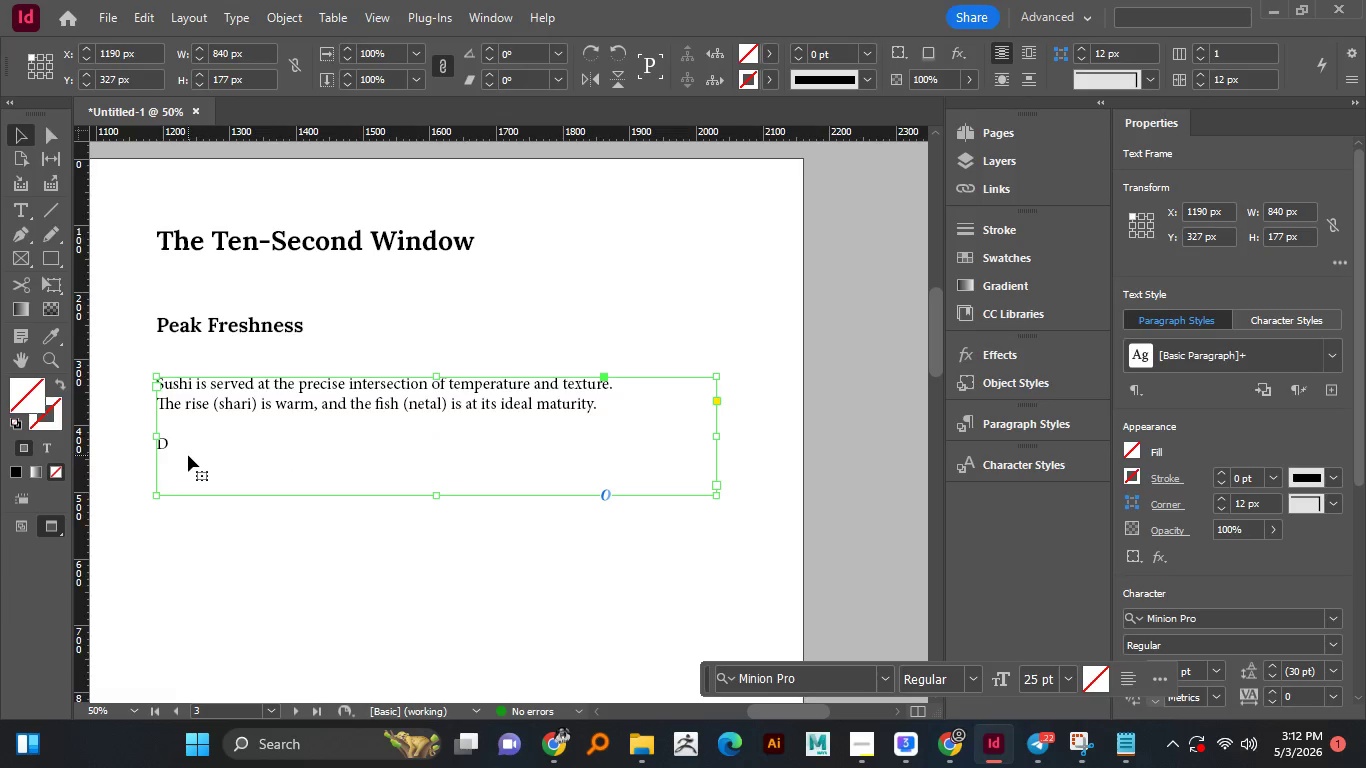 
left_click([202, 444])
 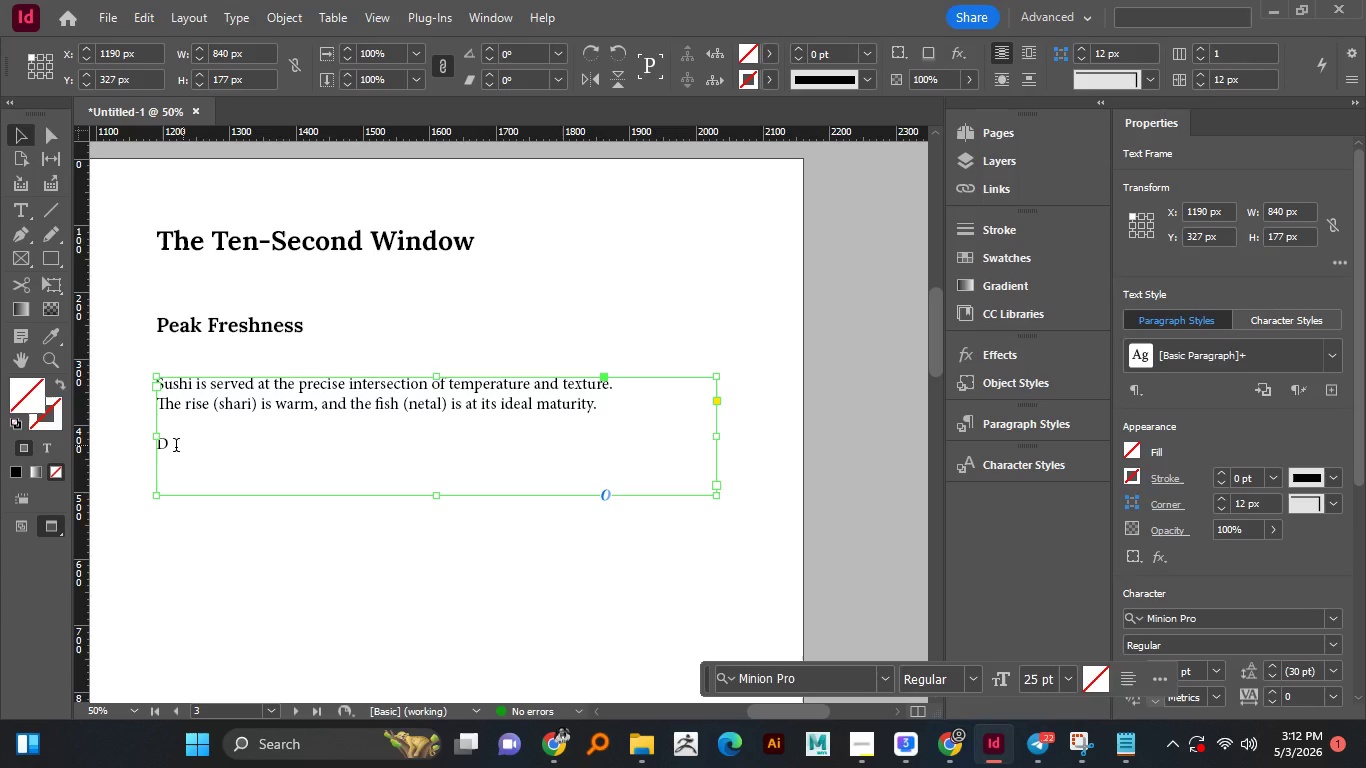 
double_click([183, 445])
 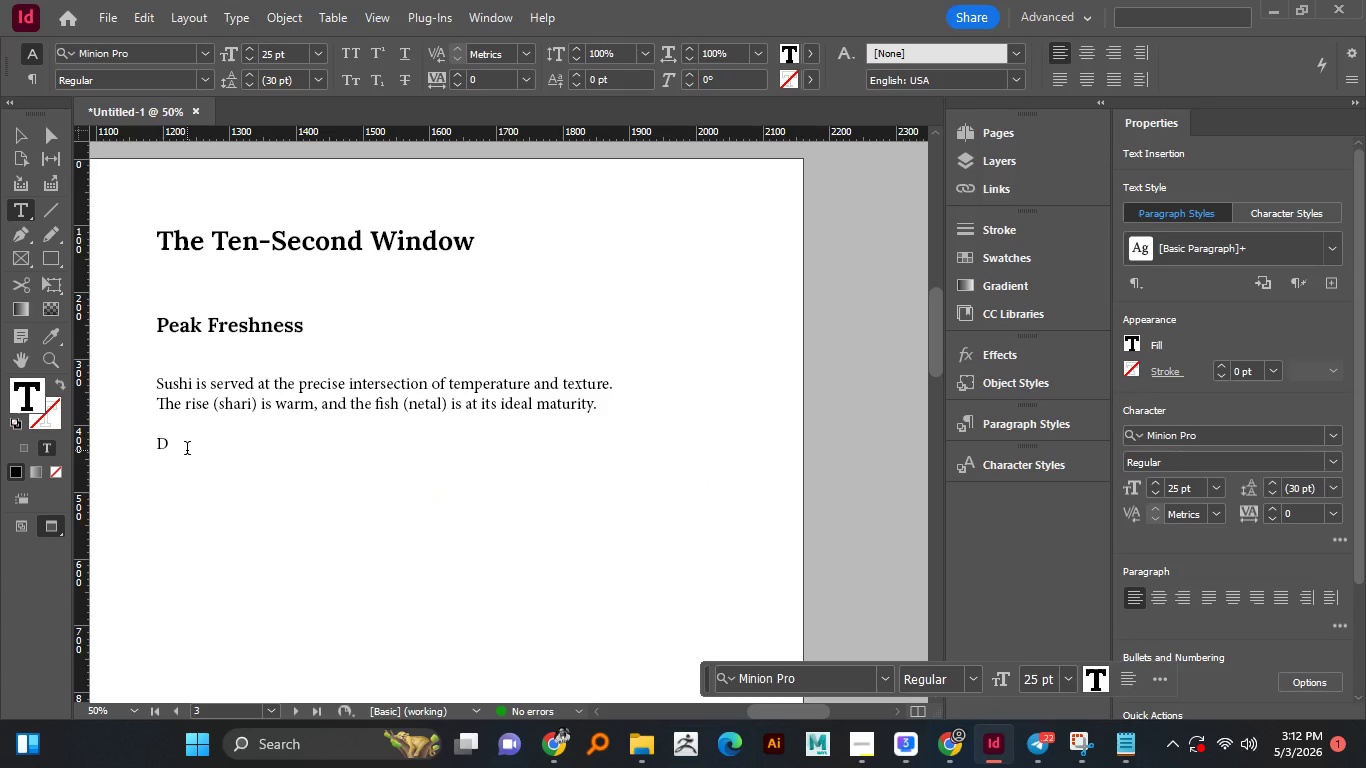 
left_click([177, 447])
 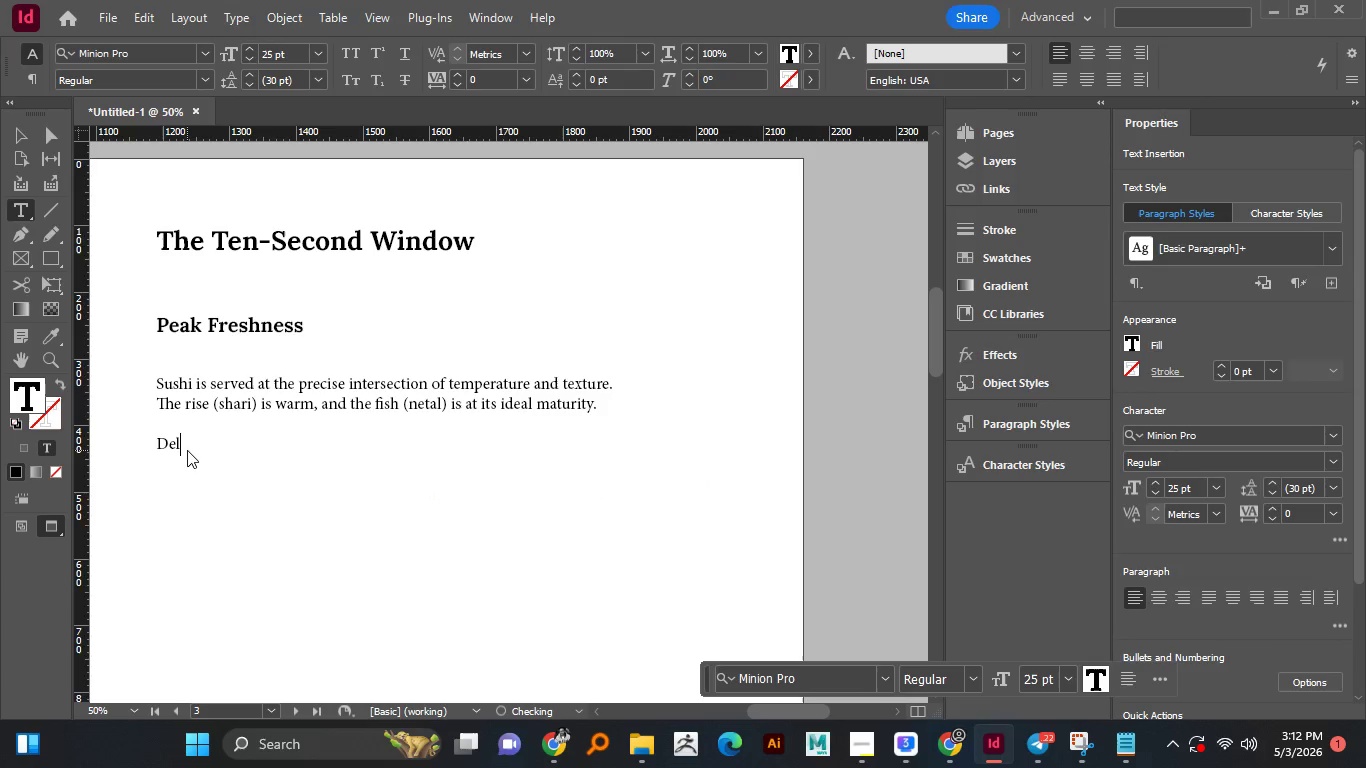 
type(elaying )
 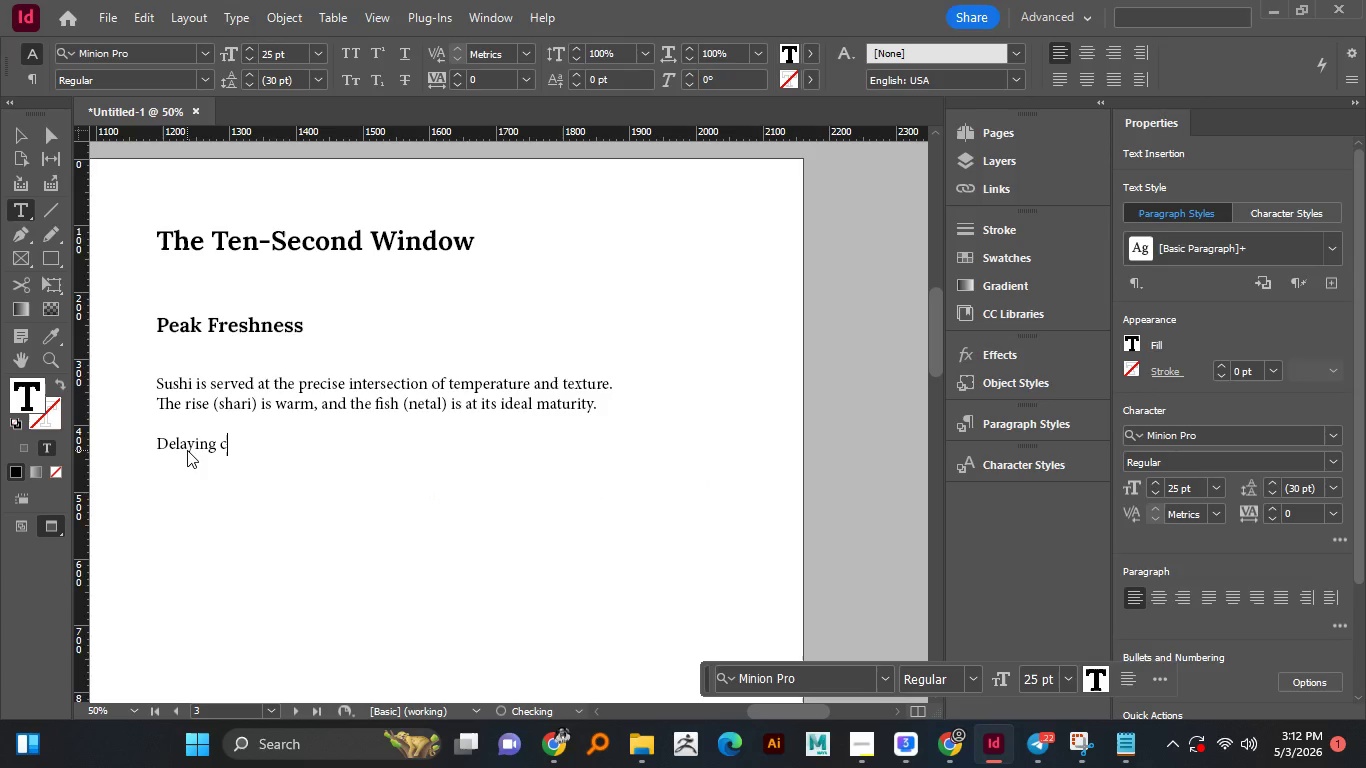 
type(consumption )
 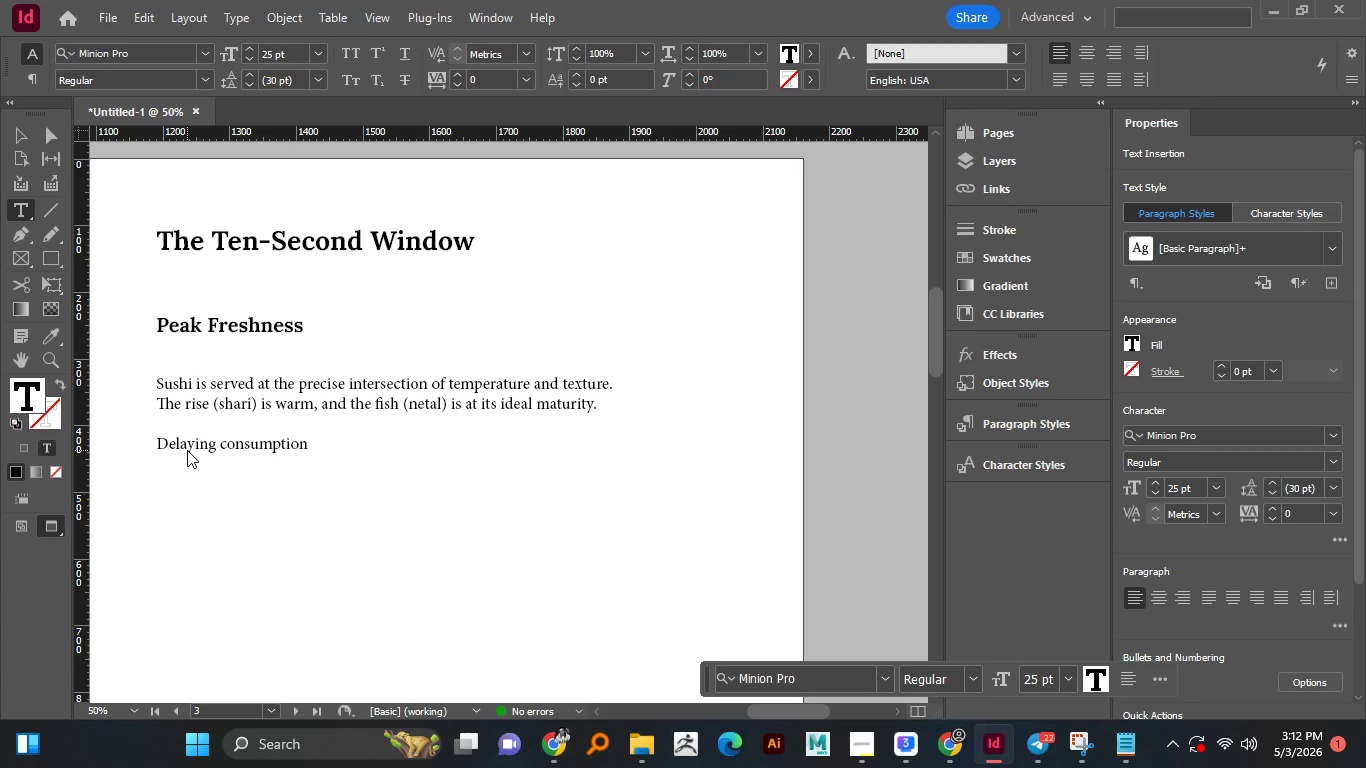 
type(__)
key(Backspace)
key(Backspace)
type(--)
key(Backspace)
type( even )
 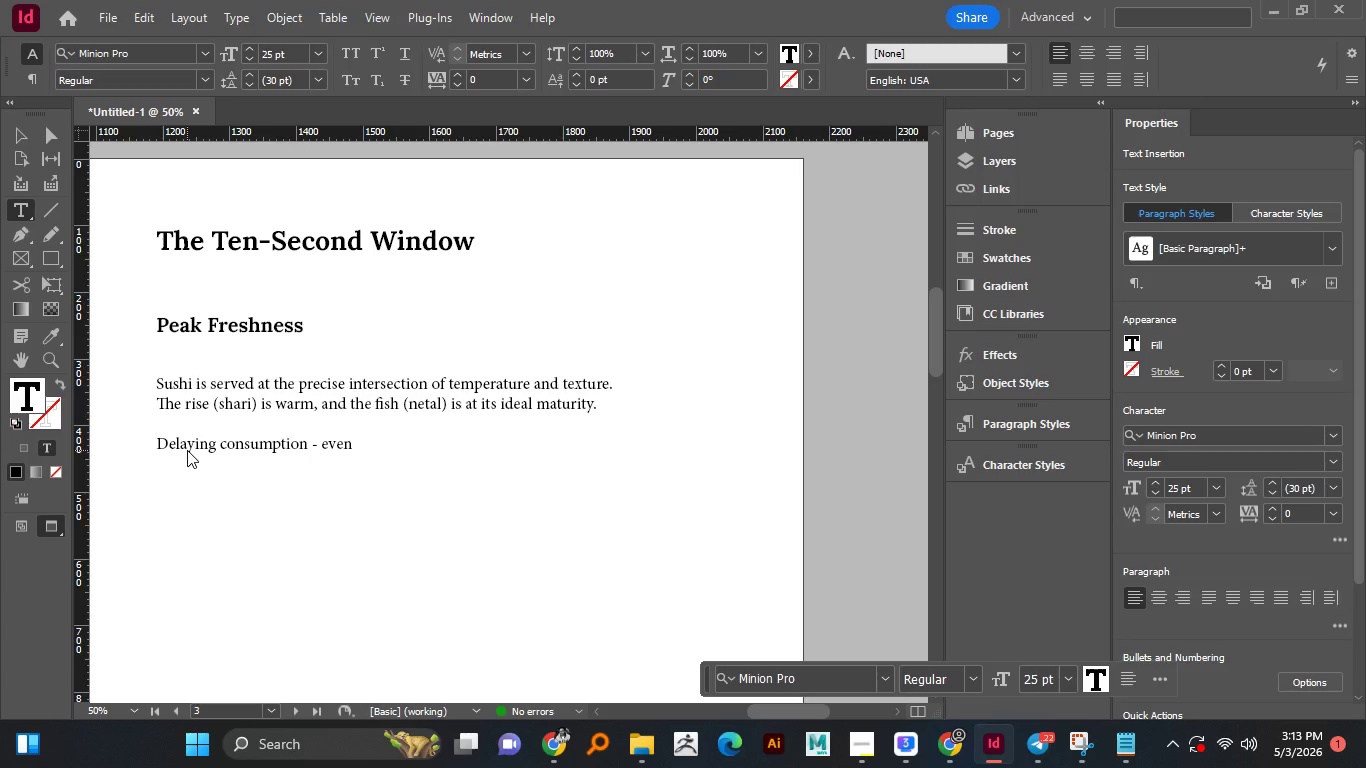 
type(for a photograph )
 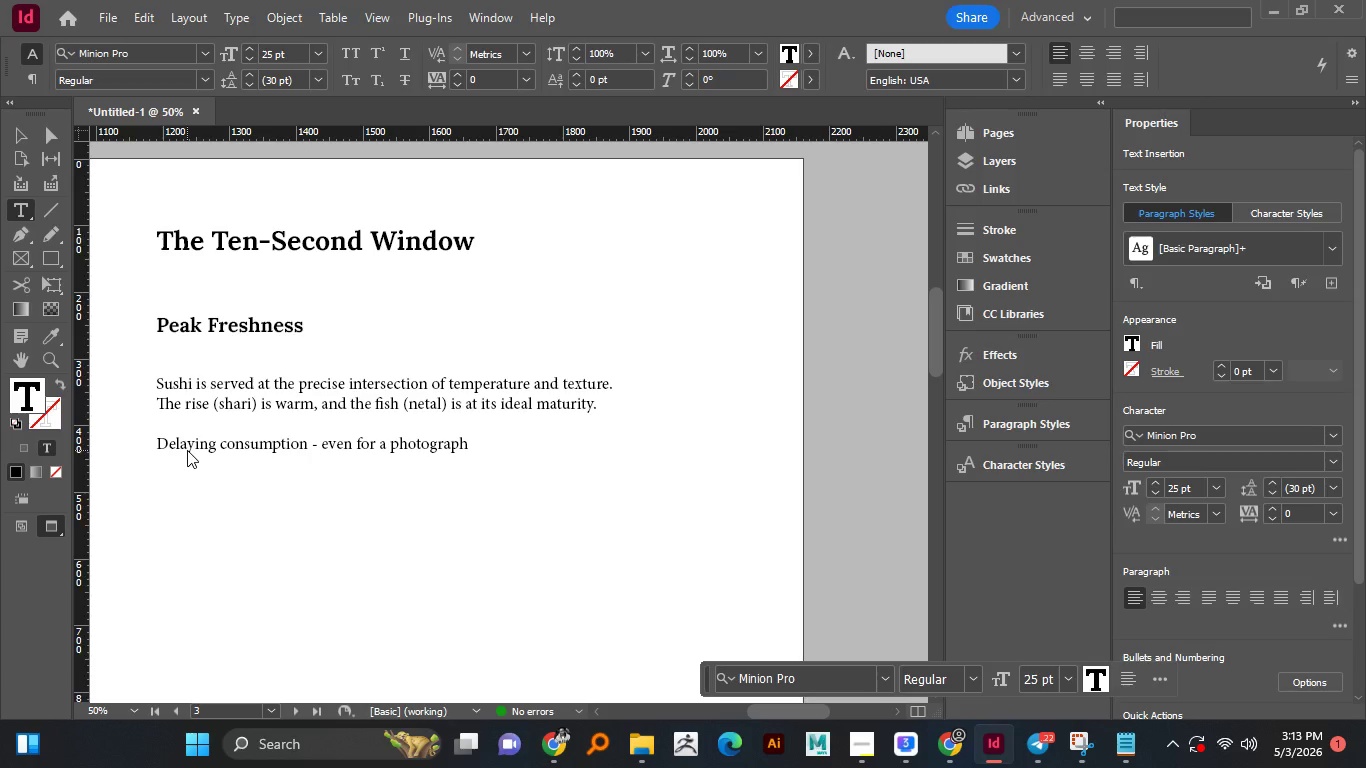 
wait(7.25)
 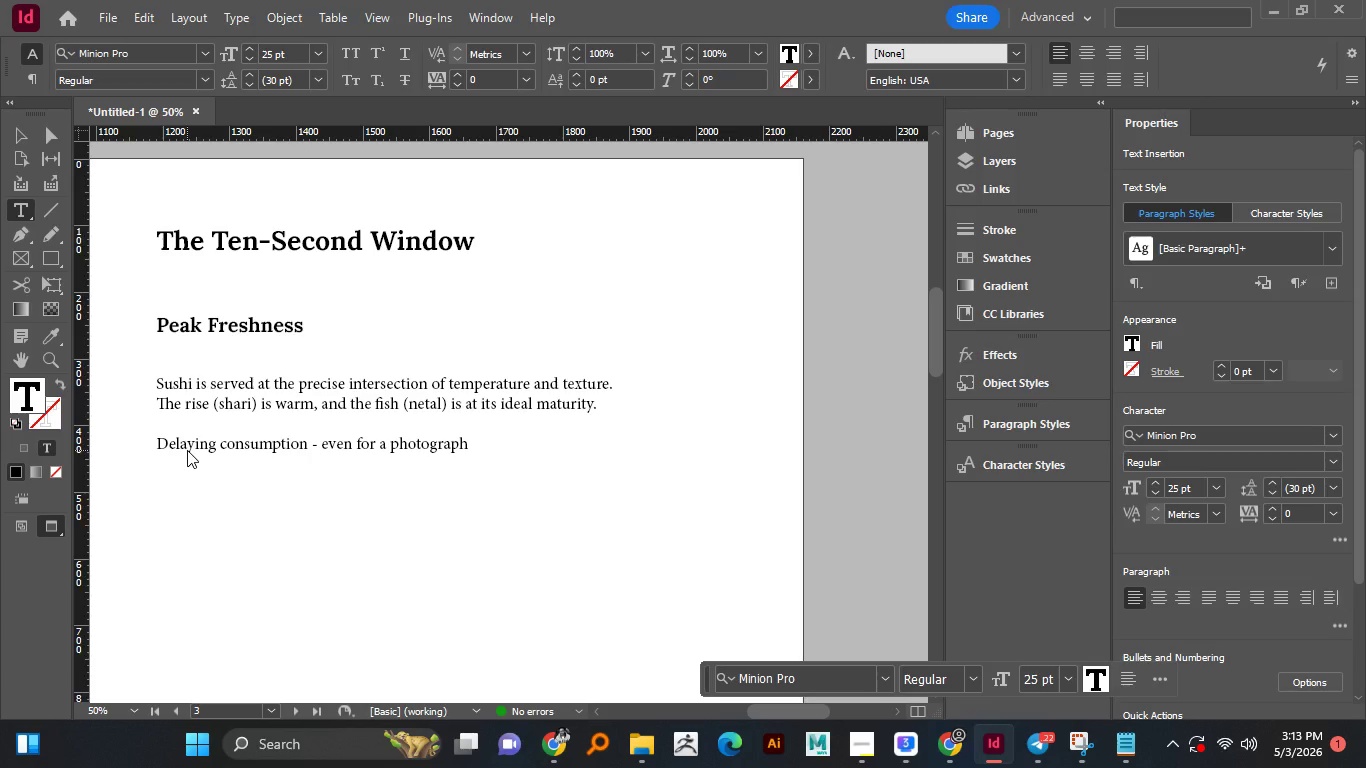 
type(- din)
key(Backspace)
type(minhes )
 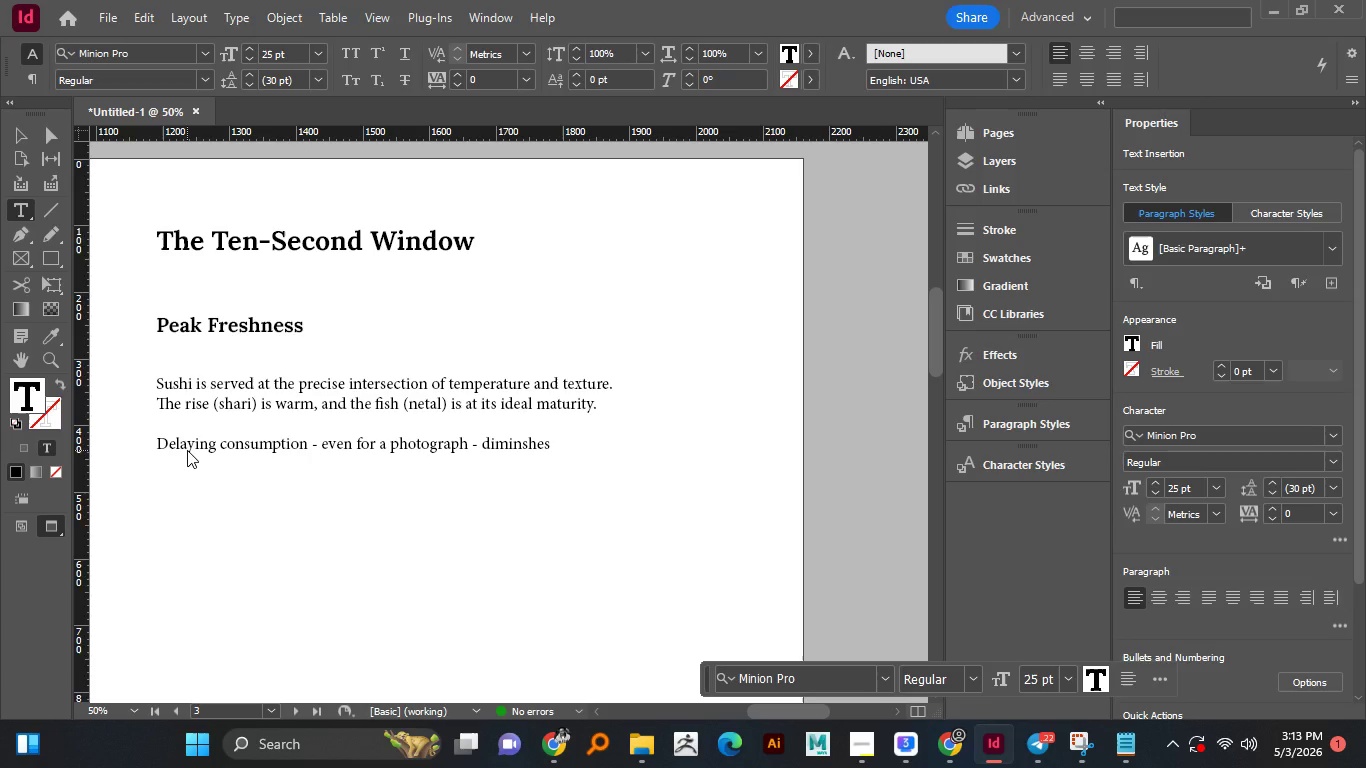 
wait(7.19)
 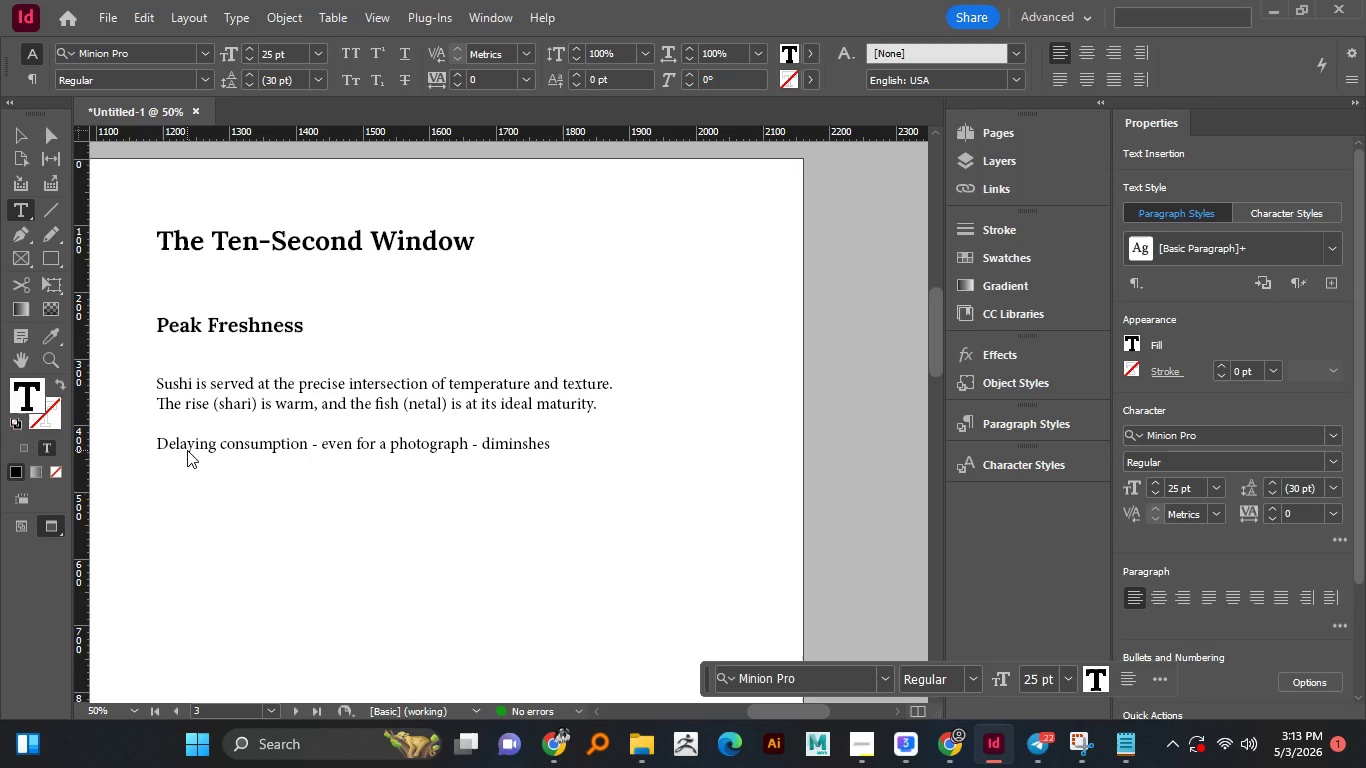 
key(Enter)
 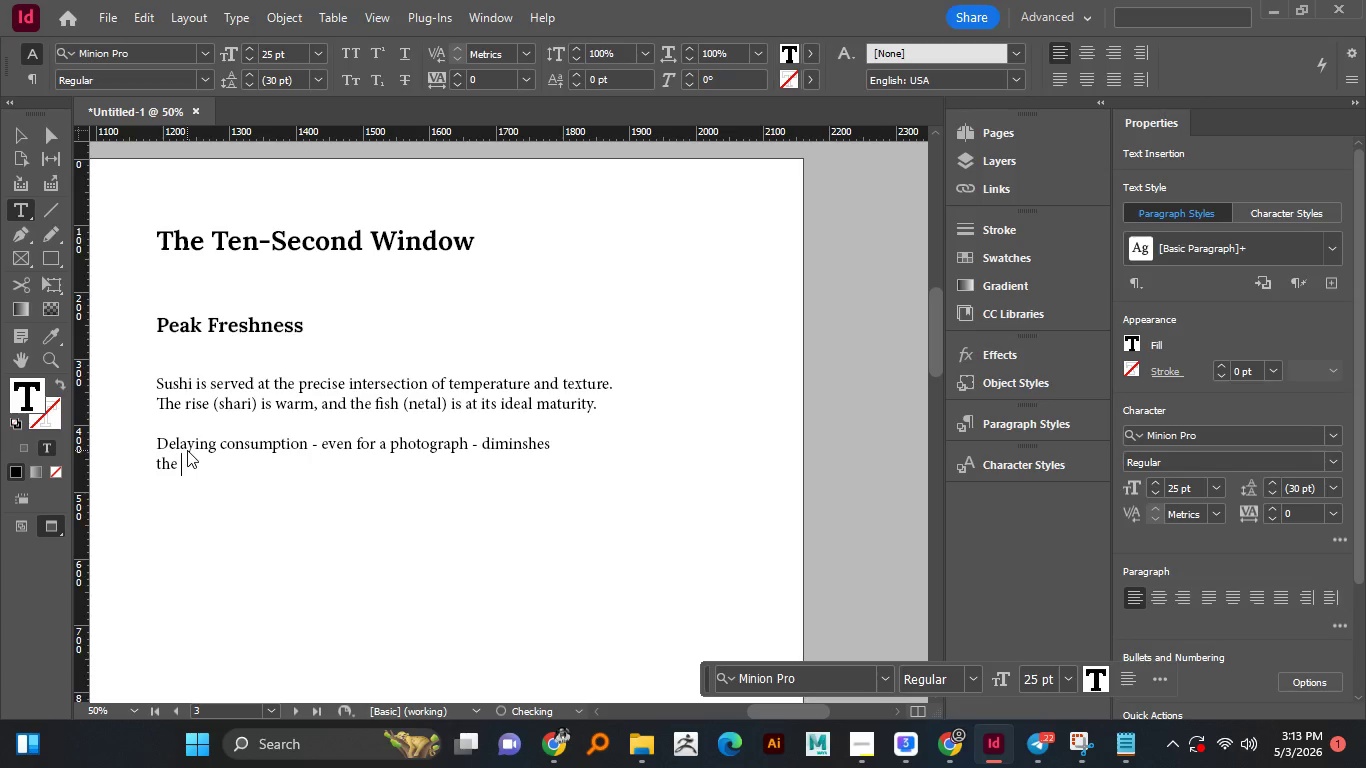 
type(the )
 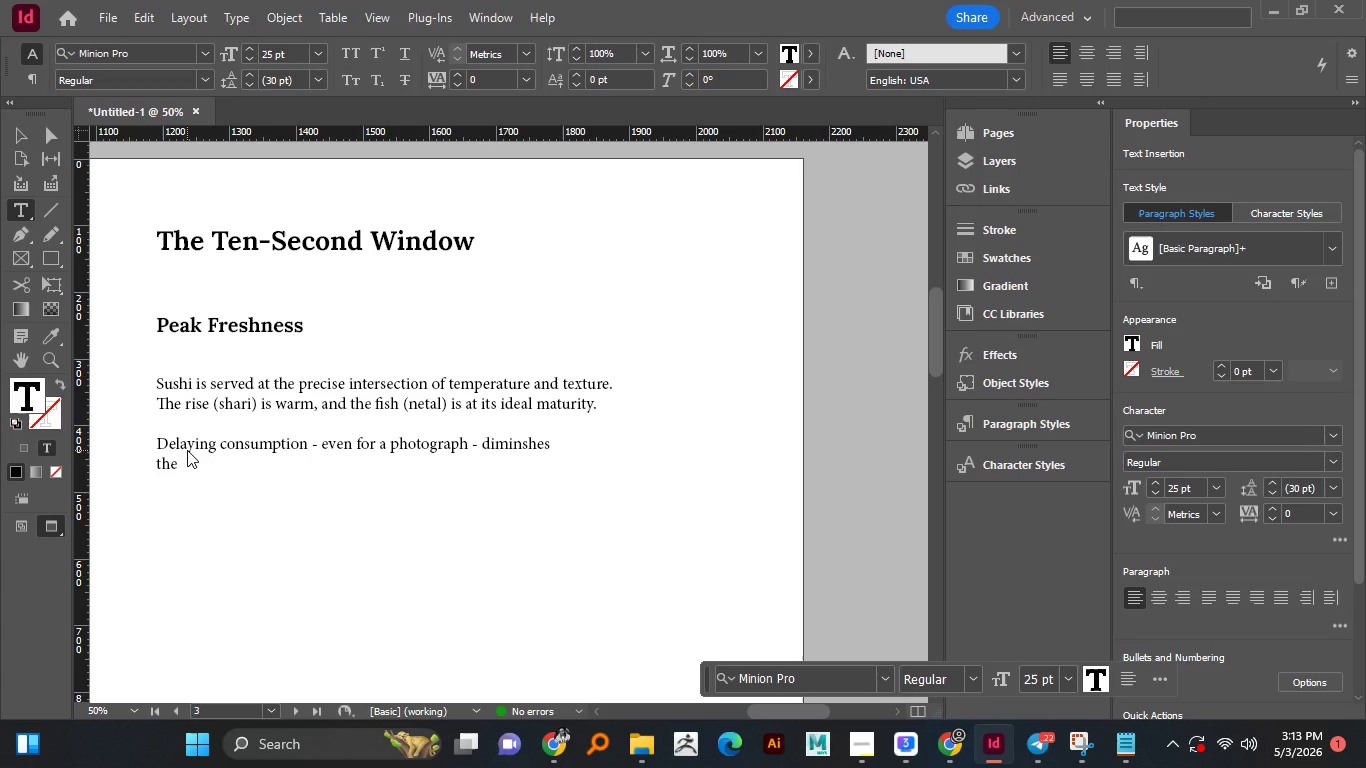 
wait(5.27)
 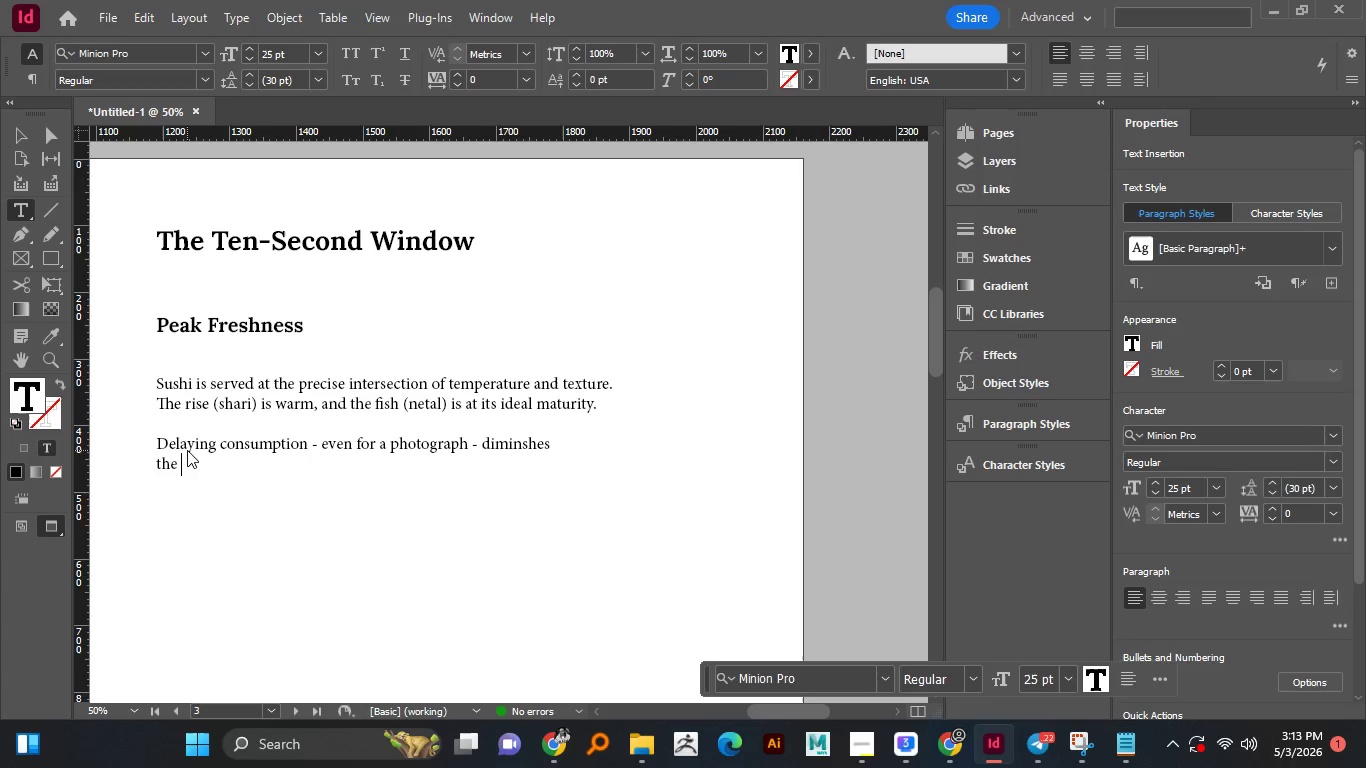 
type(structural integrity )
 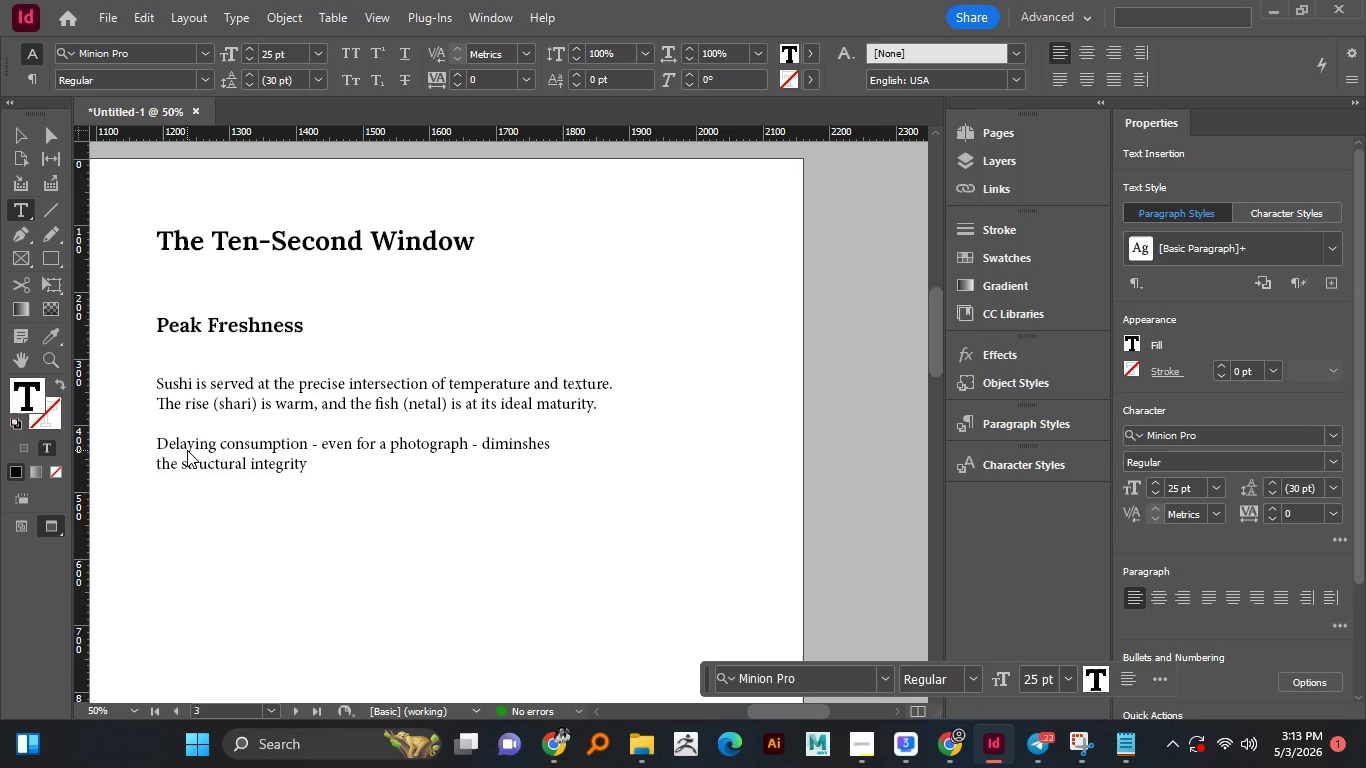 
type(and intended flavor prfile )
 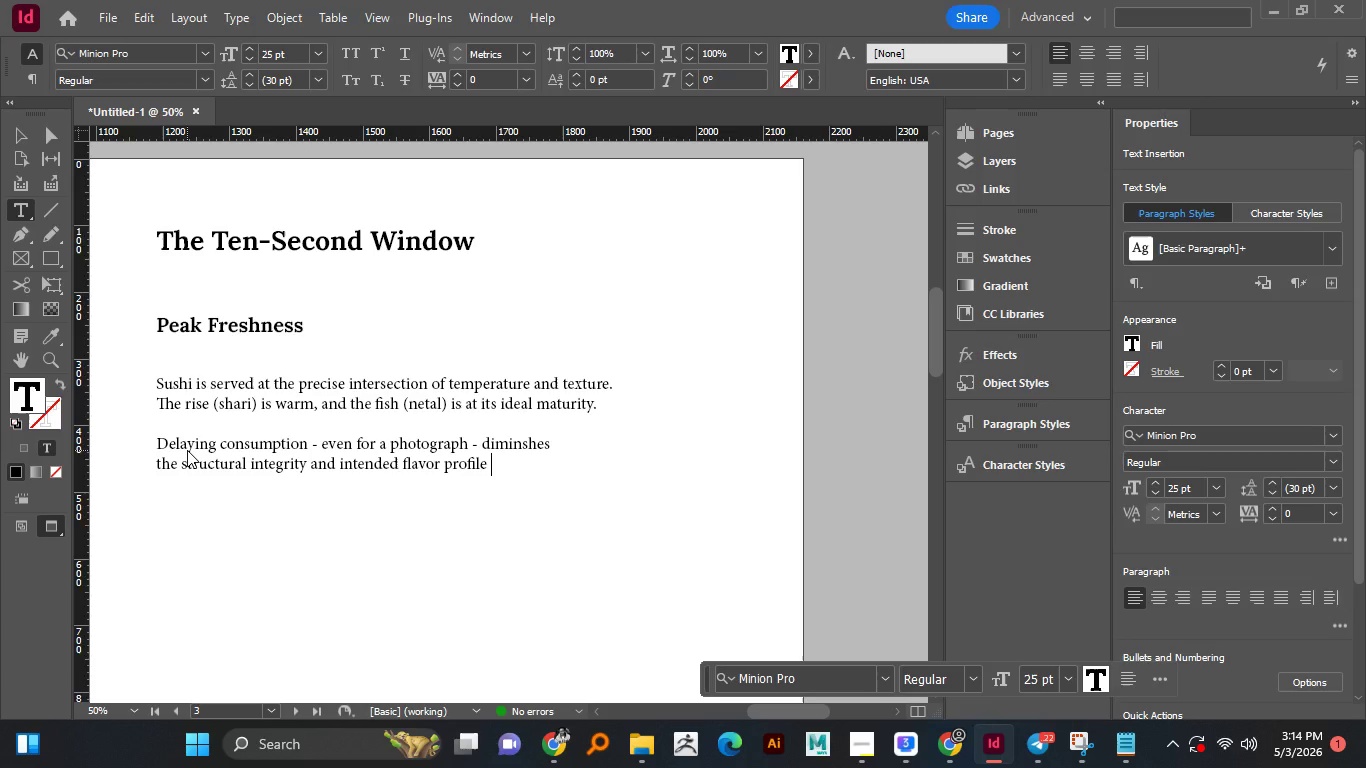 
hold_key(key=O, duration=4.2)
 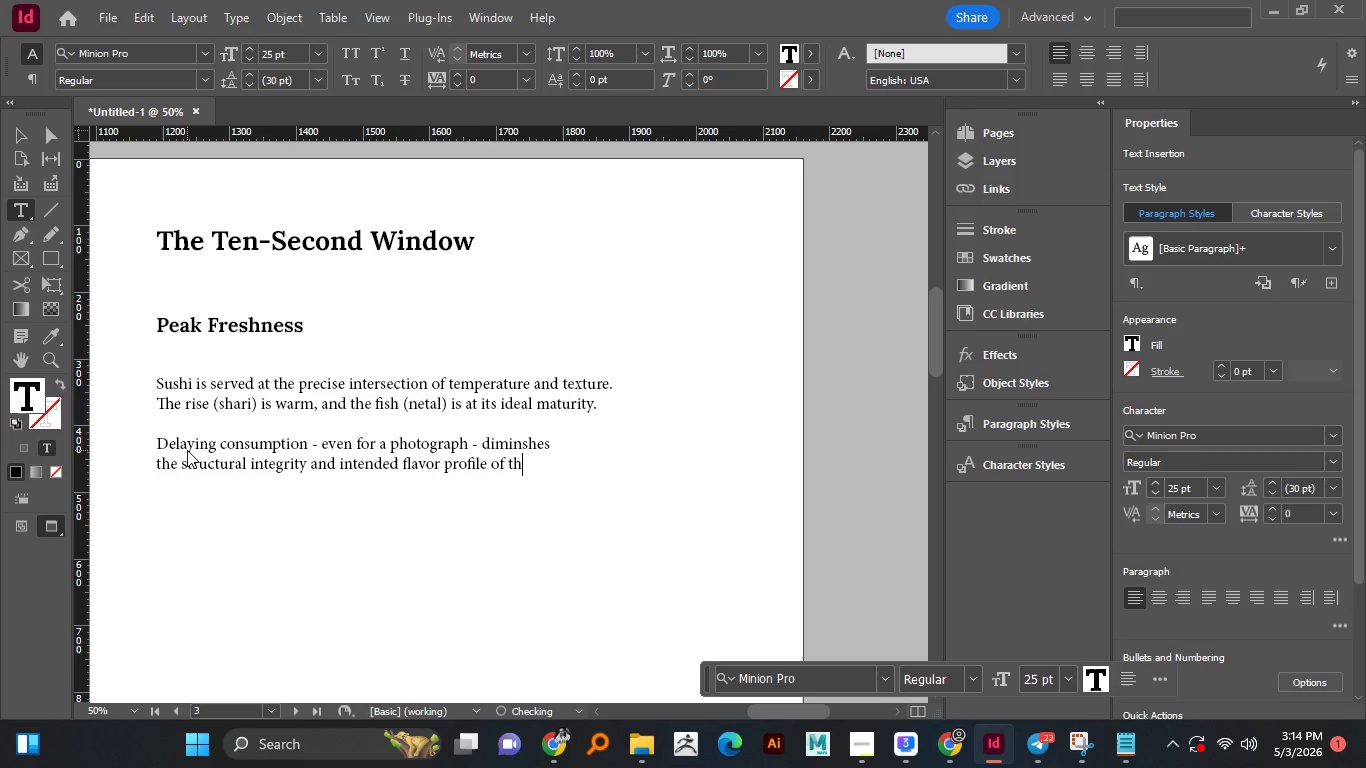 
type(f the nigit)
key(Backspace)
type(ri)
 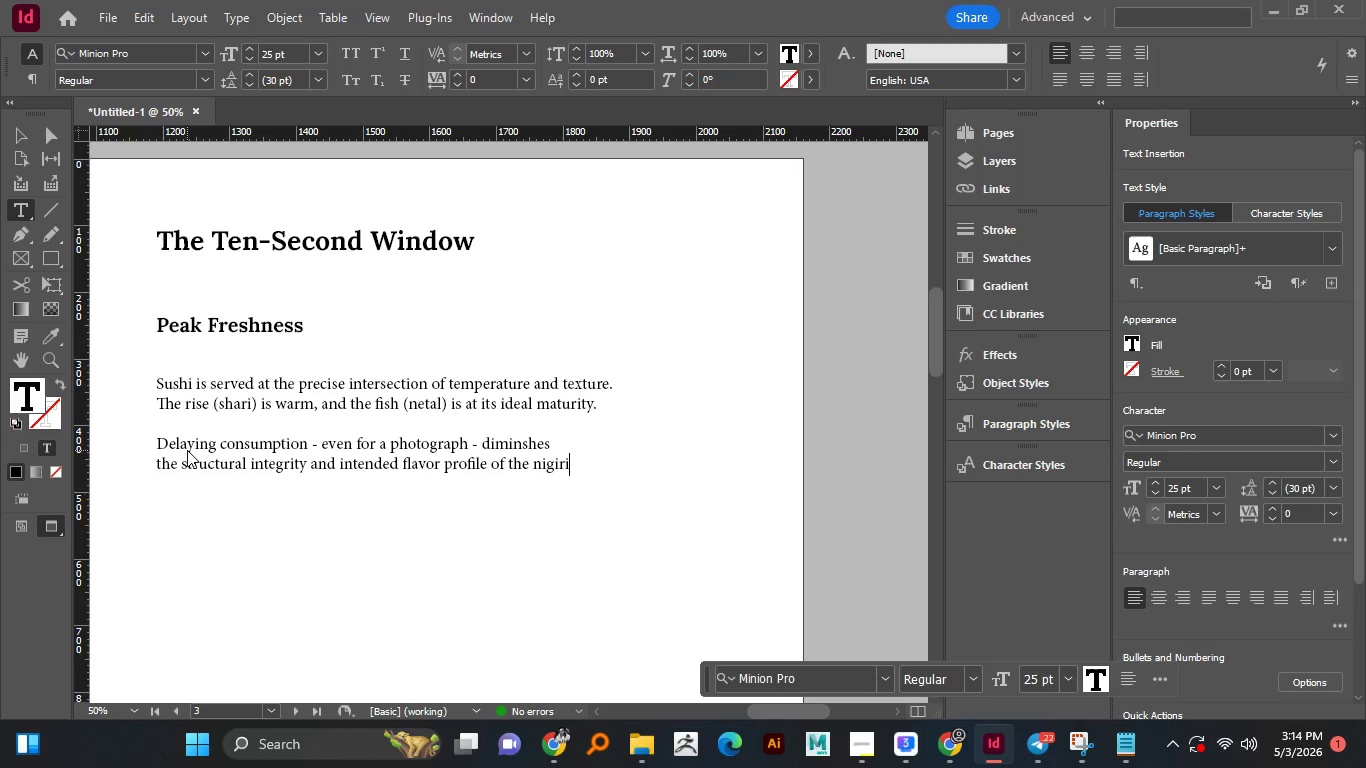 
key(Period)
 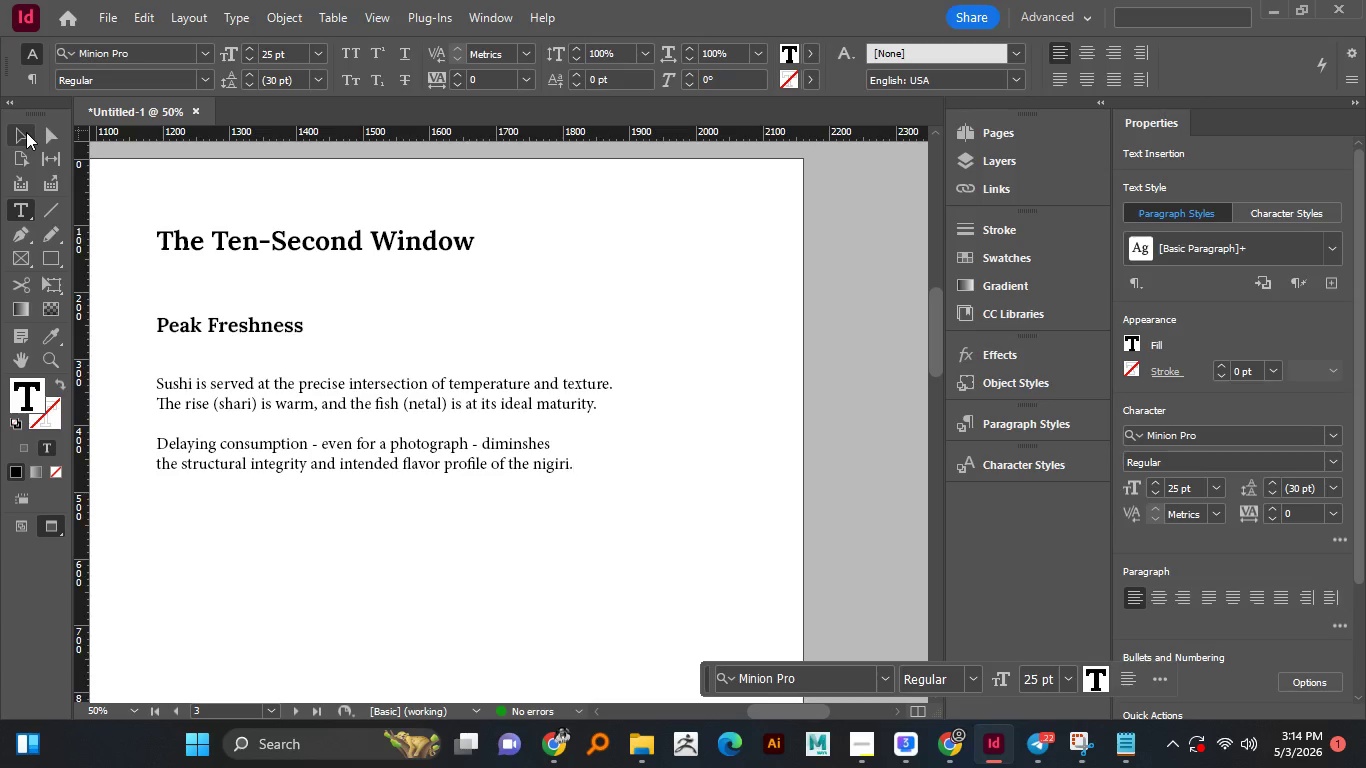 
left_click([26, 132])
 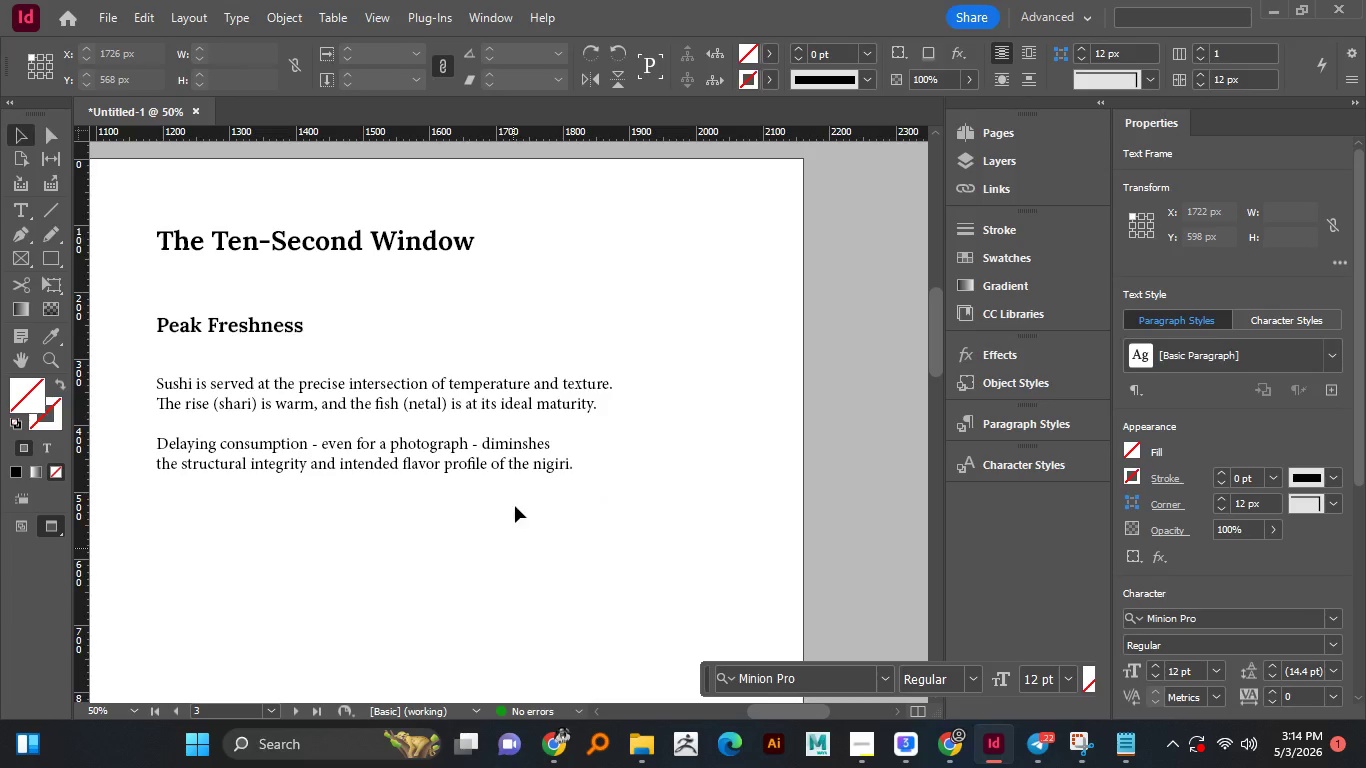 
left_click([510, 559])
 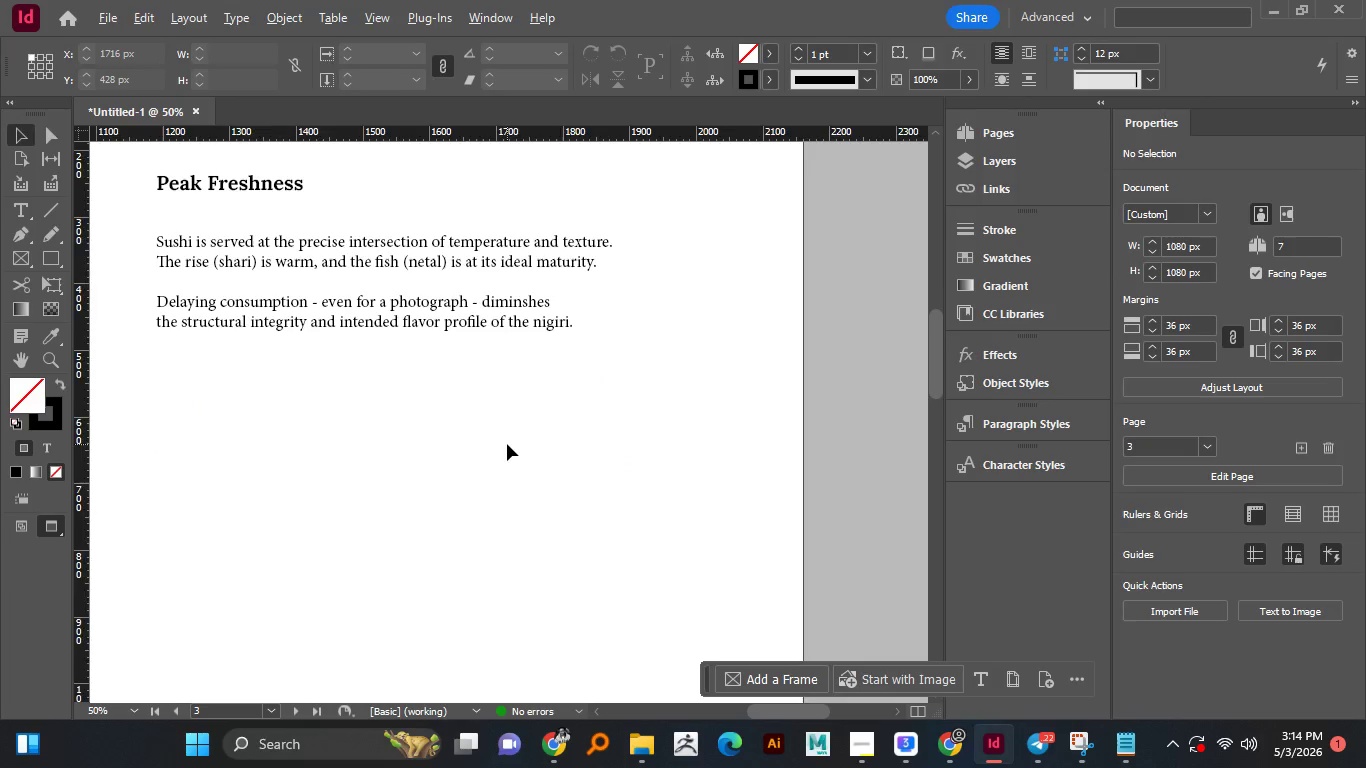 
hold_key(key=AltLeft, duration=1.5)
scroll: coordinate [507, 444], scroll_direction: down, amount: 3.0
 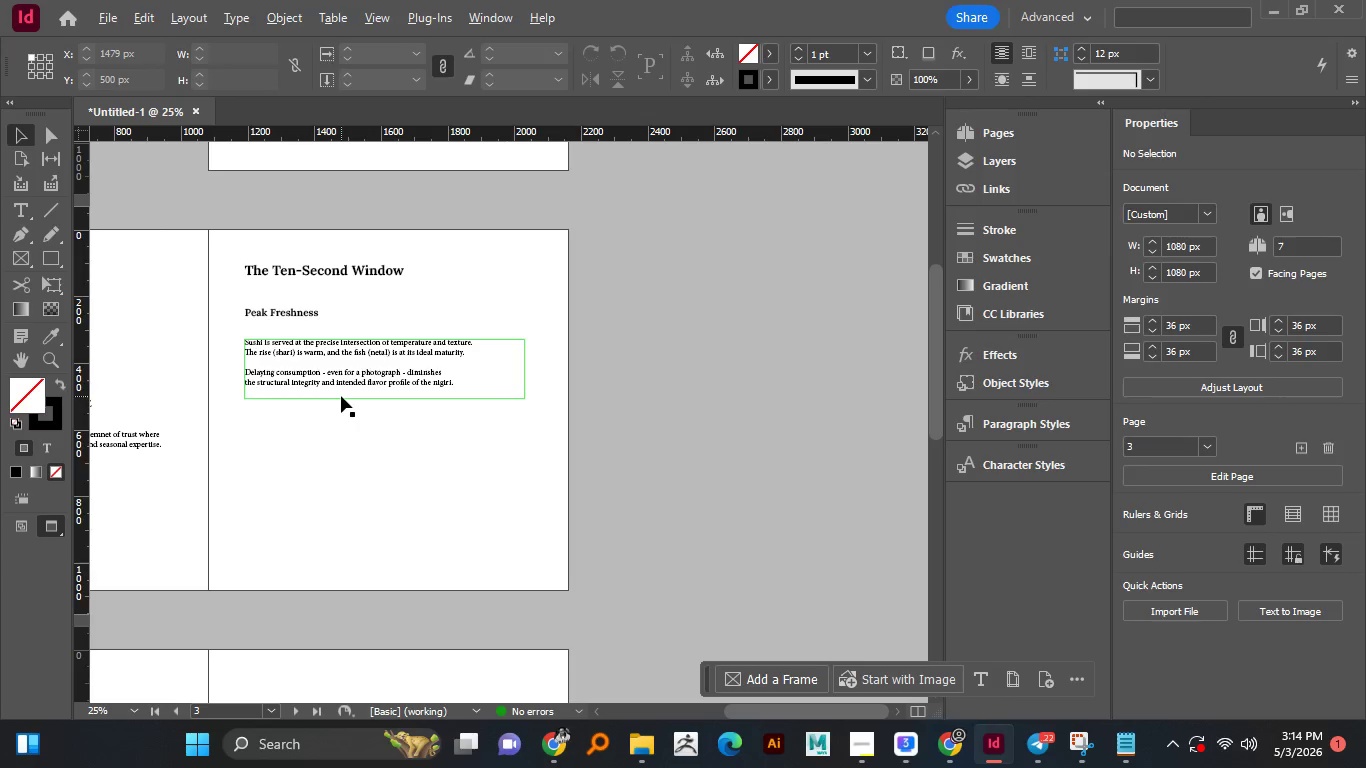 
hold_key(key=AltLeft, duration=1.5)
 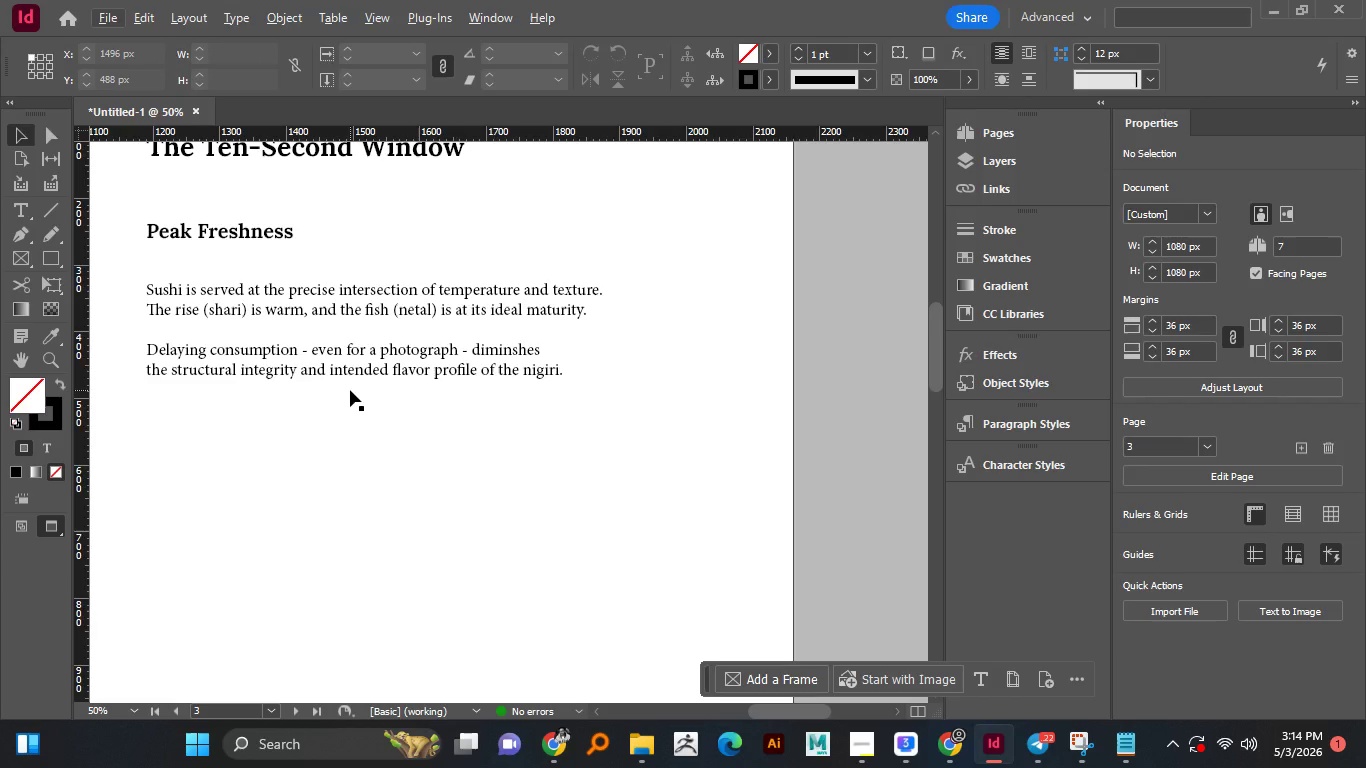 
key(Alt+AltLeft)
 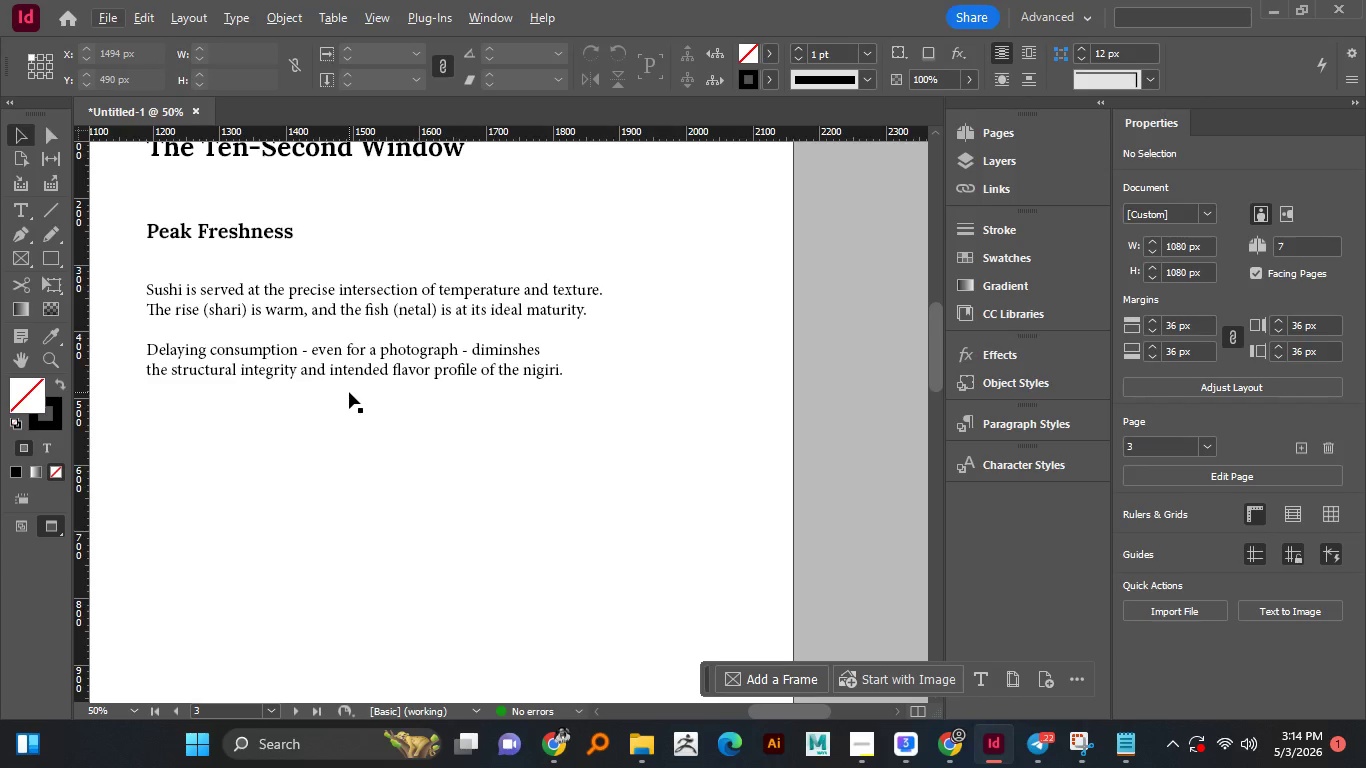 
scroll: coordinate [343, 395], scroll_direction: none, amount: 0.0
 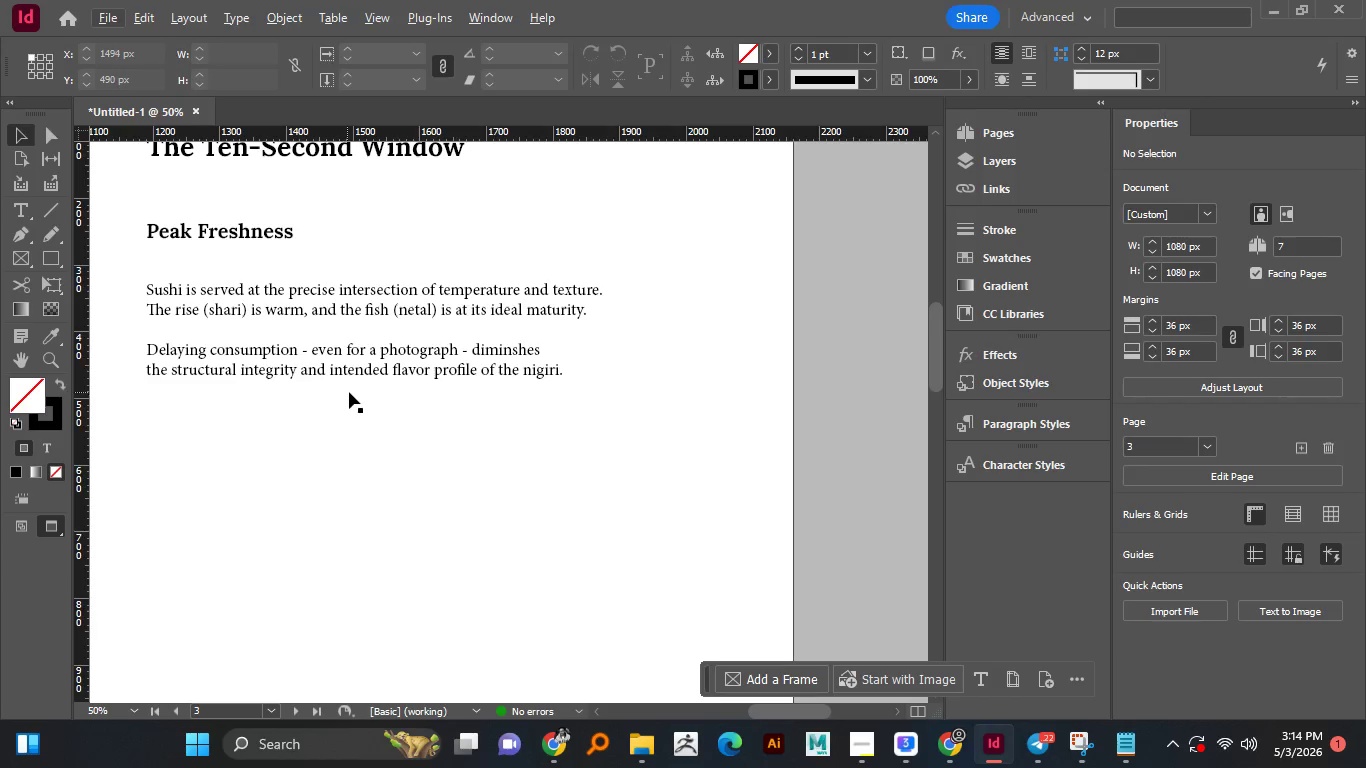 
key(Alt+AltLeft)
 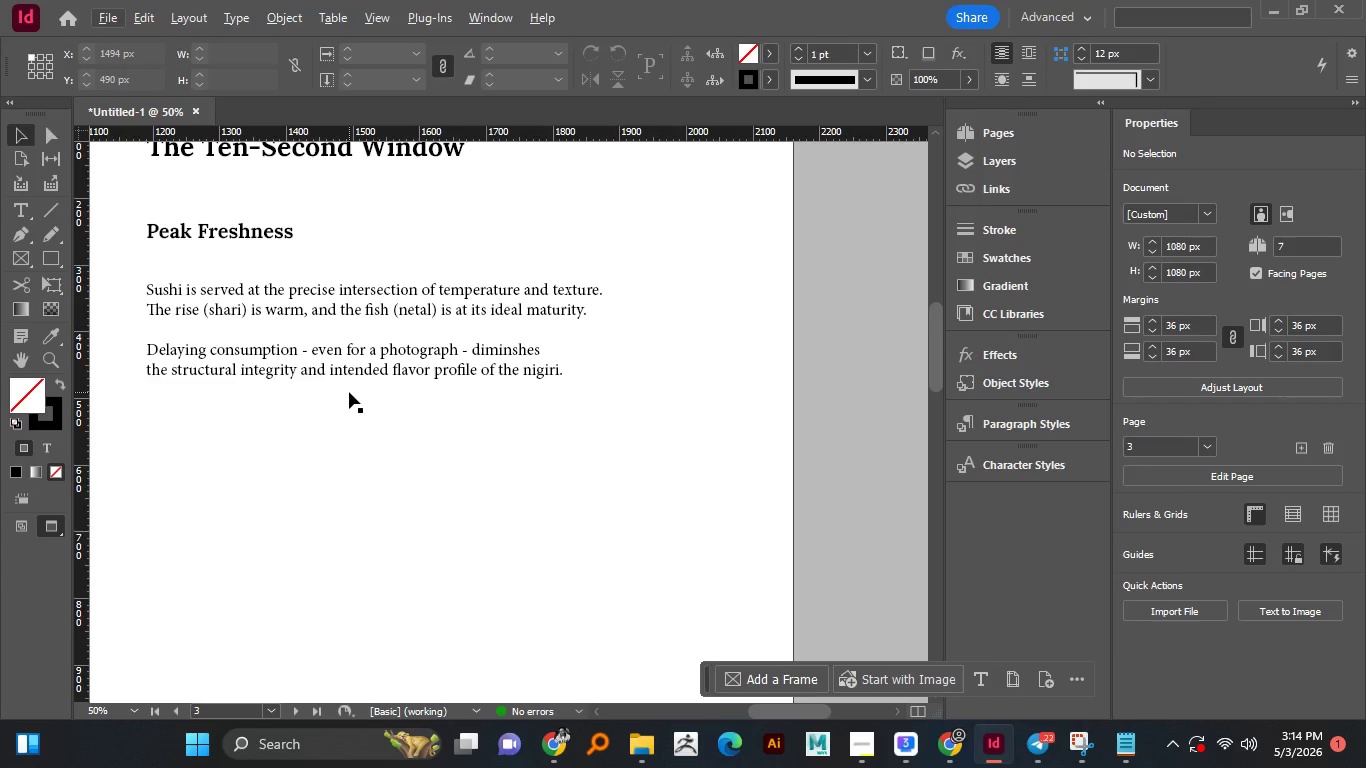 
key(Alt+AltLeft)
 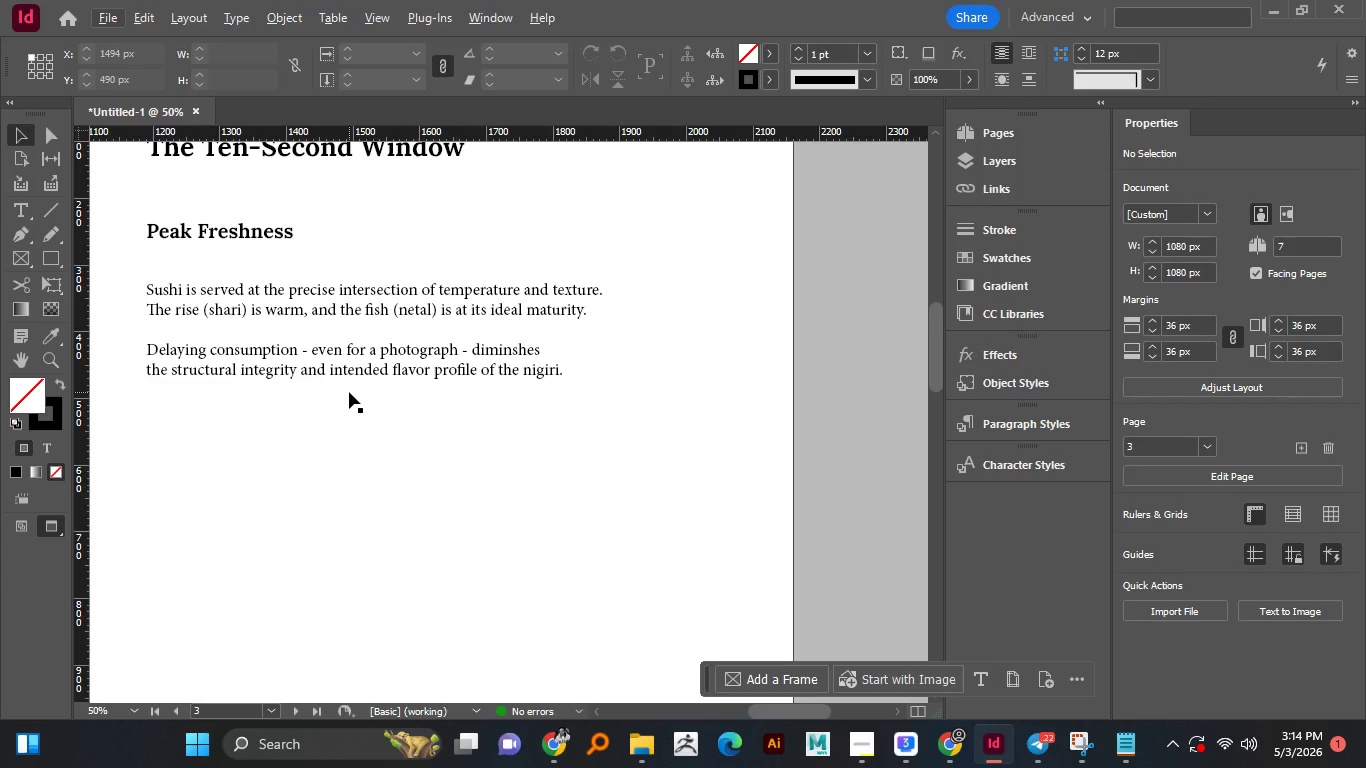 
key(Alt+AltLeft)
 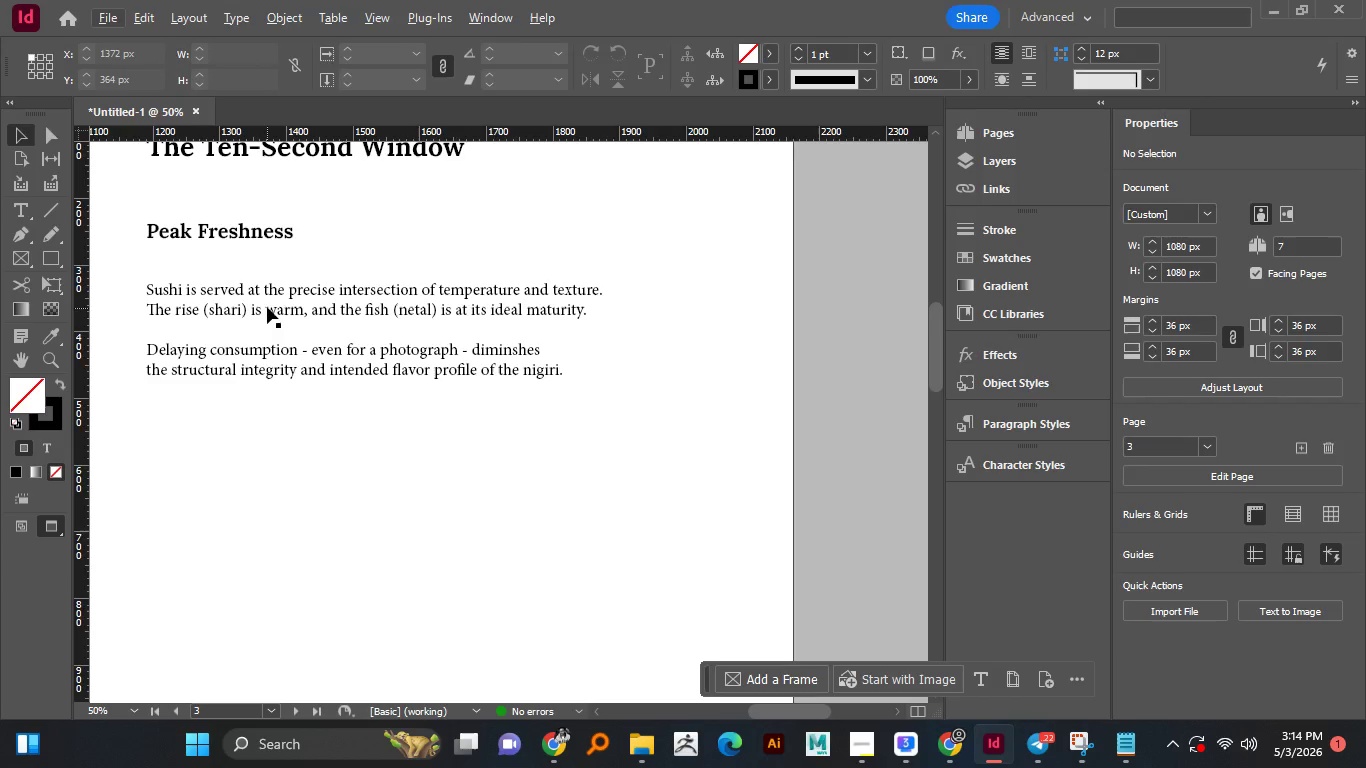 
left_click([269, 297])
 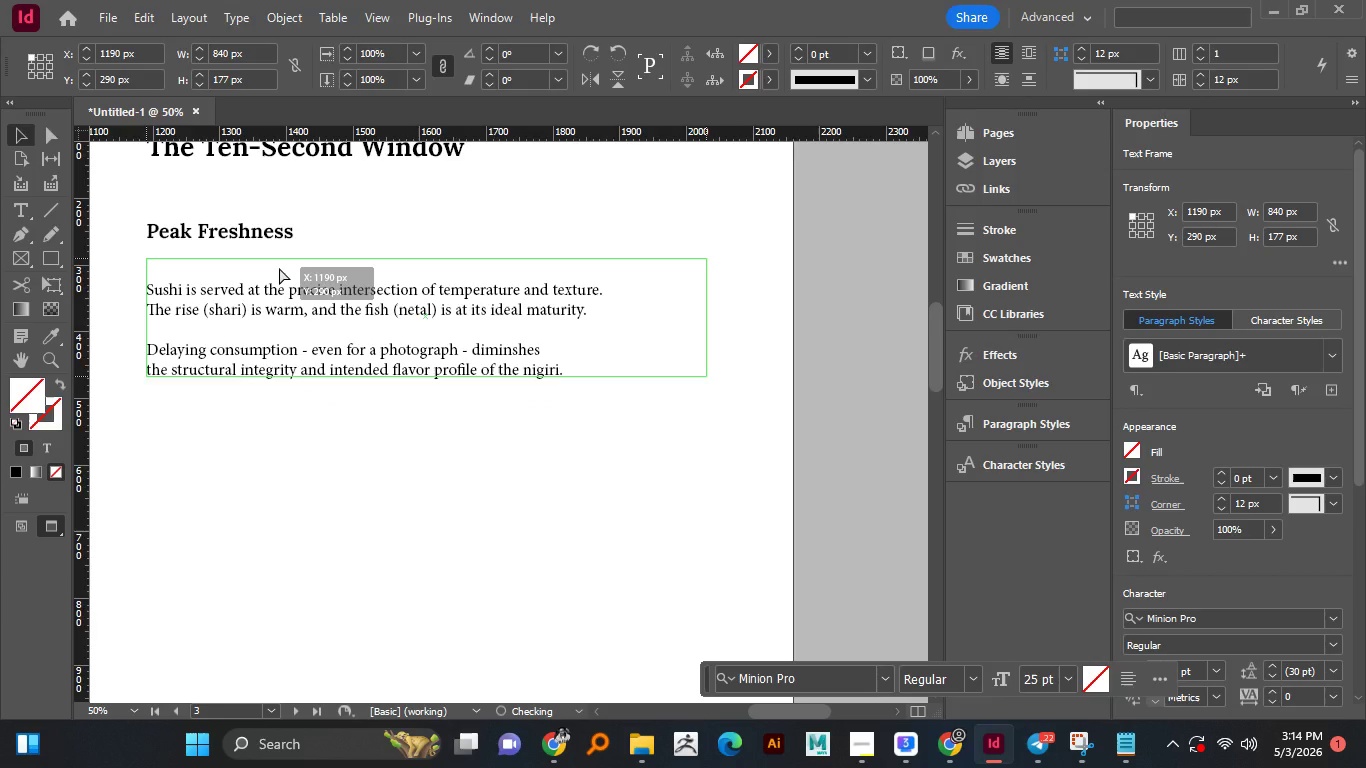 
left_click_drag(start_coordinate=[277, 293], to_coordinate=[279, 268])
 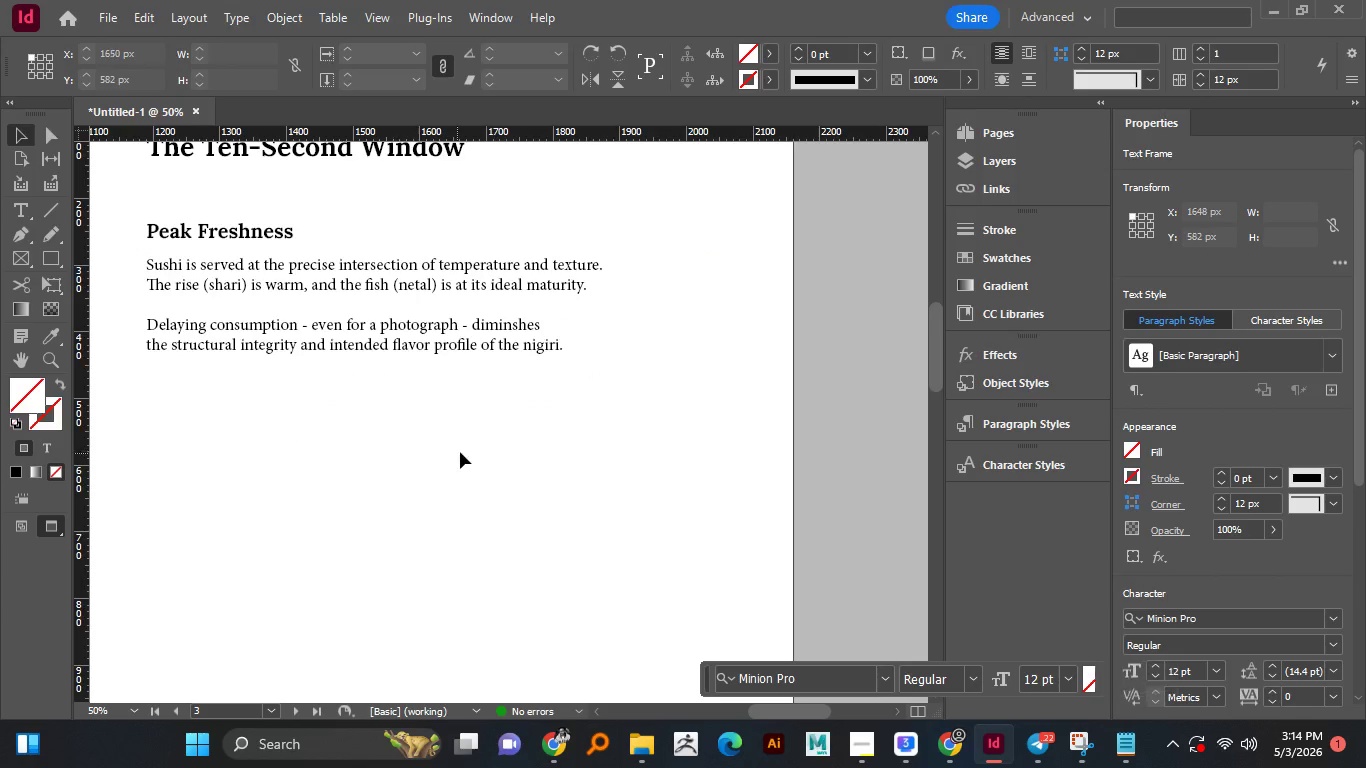 
hold_key(key=ShiftLeft, duration=0.98)
 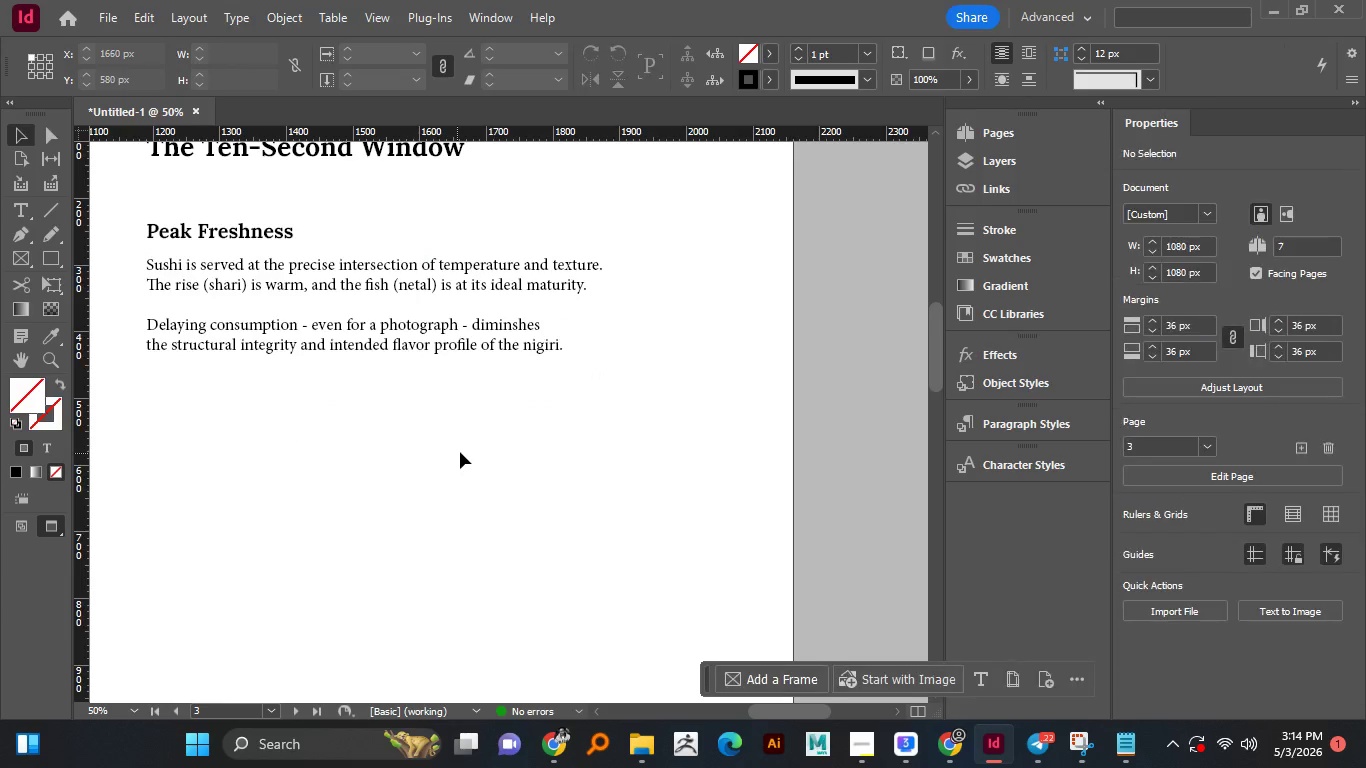 
left_click([294, 438])
 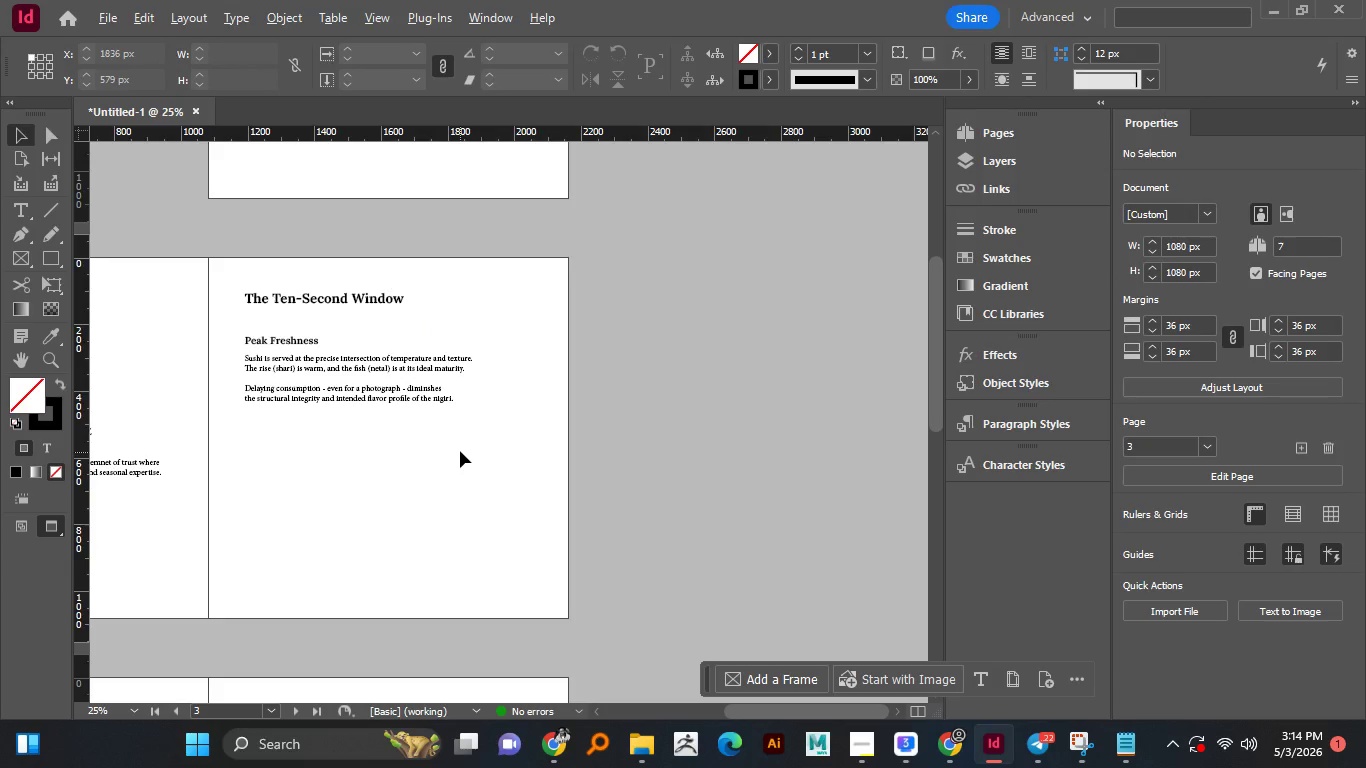 
hold_key(key=AltLeft, duration=0.61)
scroll: coordinate [460, 452], scroll_direction: none, amount: 0.0
 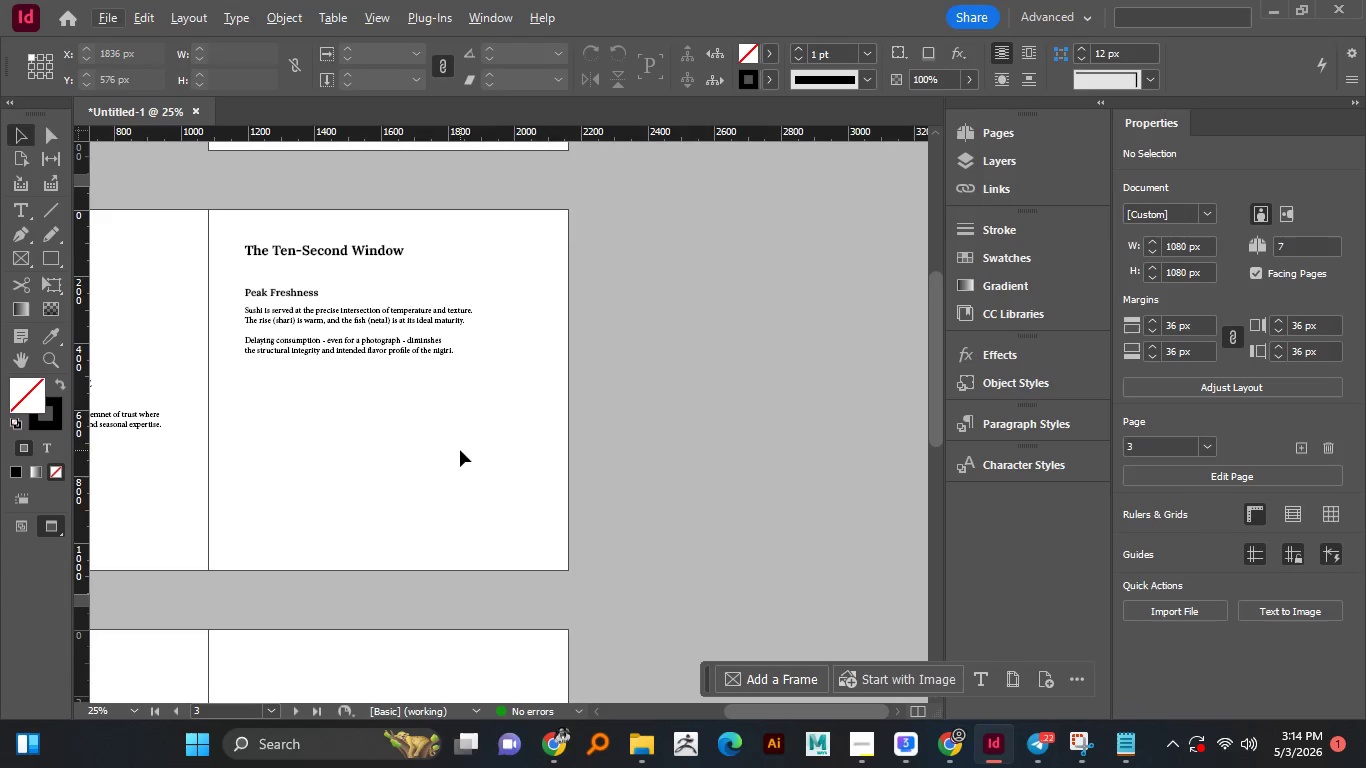 
scroll: coordinate [460, 450], scroll_direction: down, amount: 1.0
 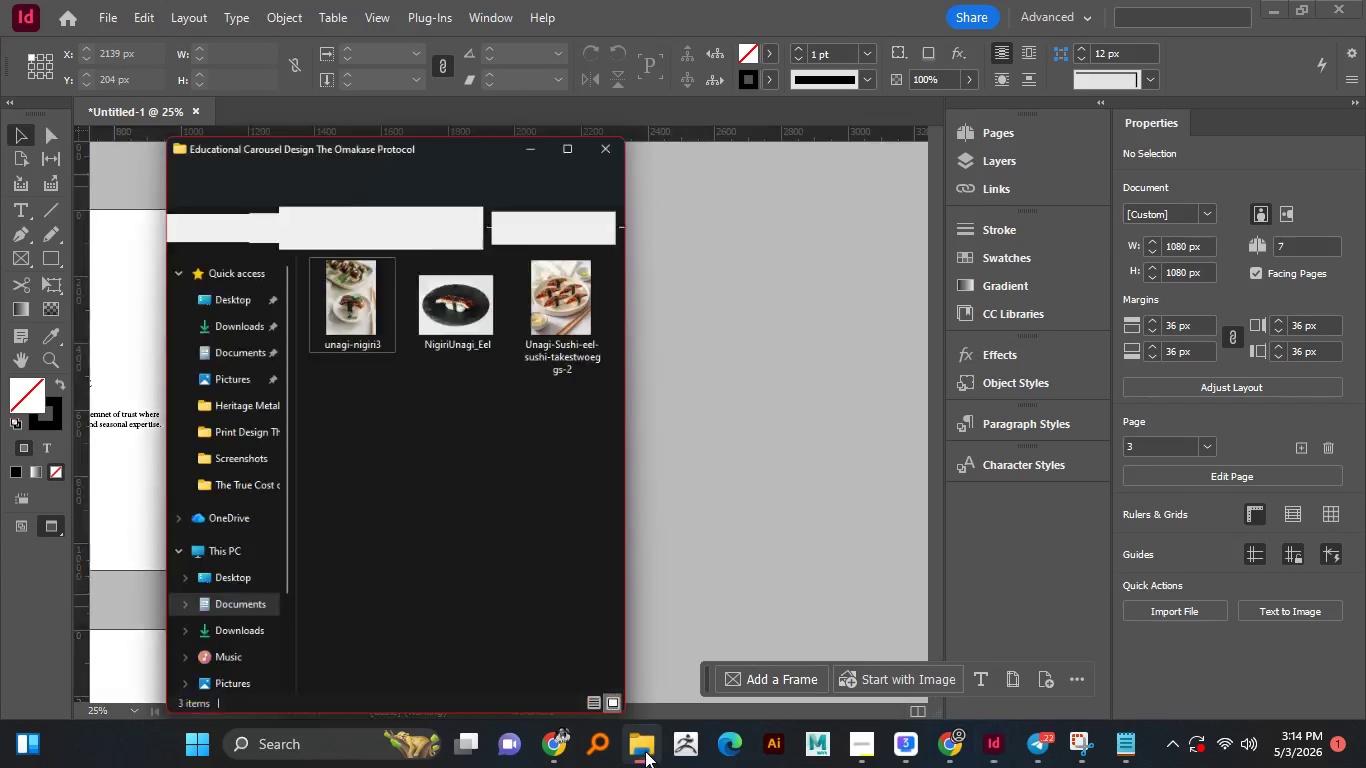 
left_click([645, 754])
 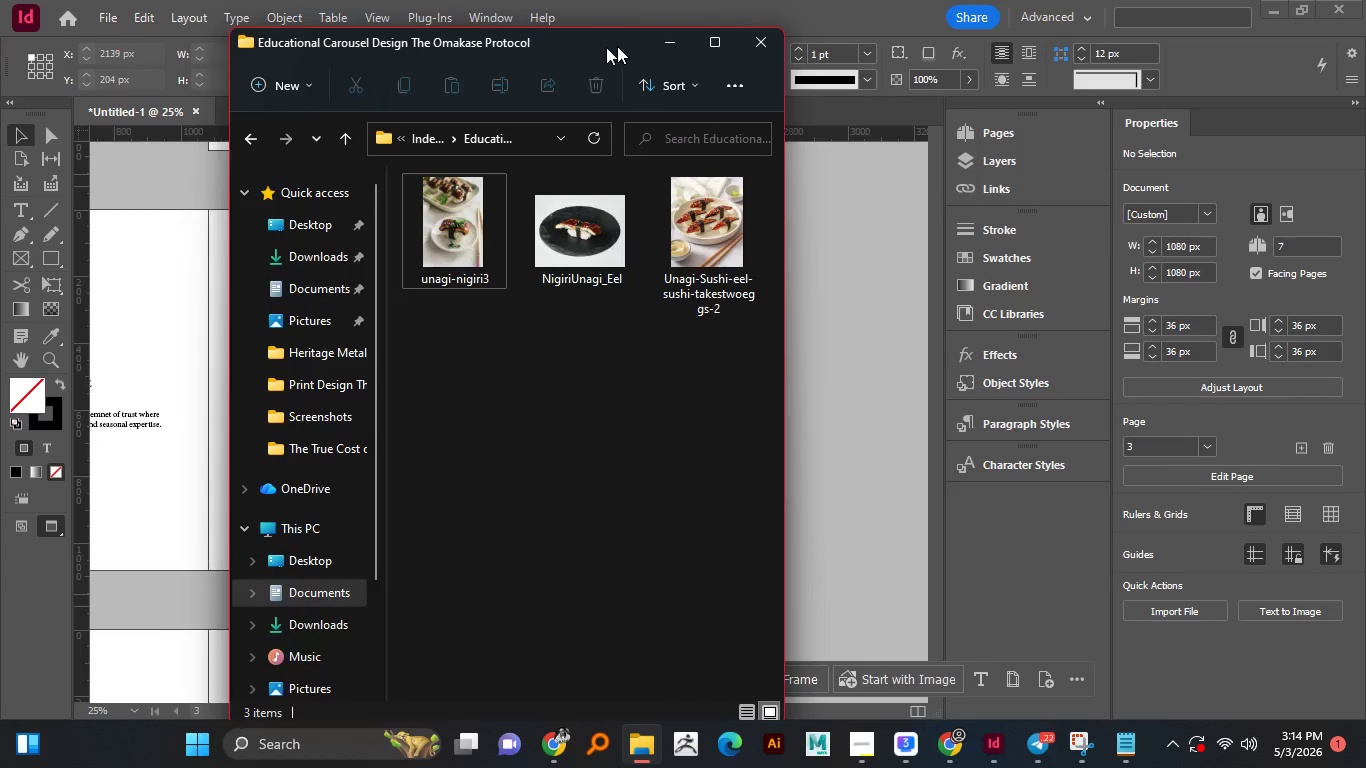 
left_click_drag(start_coordinate=[445, 35], to_coordinate=[1039, 25])
 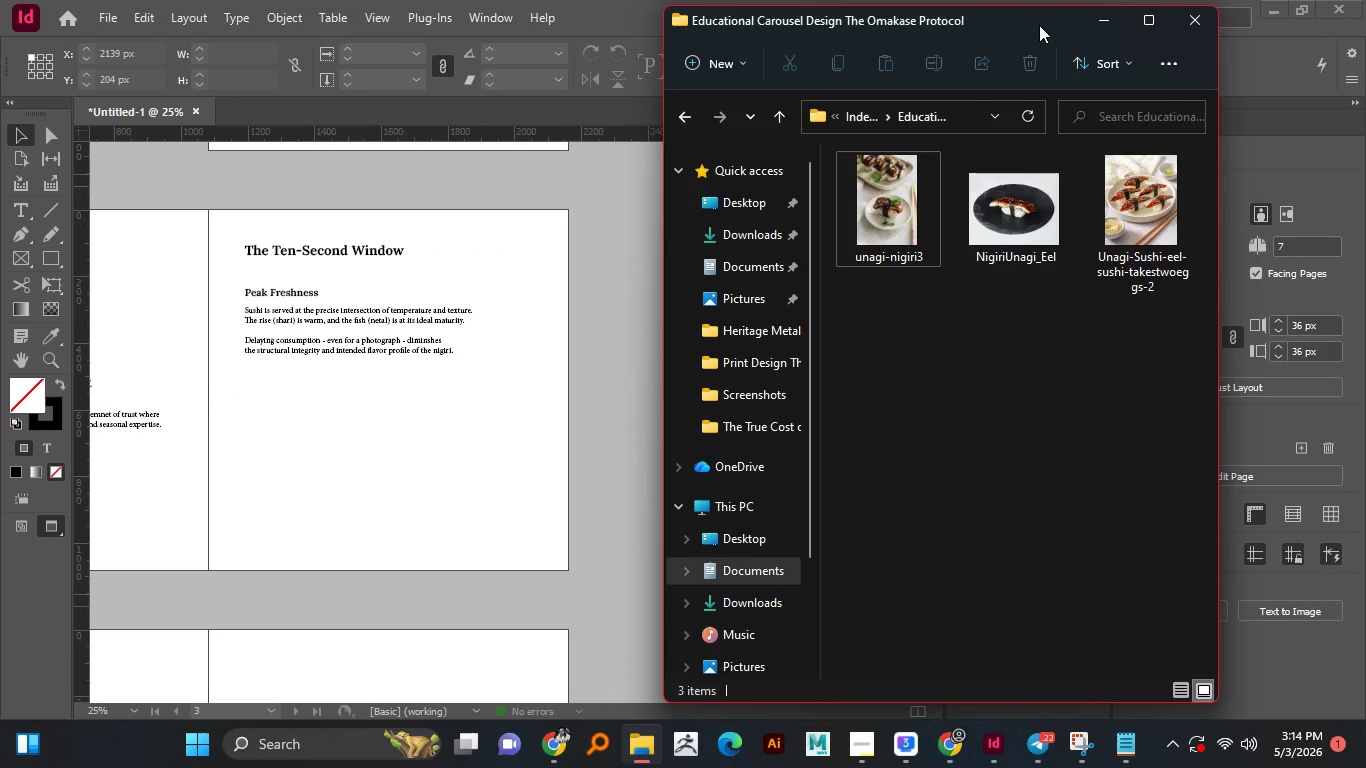 
wait(16.85)
 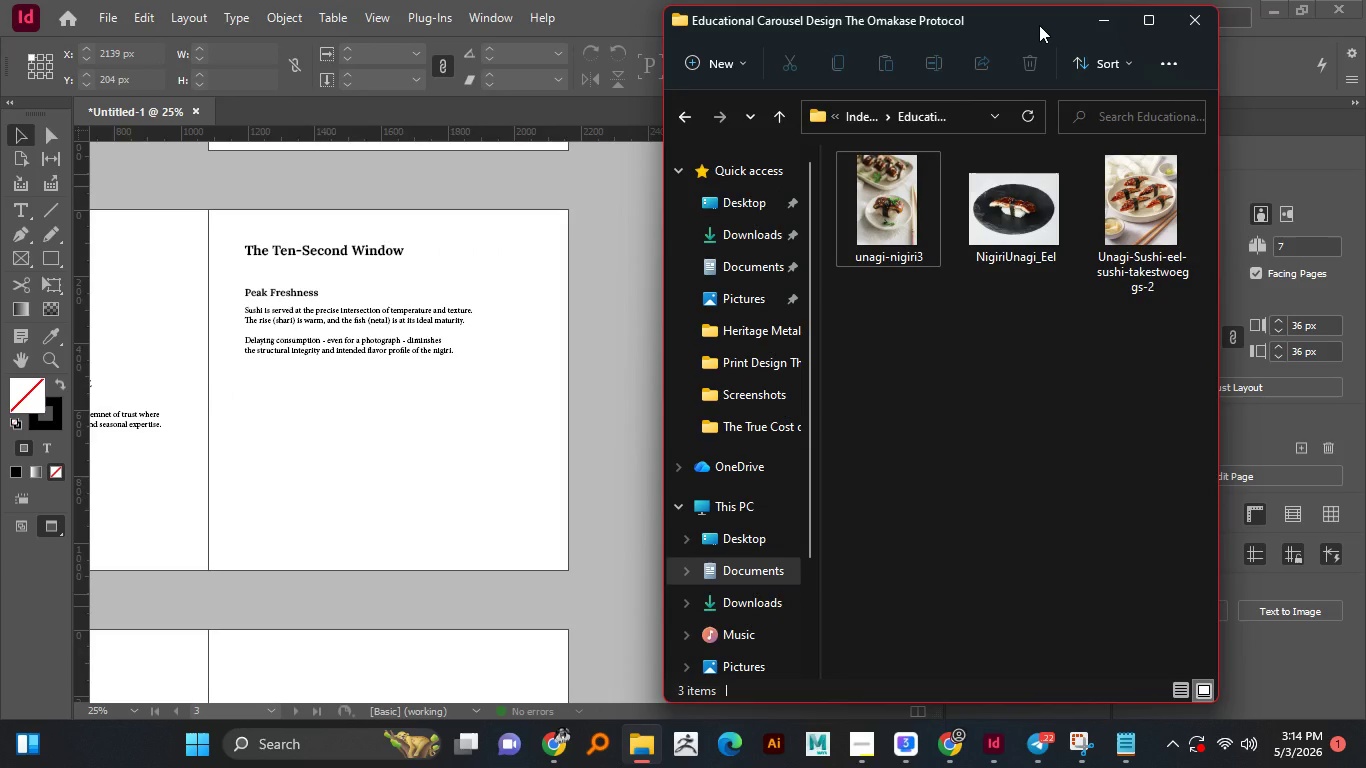 
mouse_move([909, 243])
 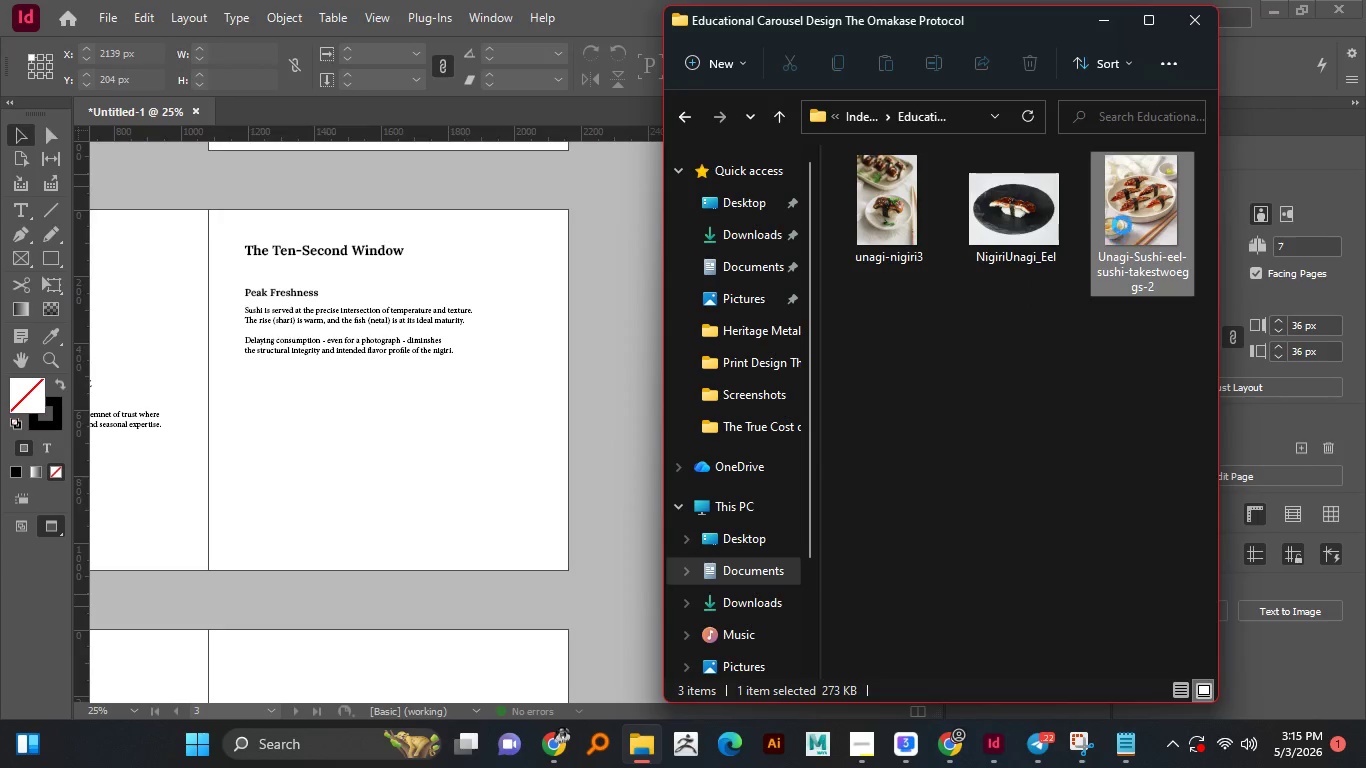 
left_click([1139, 212])
 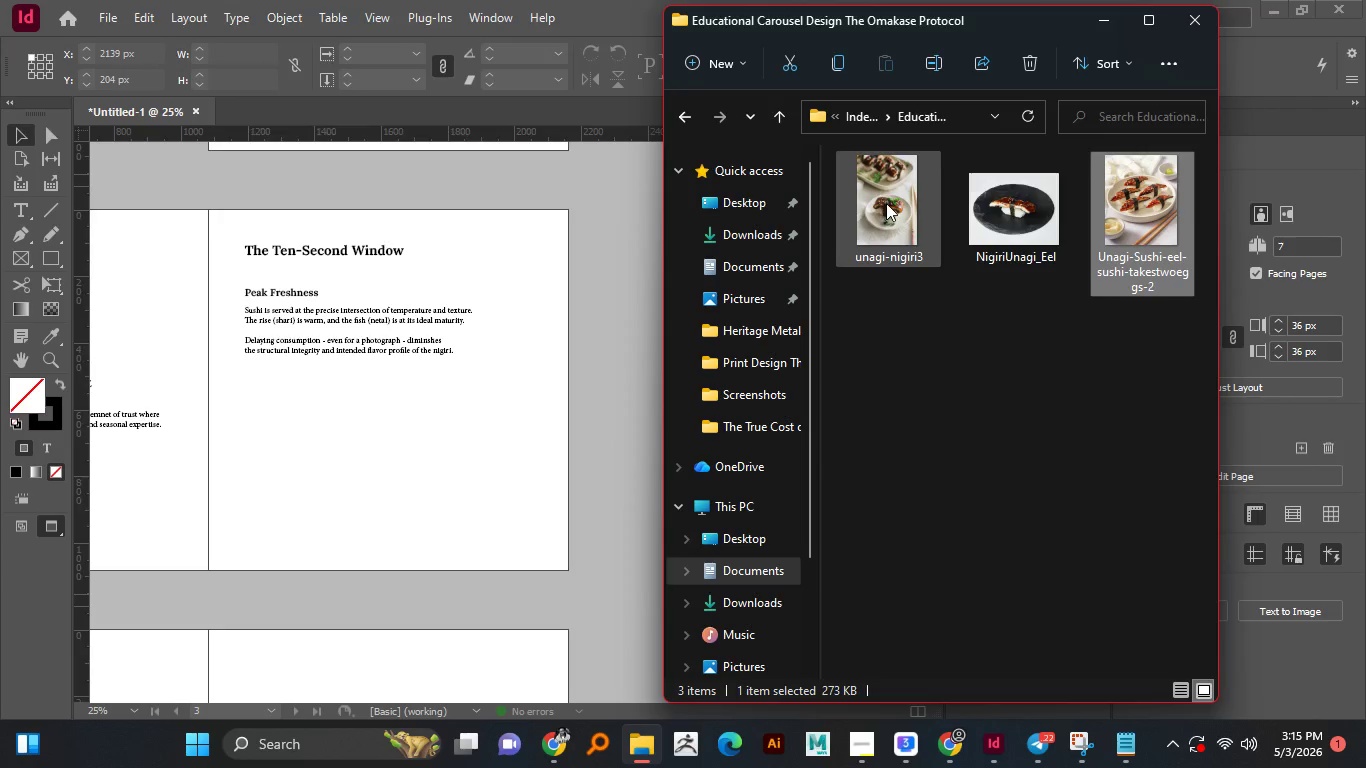 
left_click_drag(start_coordinate=[886, 203], to_coordinate=[302, 406])
 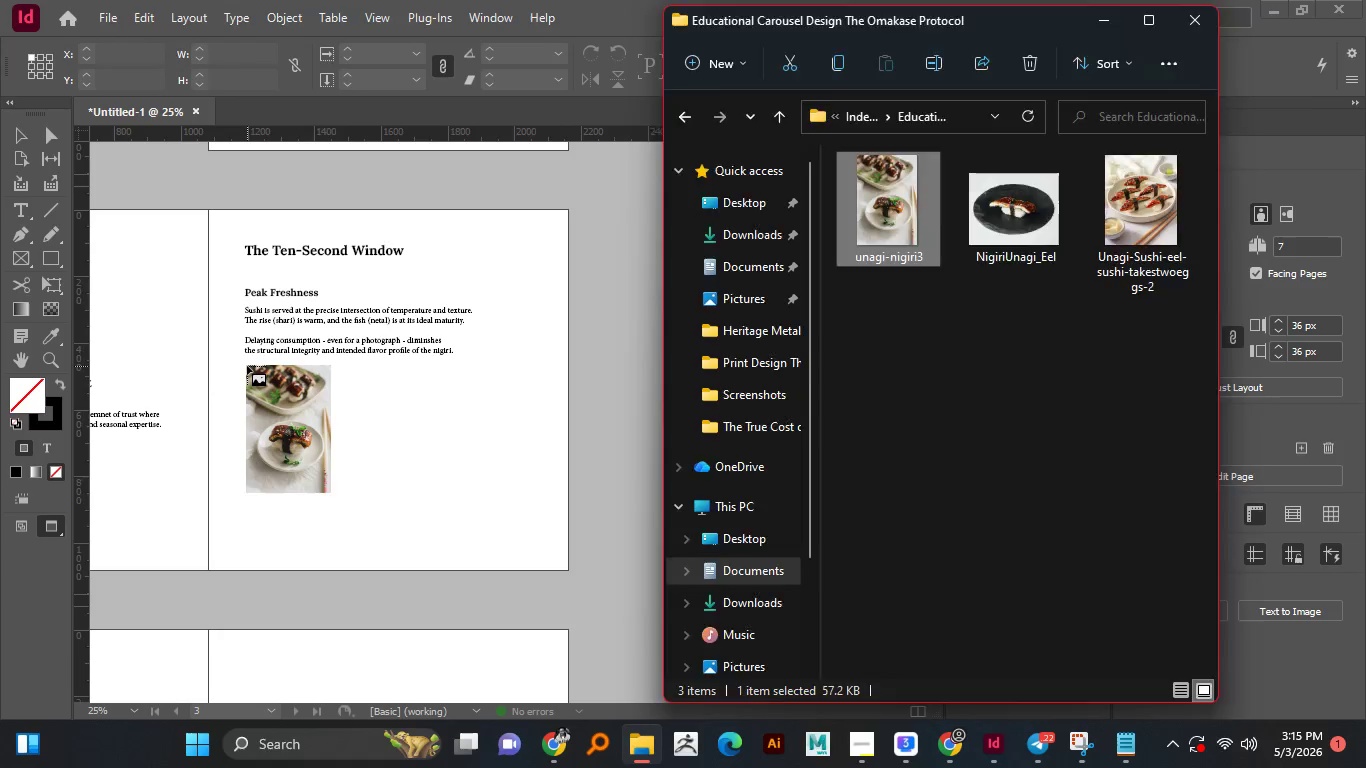 
left_click_drag(start_coordinate=[247, 366], to_coordinate=[371, 543])
 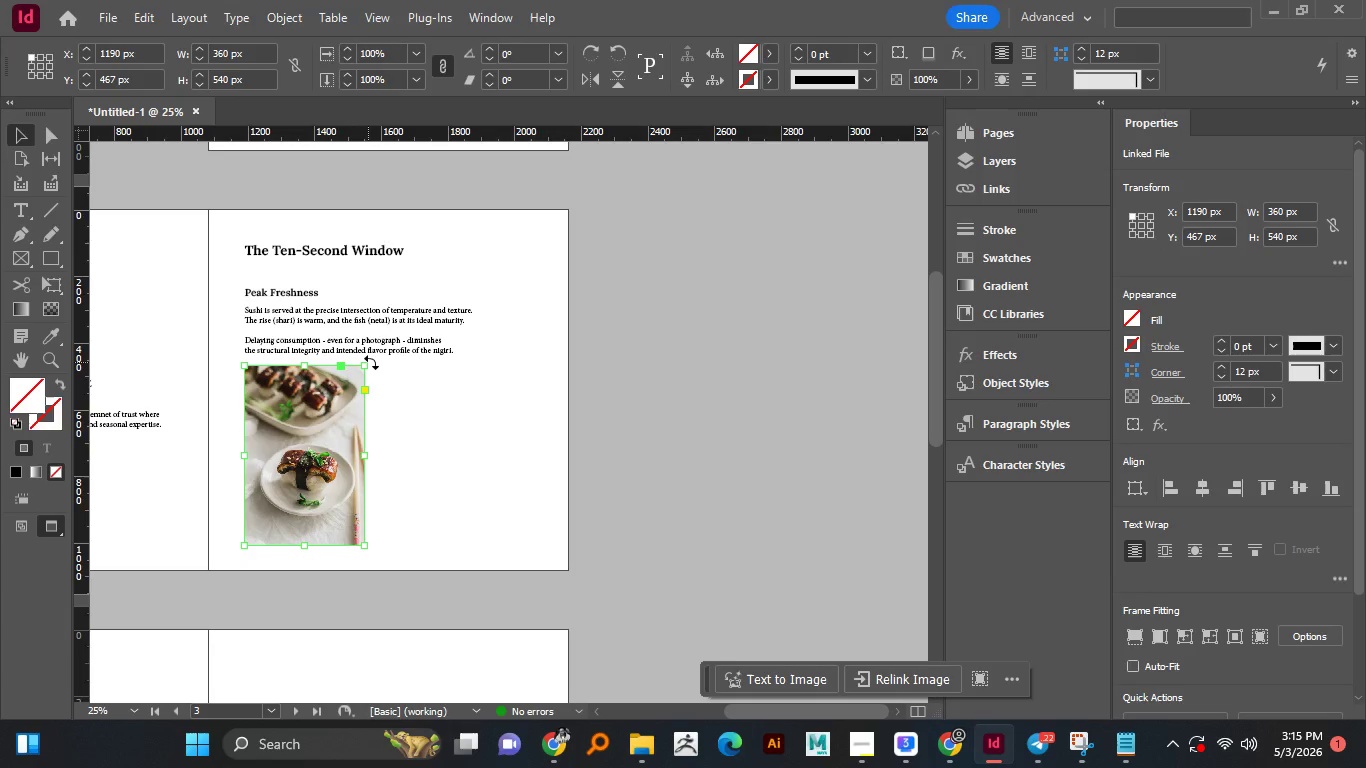 
wait(5.97)
 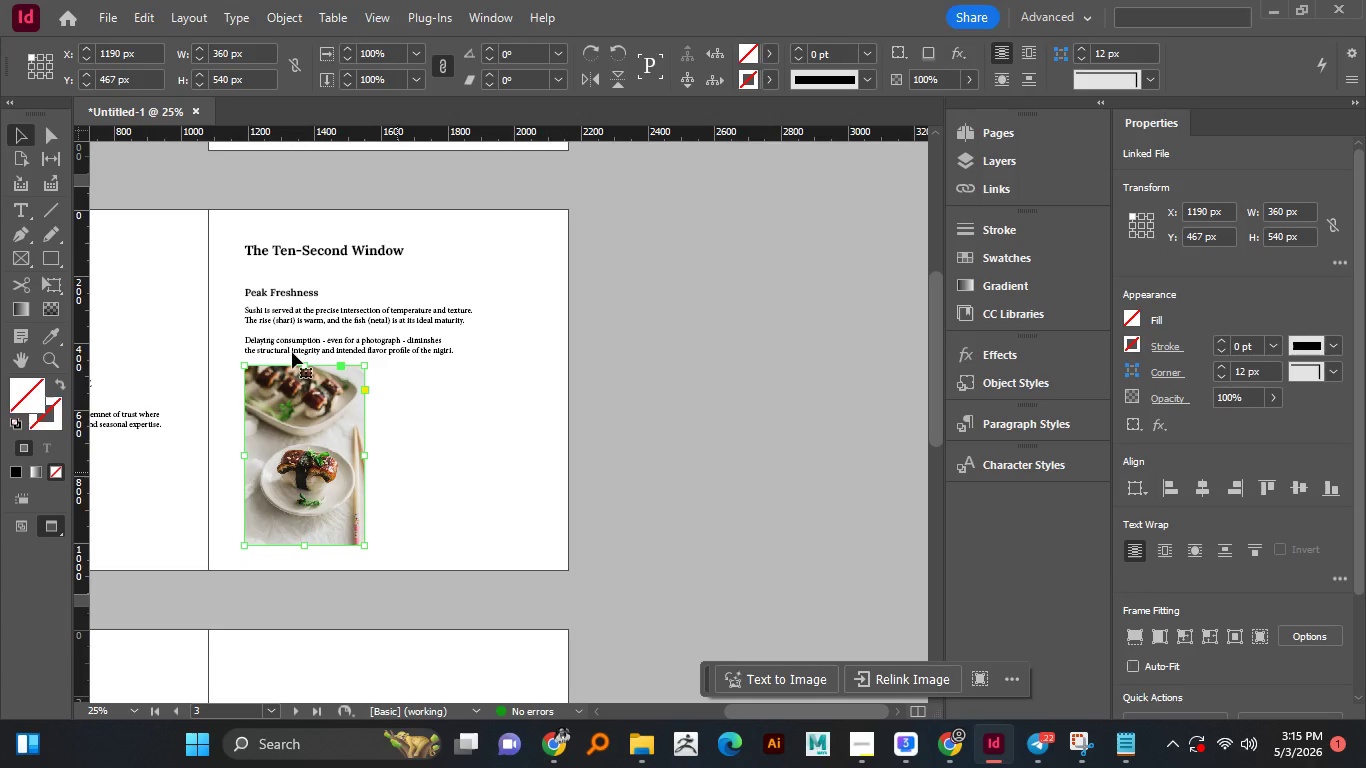 
left_click_drag(start_coordinate=[372, 362], to_coordinate=[259, 428])
 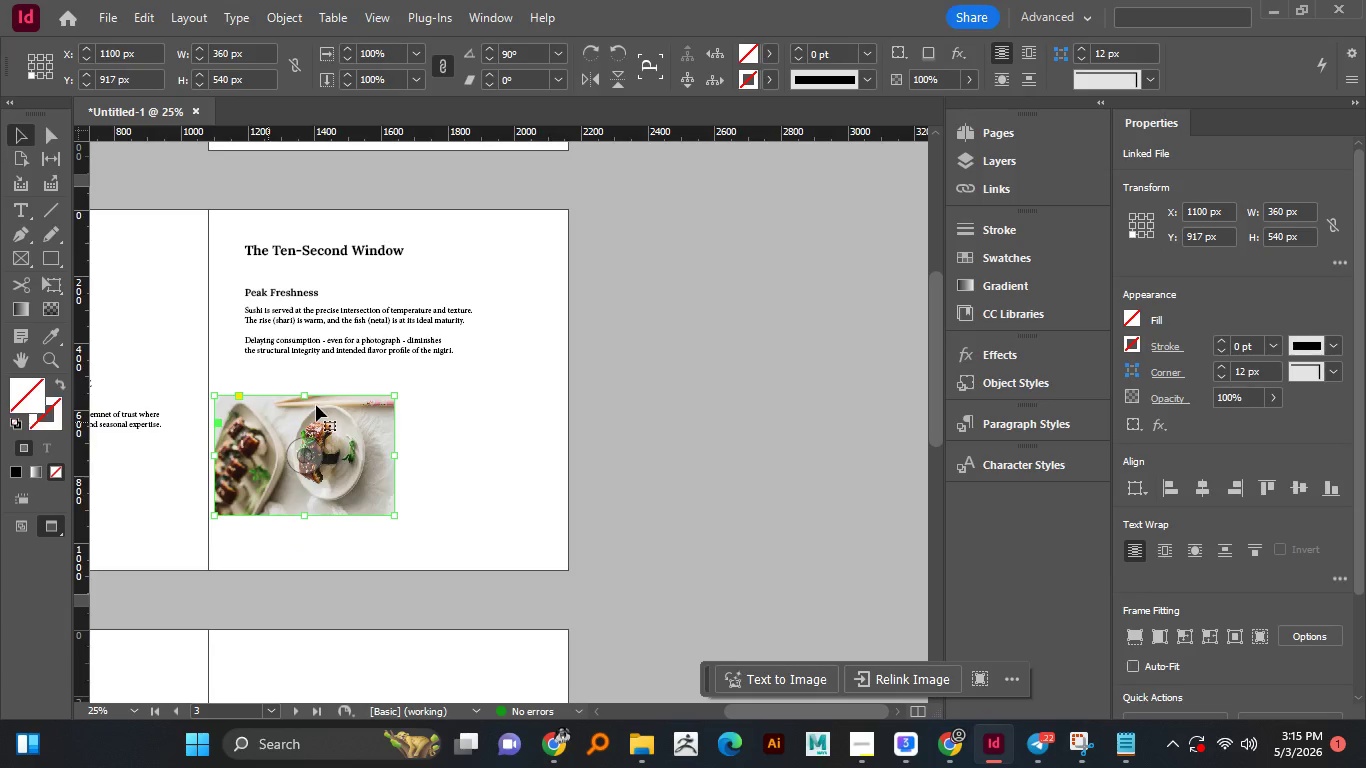 
hold_key(key=ShiftLeft, duration=1.5)
 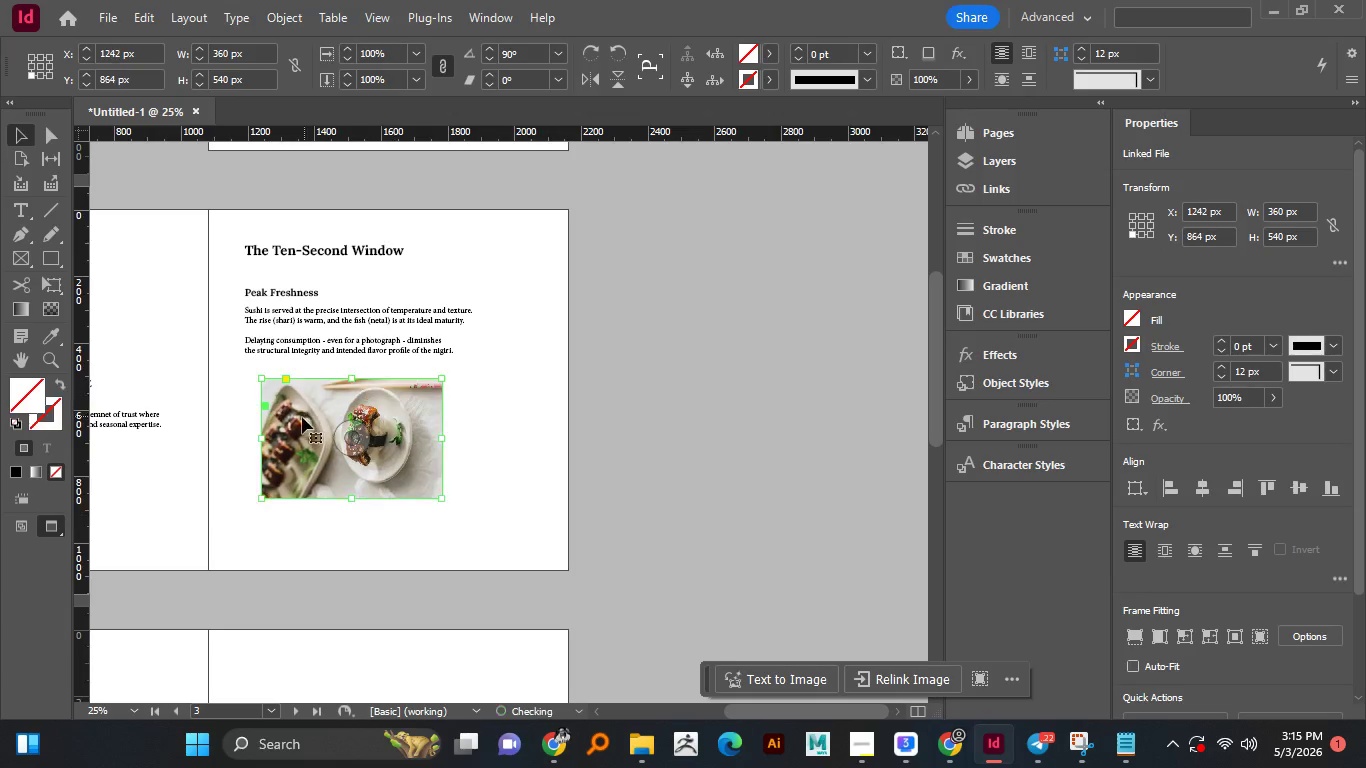 
key(Shift+ShiftLeft)
 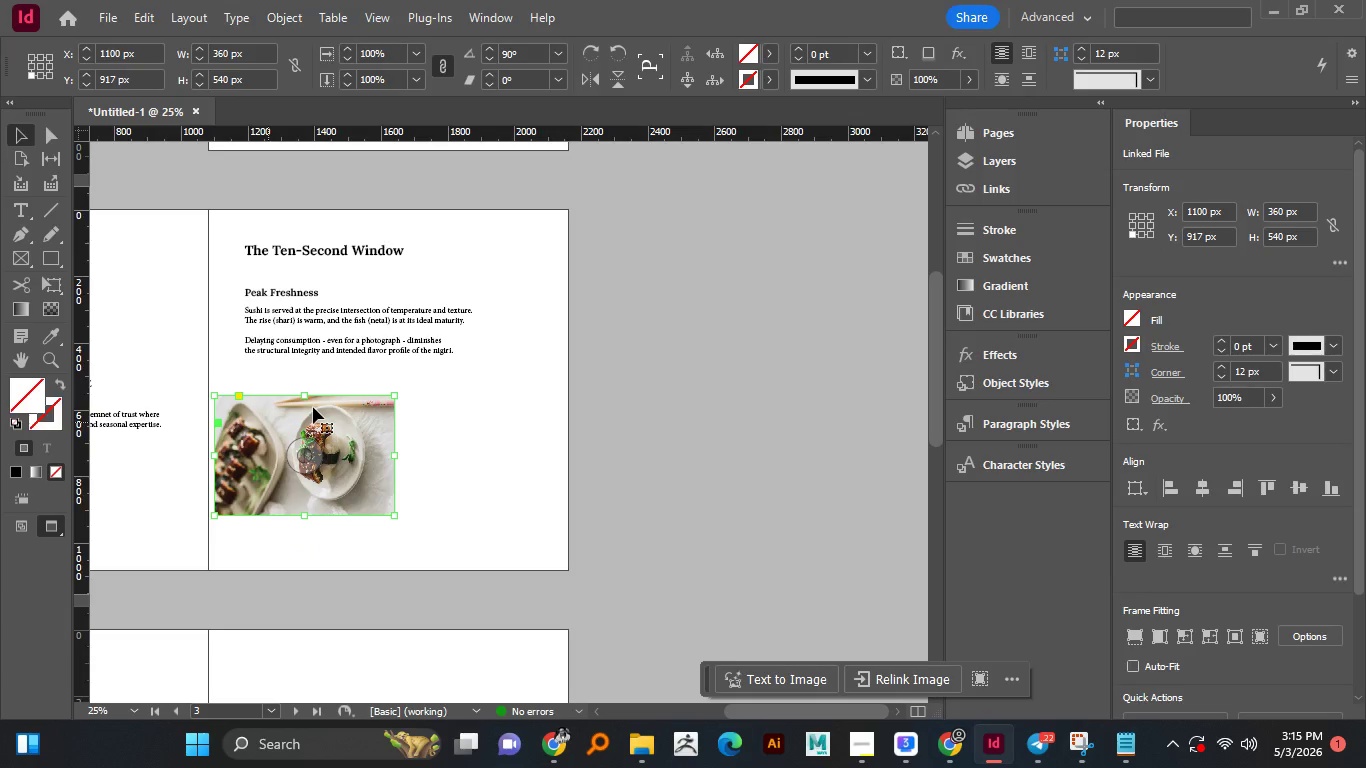 
key(Shift+ShiftLeft)
 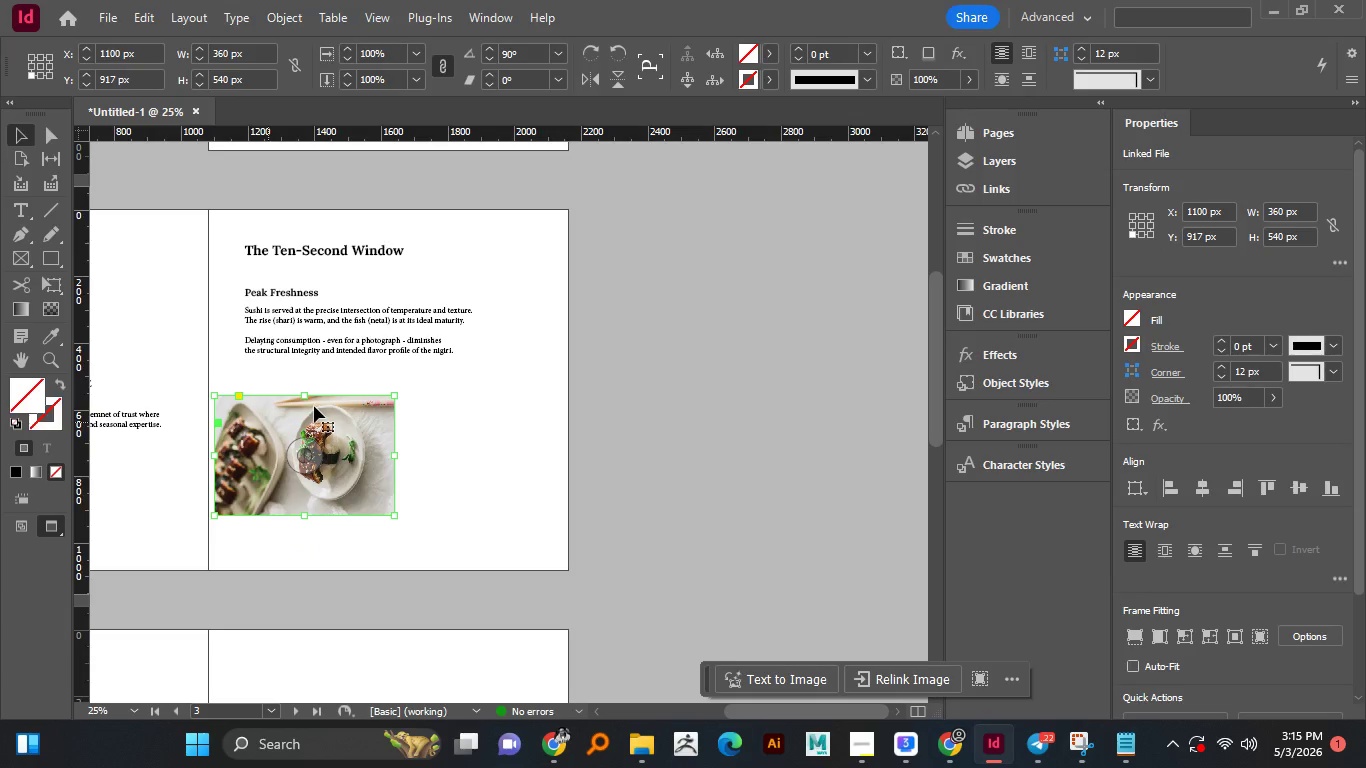 
hold_key(key=ShiftLeft, duration=17.08)
left_click_drag(start_coordinate=[268, 422], to_coordinate=[316, 405])
 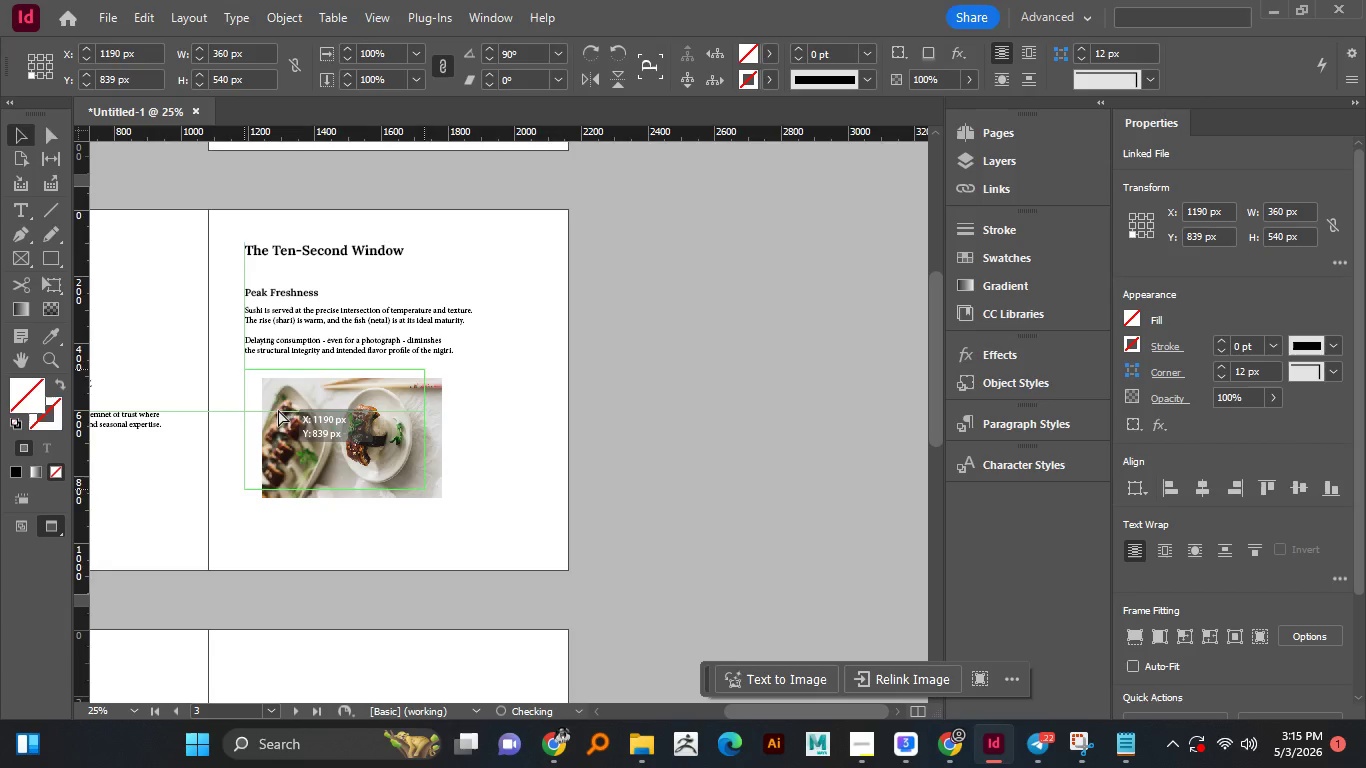 
left_click_drag(start_coordinate=[298, 420], to_coordinate=[278, 408])
 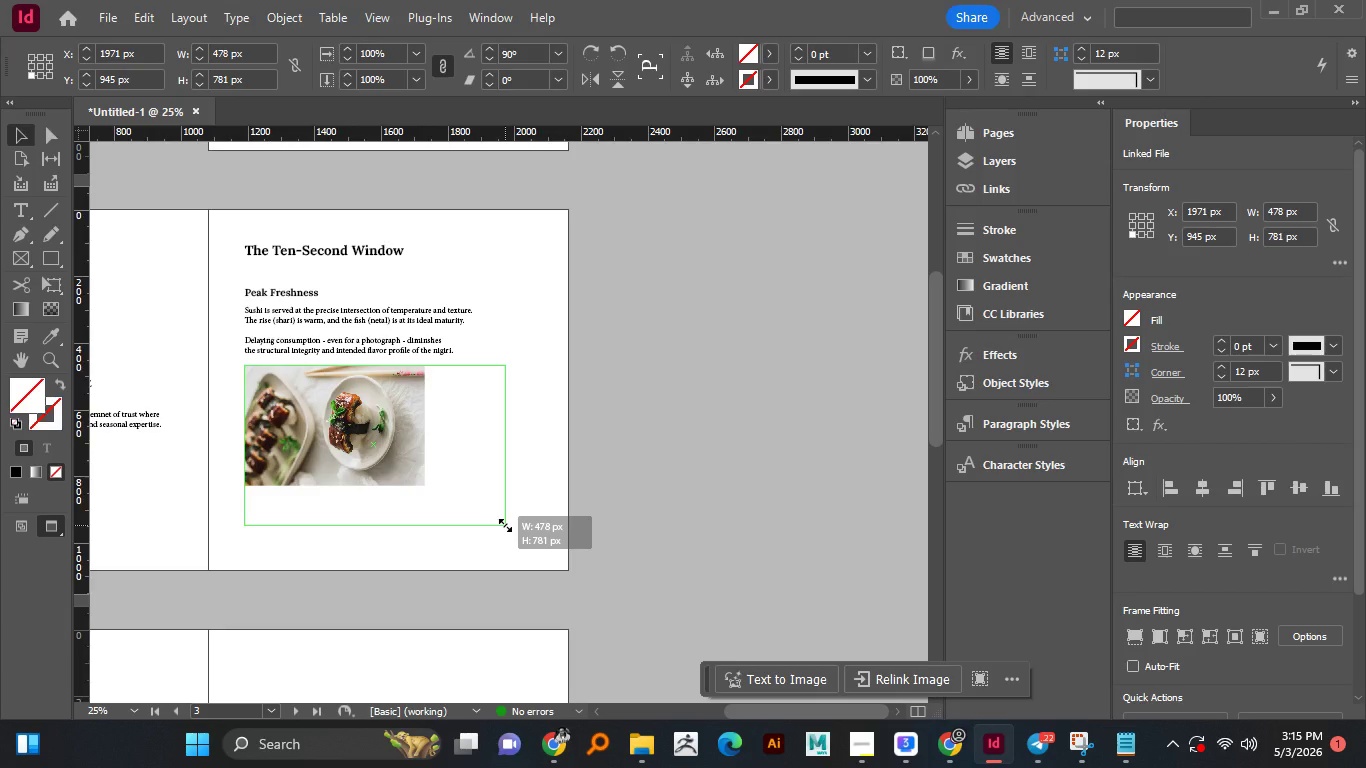 
left_click_drag(start_coordinate=[424, 488], to_coordinate=[533, 546])
 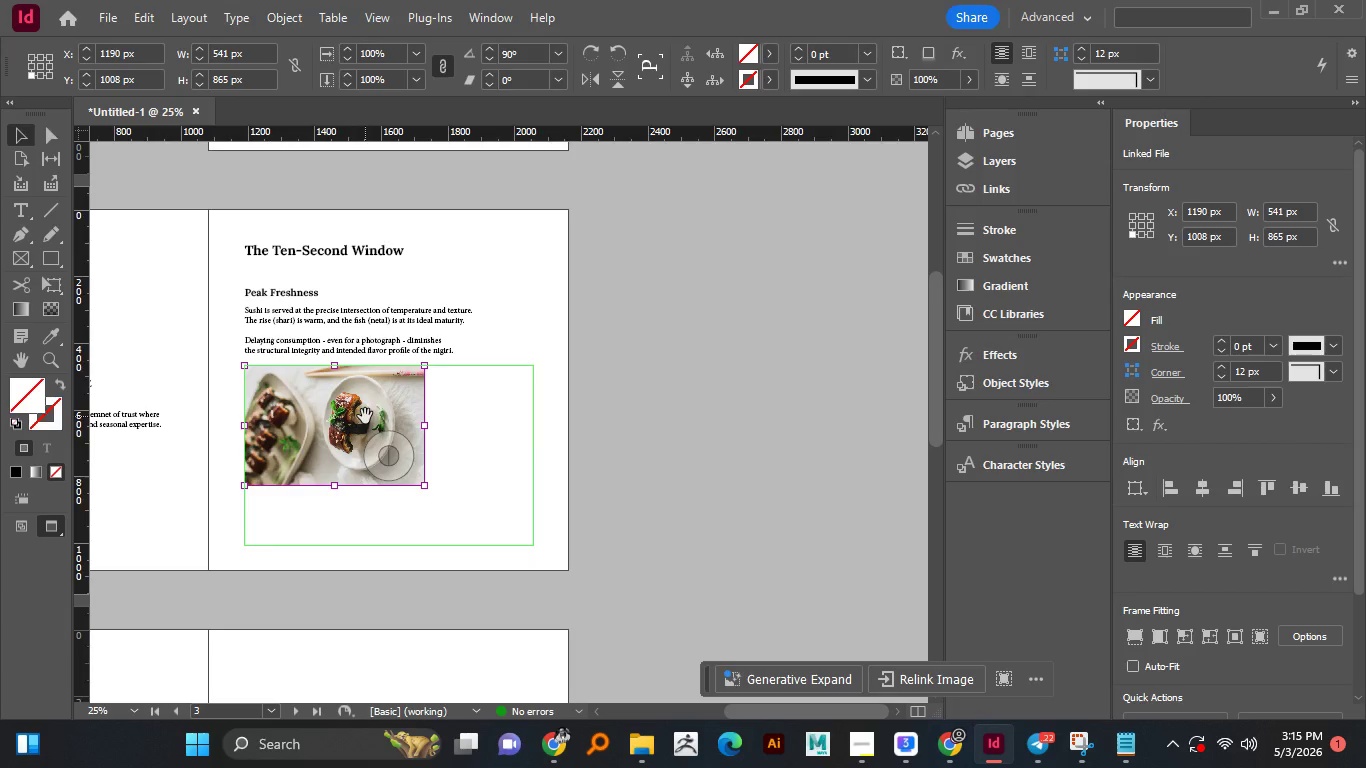 
left_click([392, 460])
 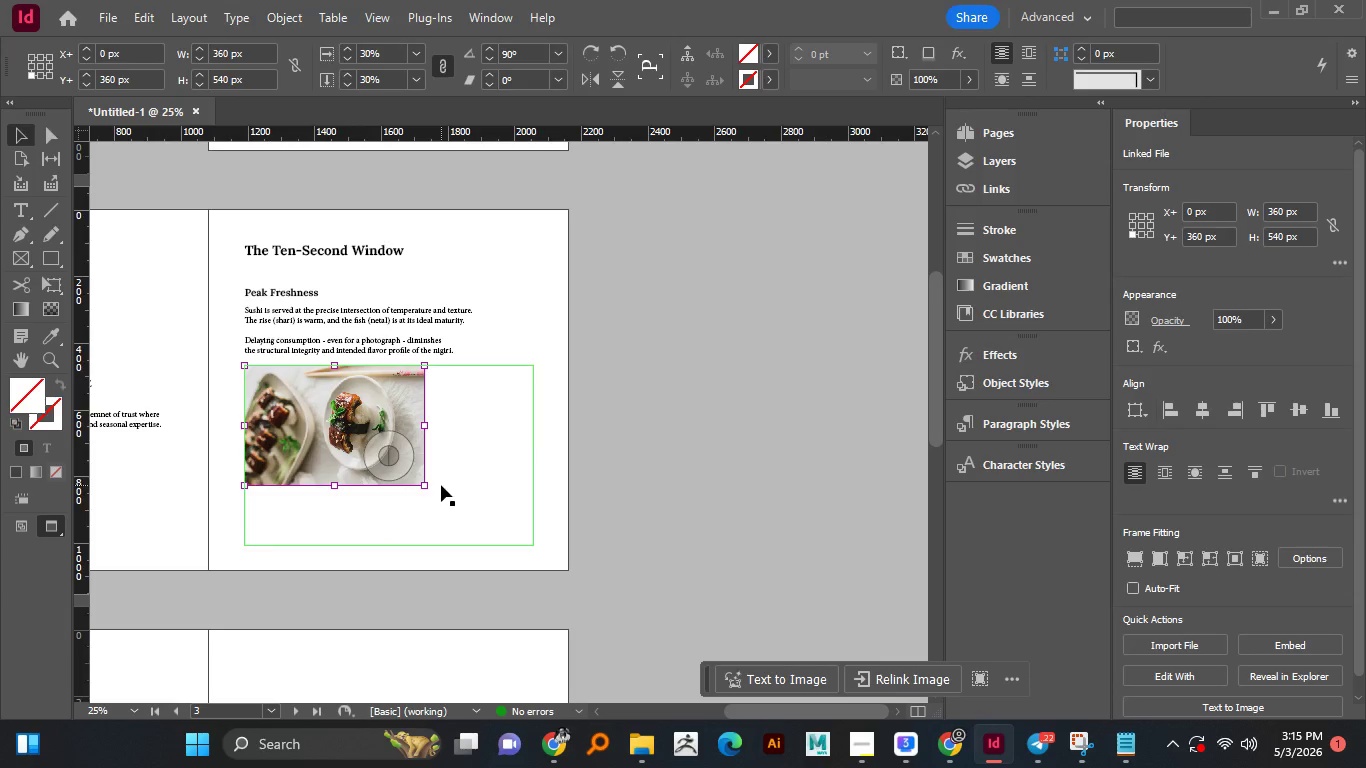 
left_click([365, 415])
 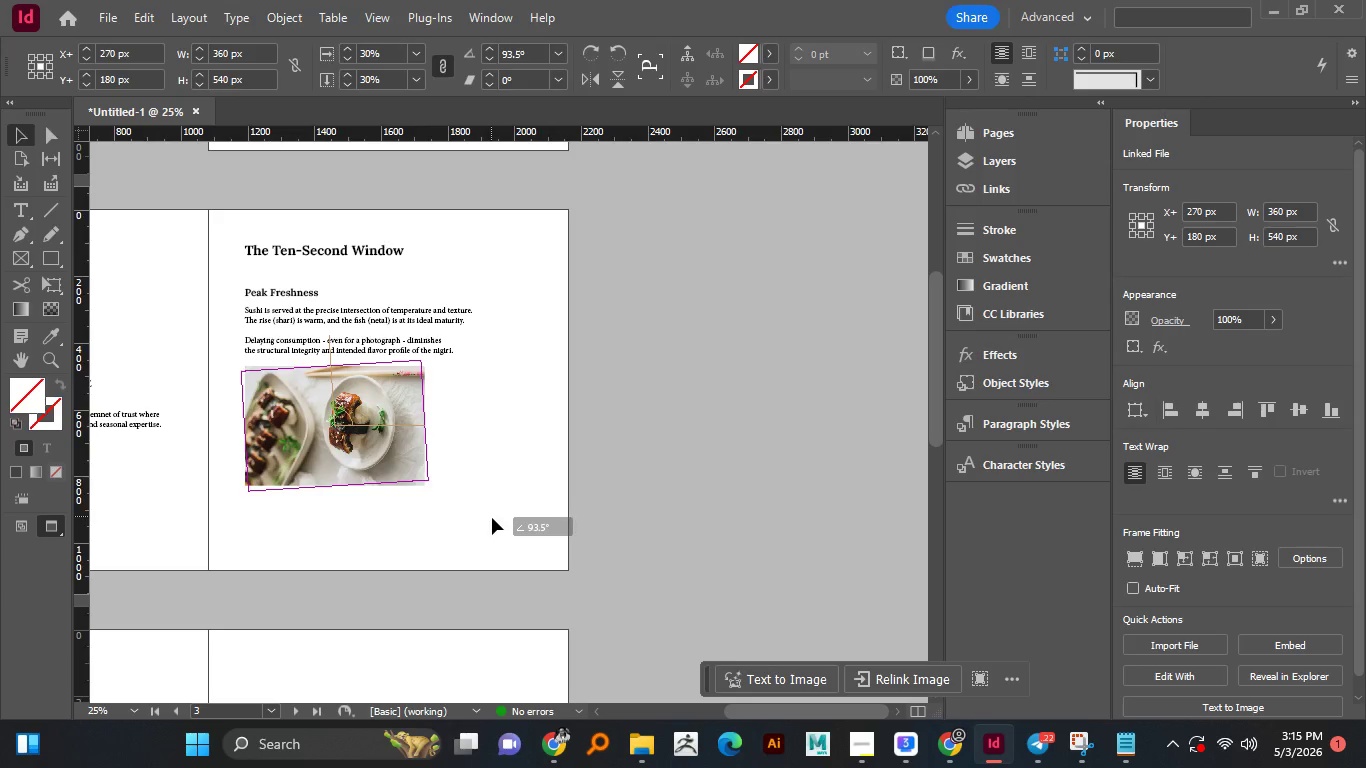 
left_click_drag(start_coordinate=[430, 490], to_coordinate=[493, 519])
 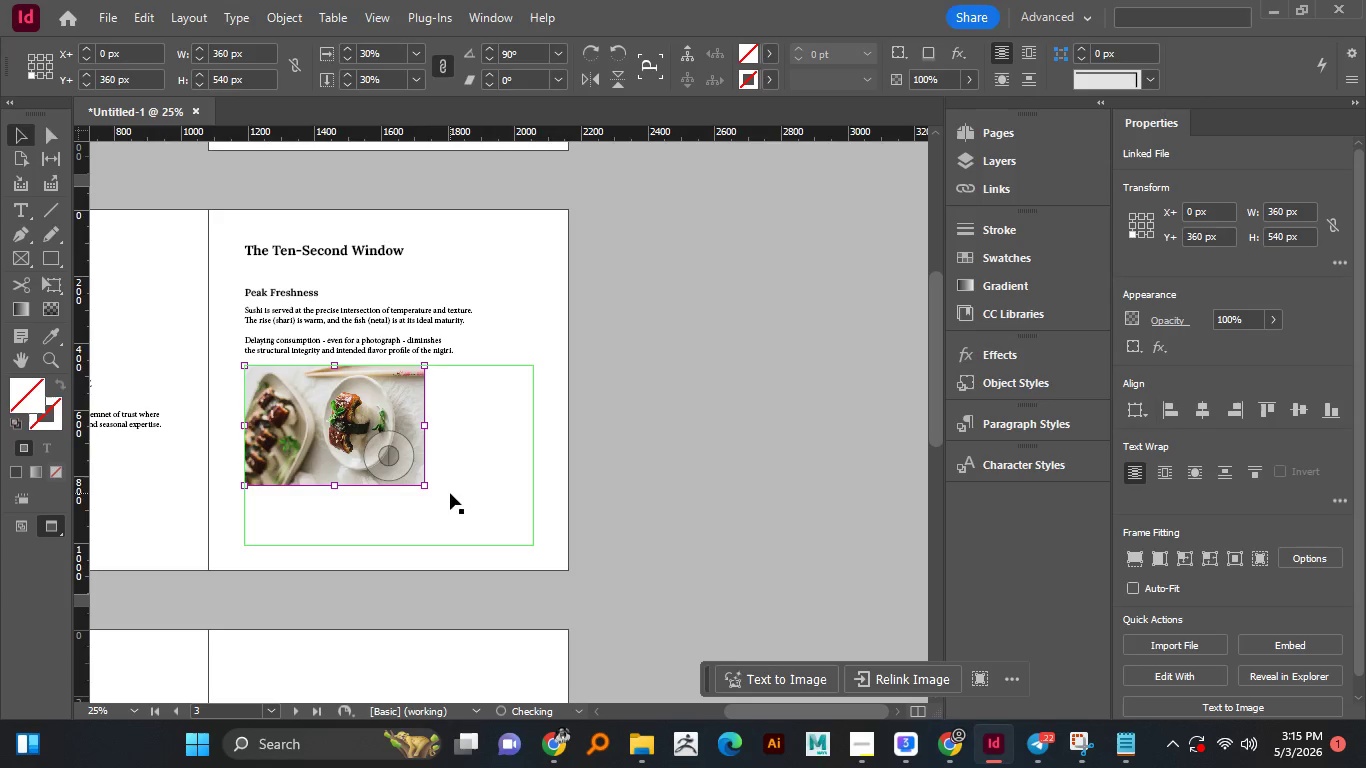 
key(Control+Z)
 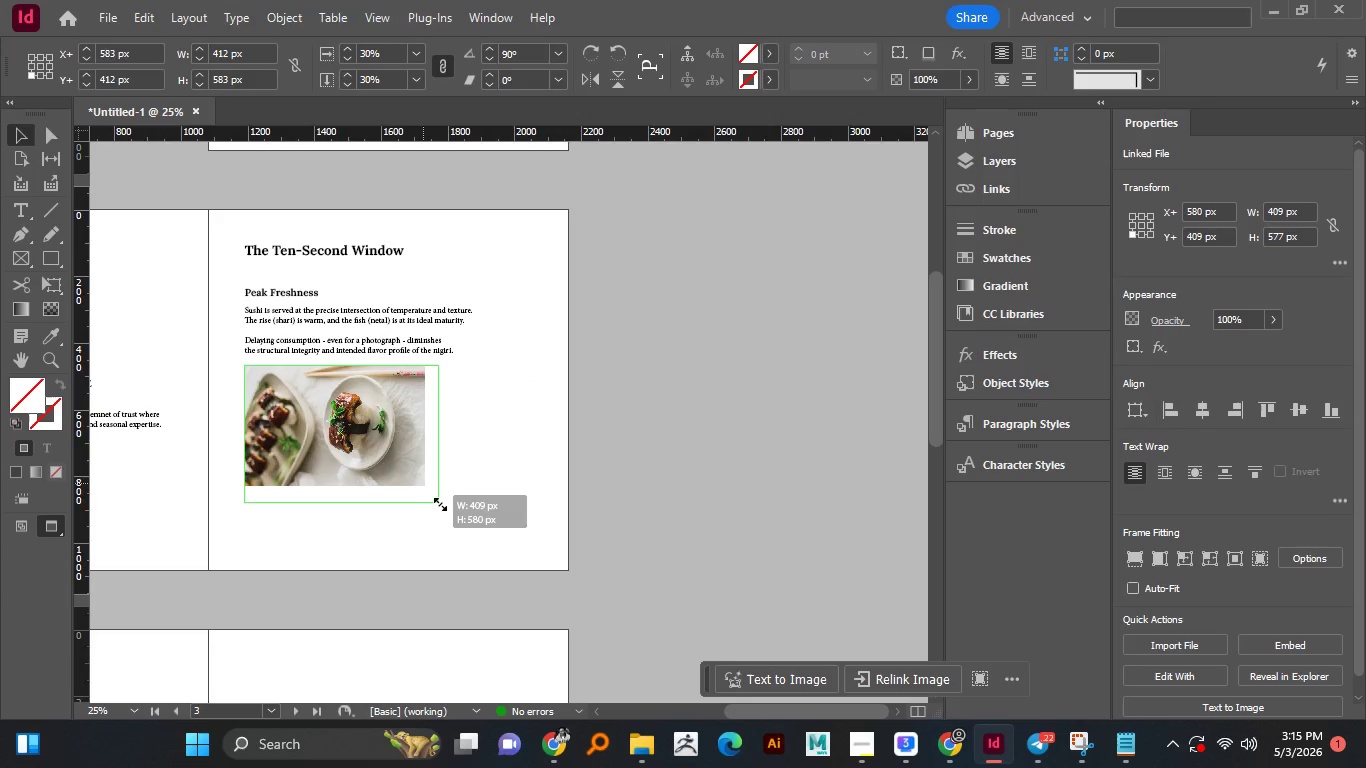 
left_click_drag(start_coordinate=[423, 483], to_coordinate=[513, 550])
 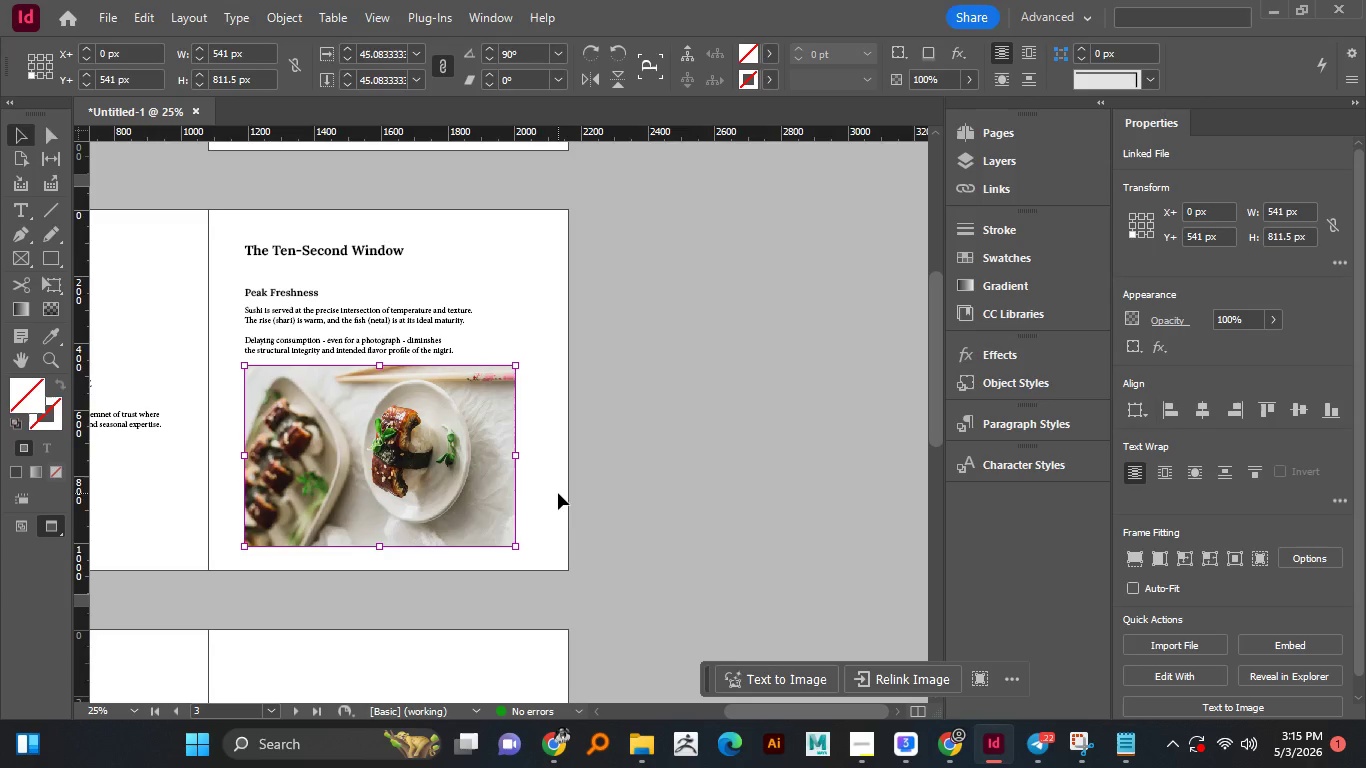 
hold_key(key=ShiftLeft, duration=1.52)
 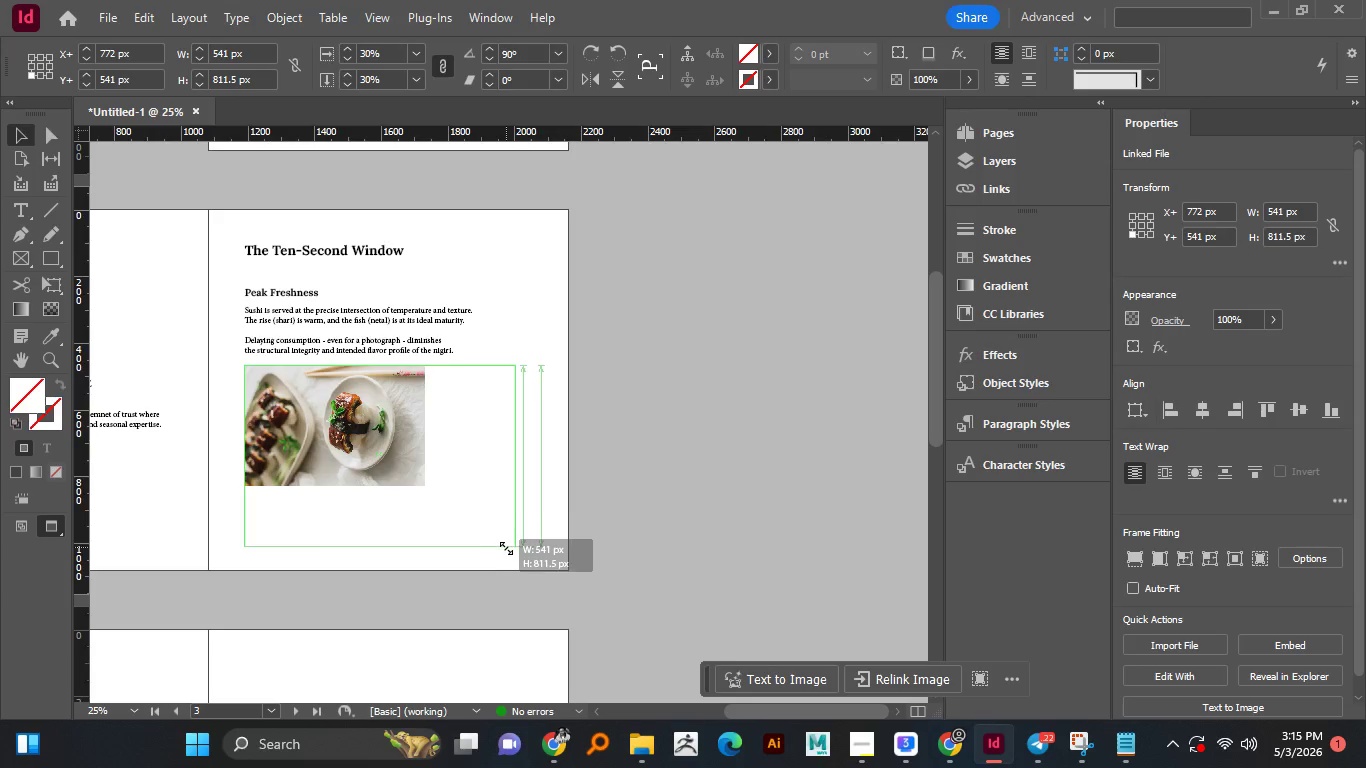 
hold_key(key=ShiftLeft, duration=1.51)
 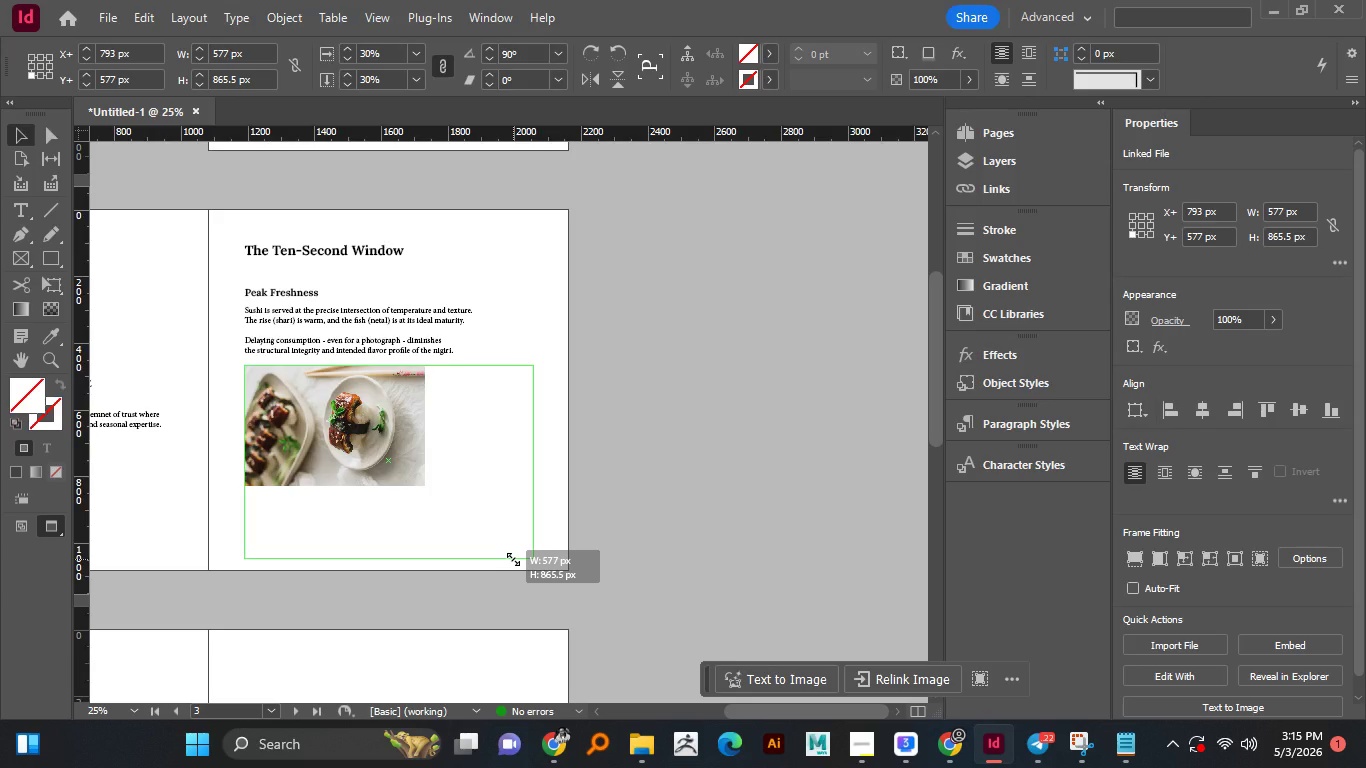 
hold_key(key=ShiftLeft, duration=1.5)
 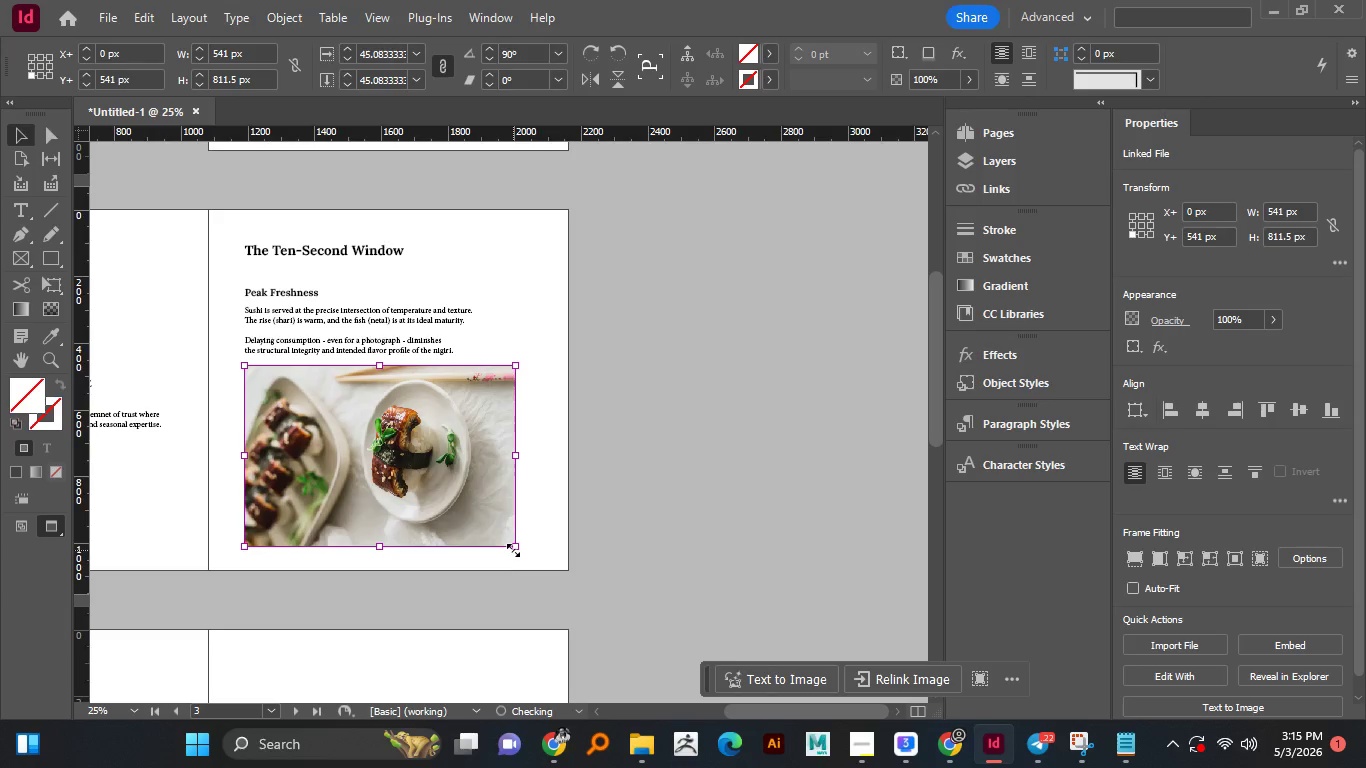 
hold_key(key=ShiftLeft, duration=1.5)
 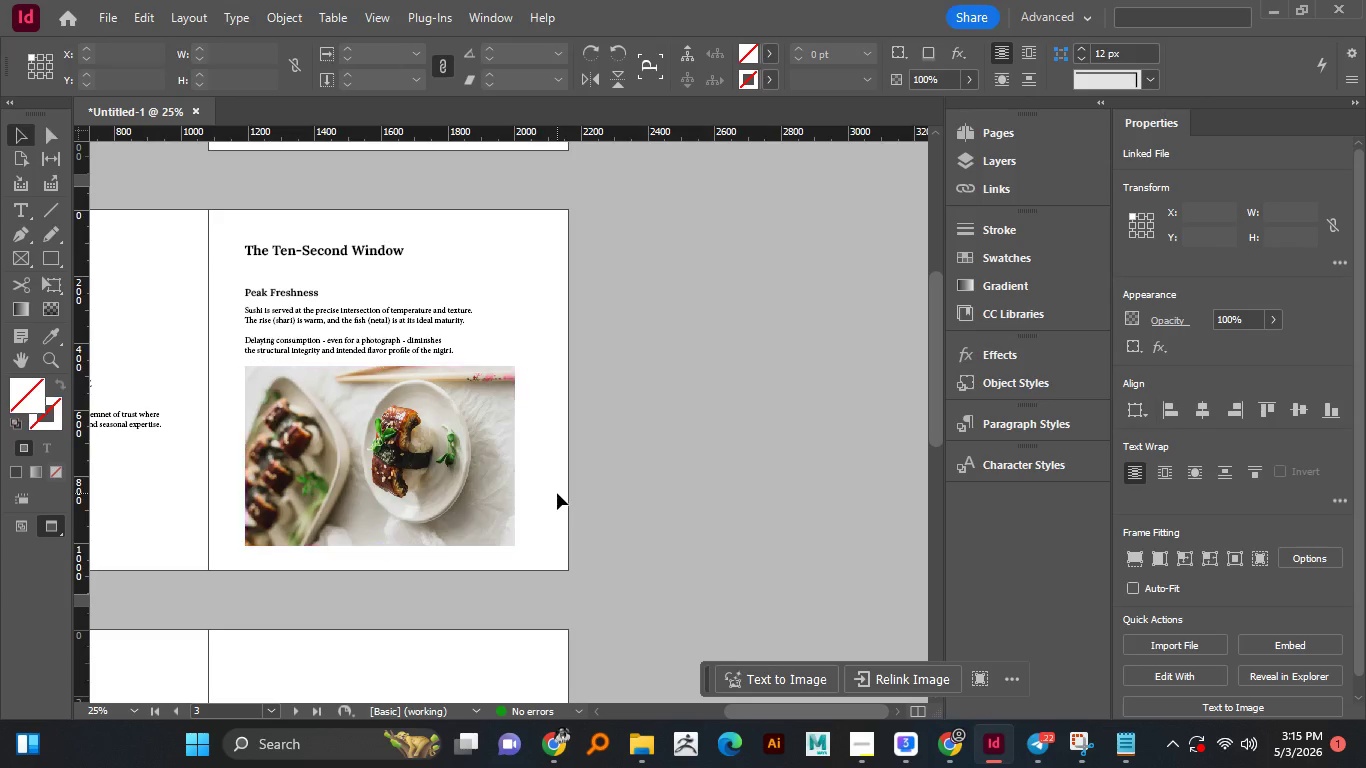 
key(Shift+ShiftLeft)
 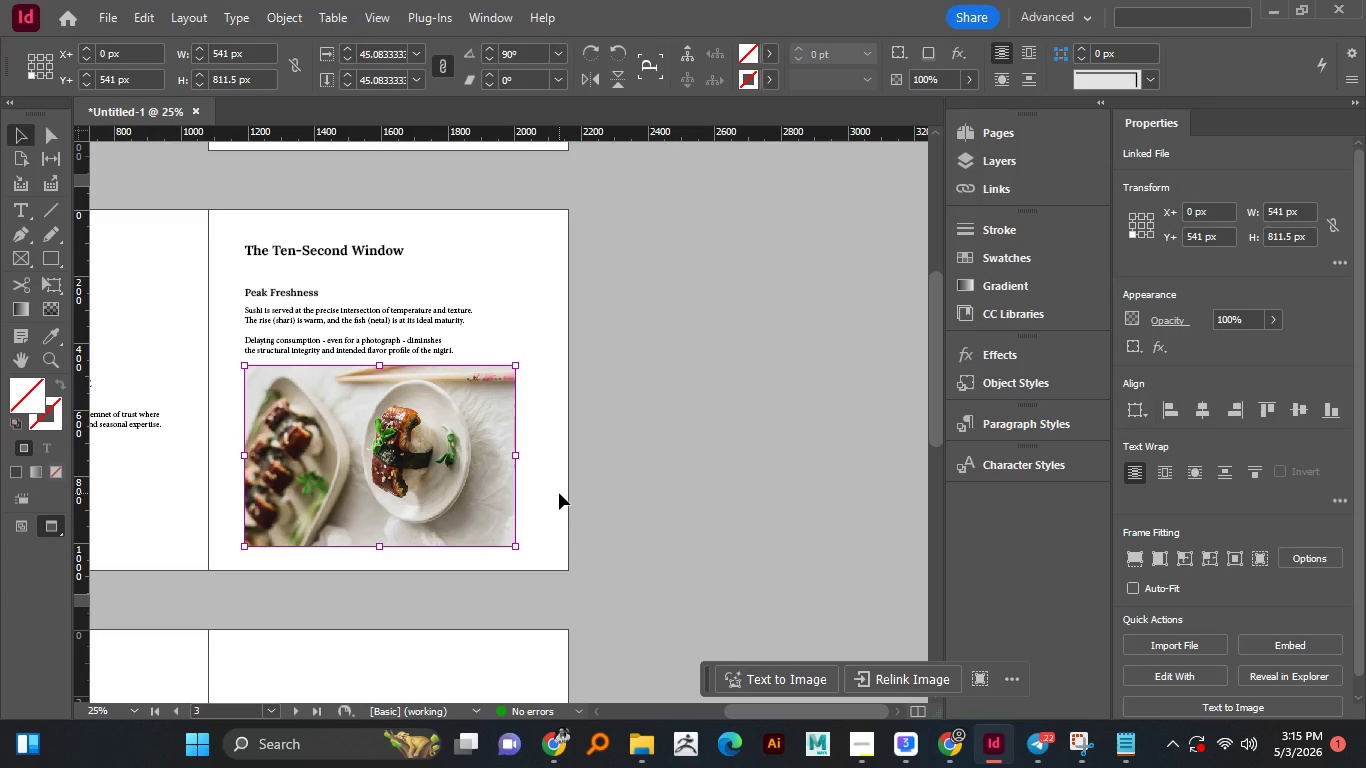 
key(Shift+ShiftLeft)
 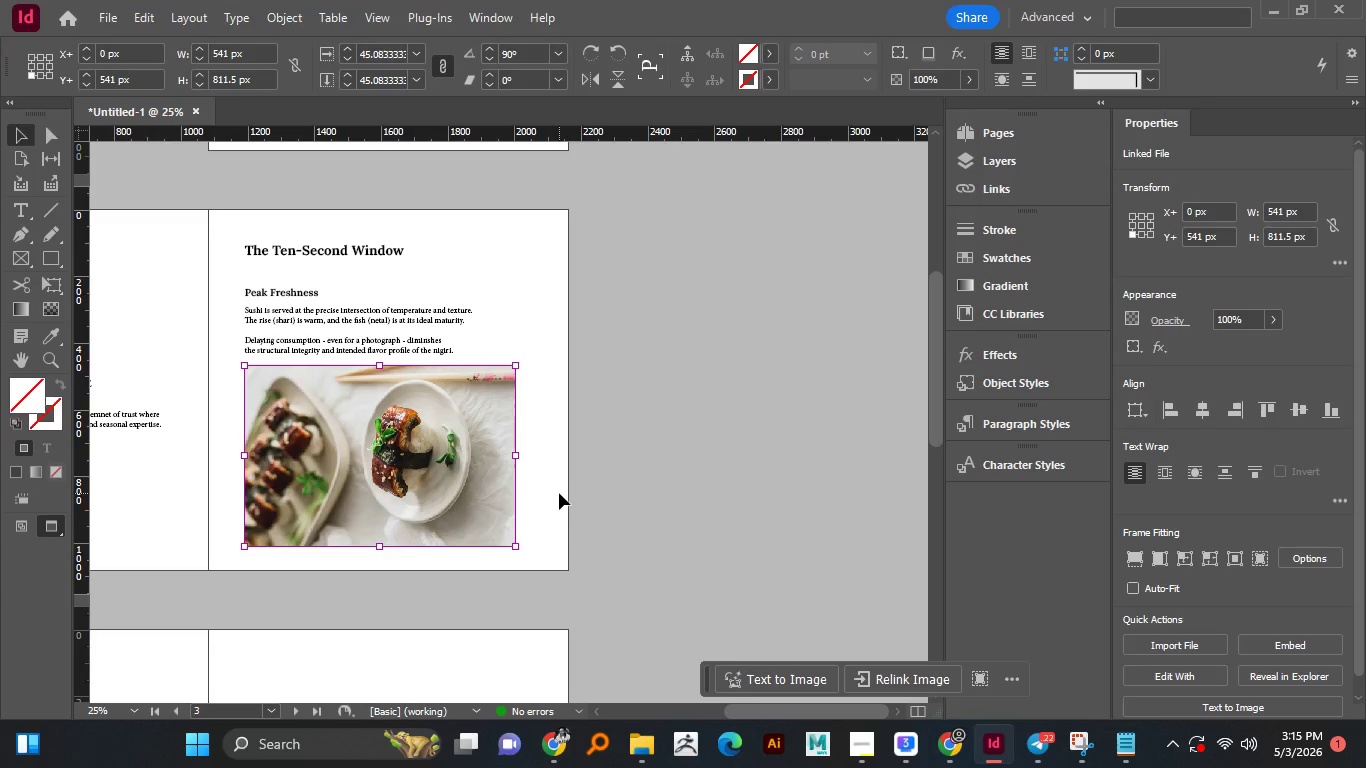 
key(Shift+ShiftLeft)
 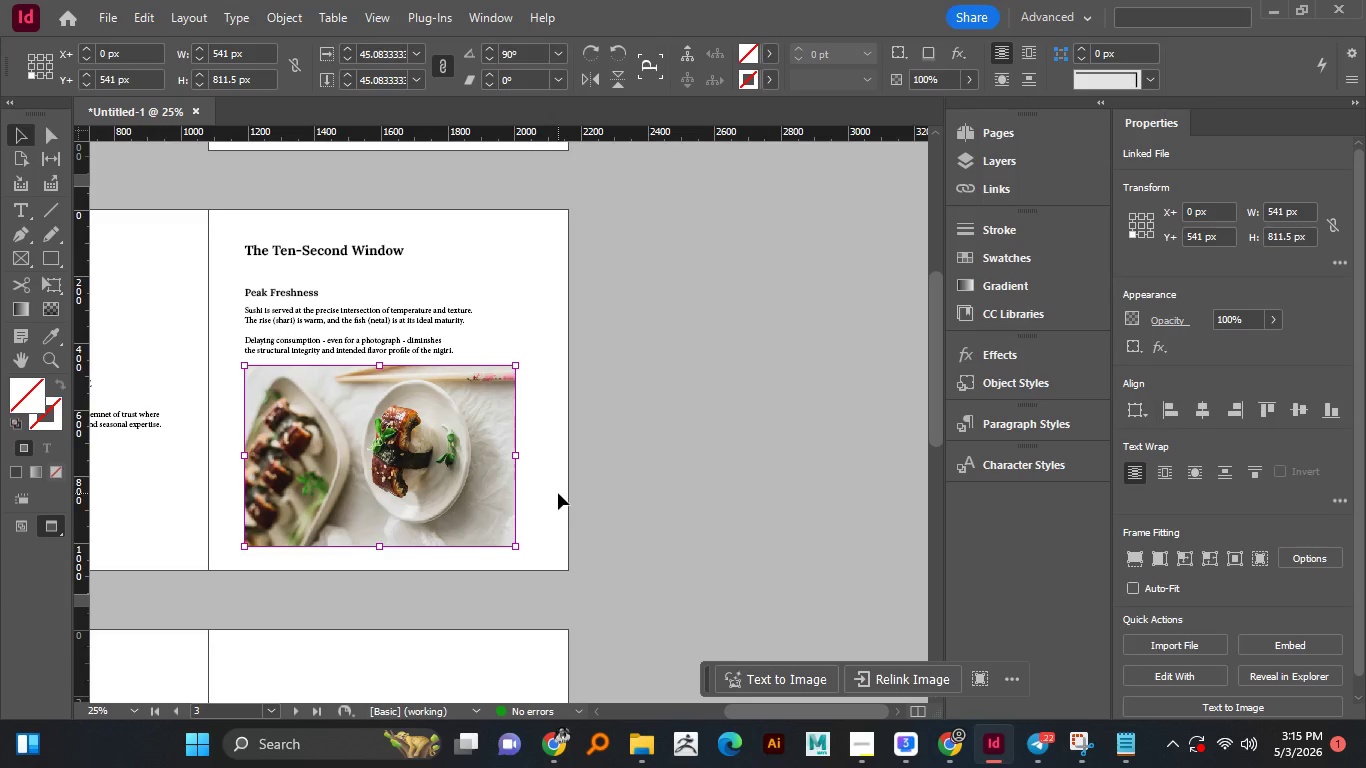 
key(Shift+ShiftLeft)
 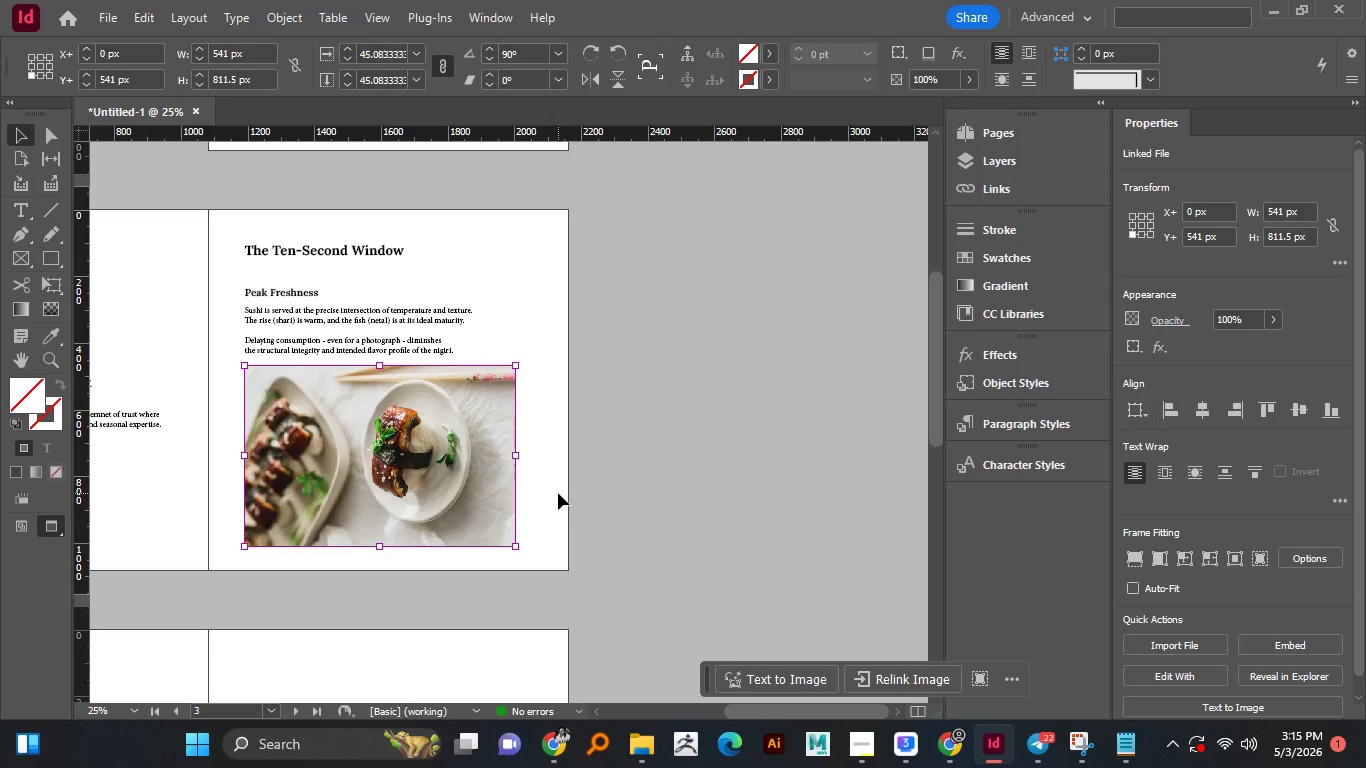 
key(Shift+ShiftLeft)
 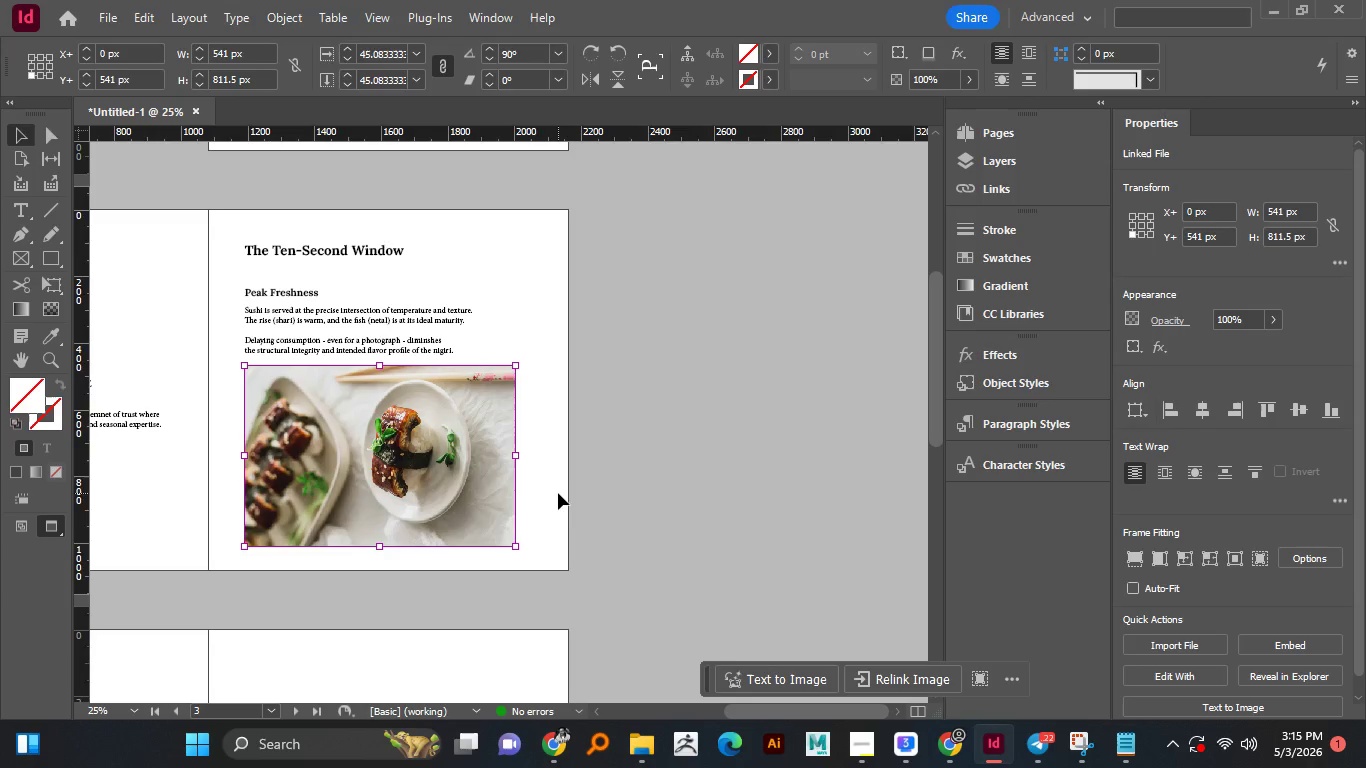 
key(Shift+ShiftLeft)
 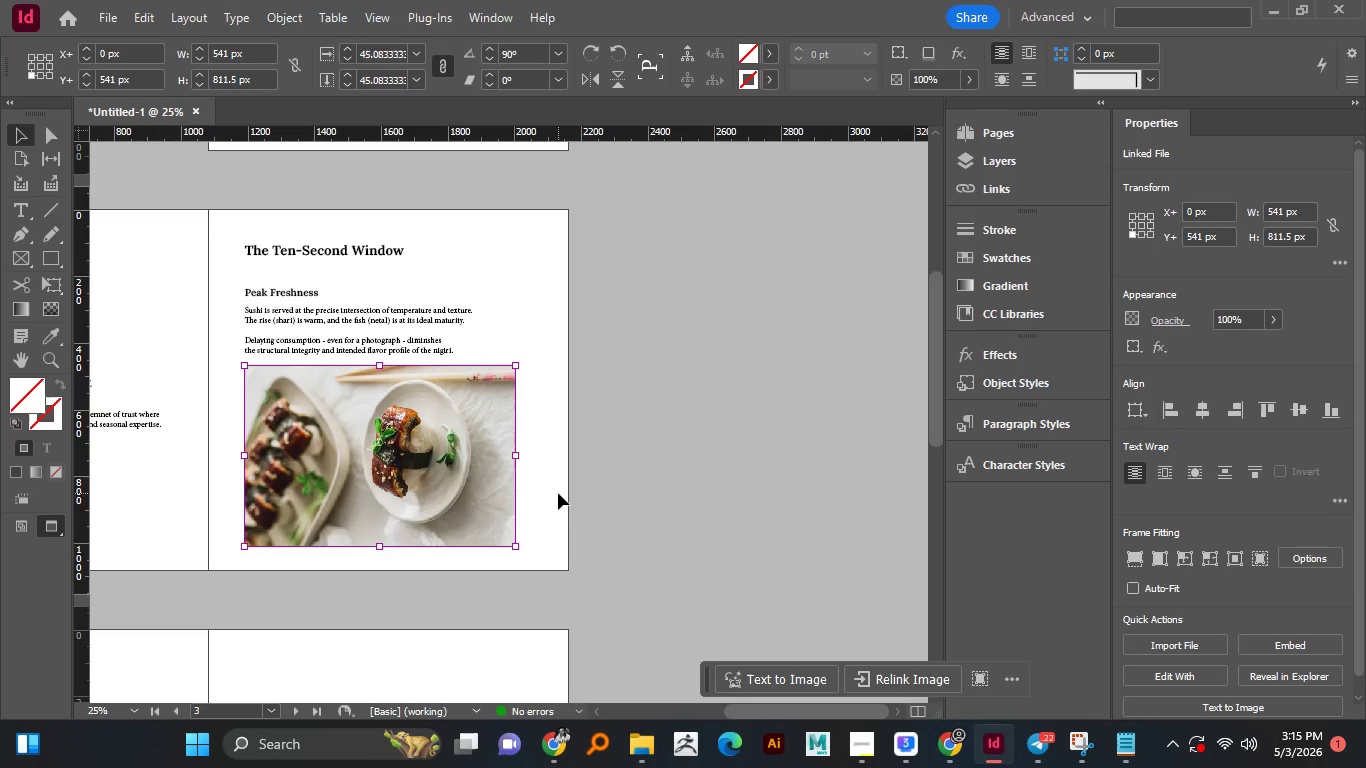 
key(Shift+ShiftLeft)
 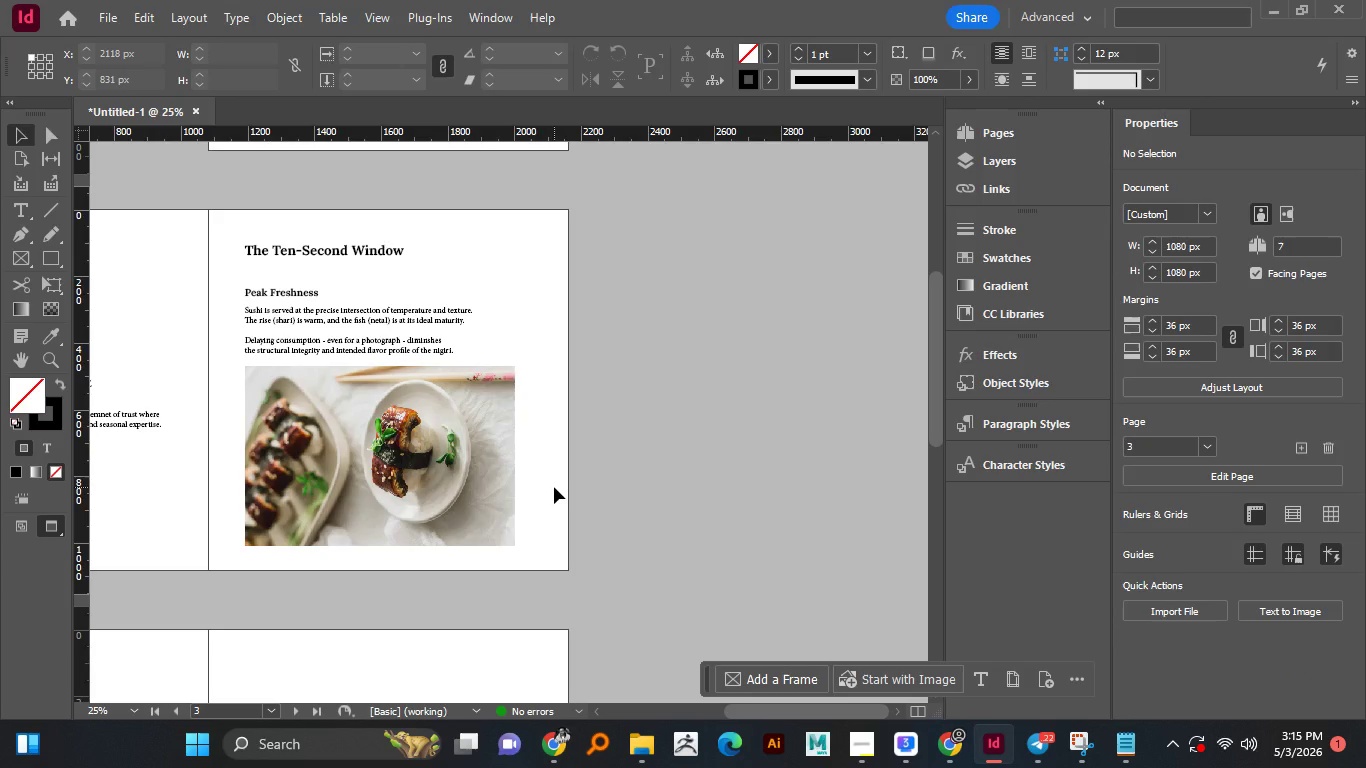 
wait(12.02)
 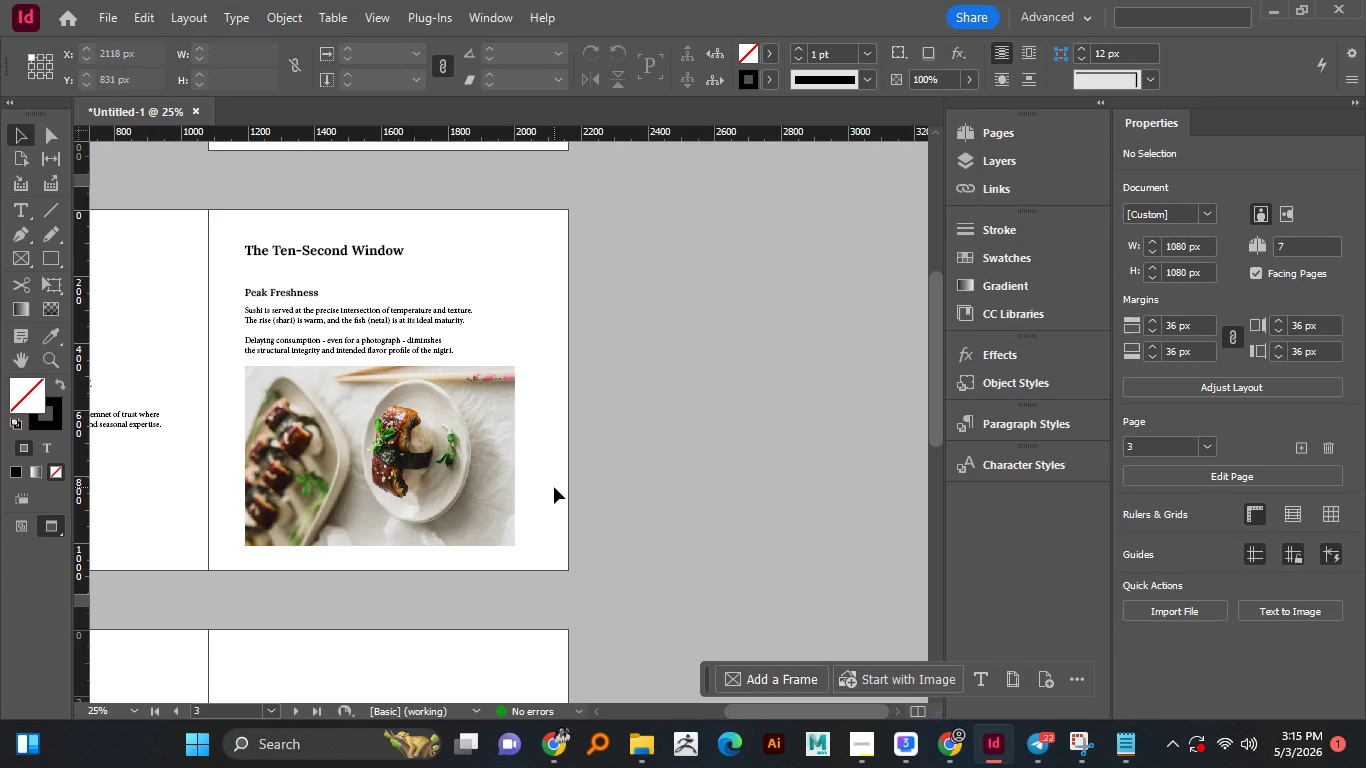 
left_click([486, 438])
 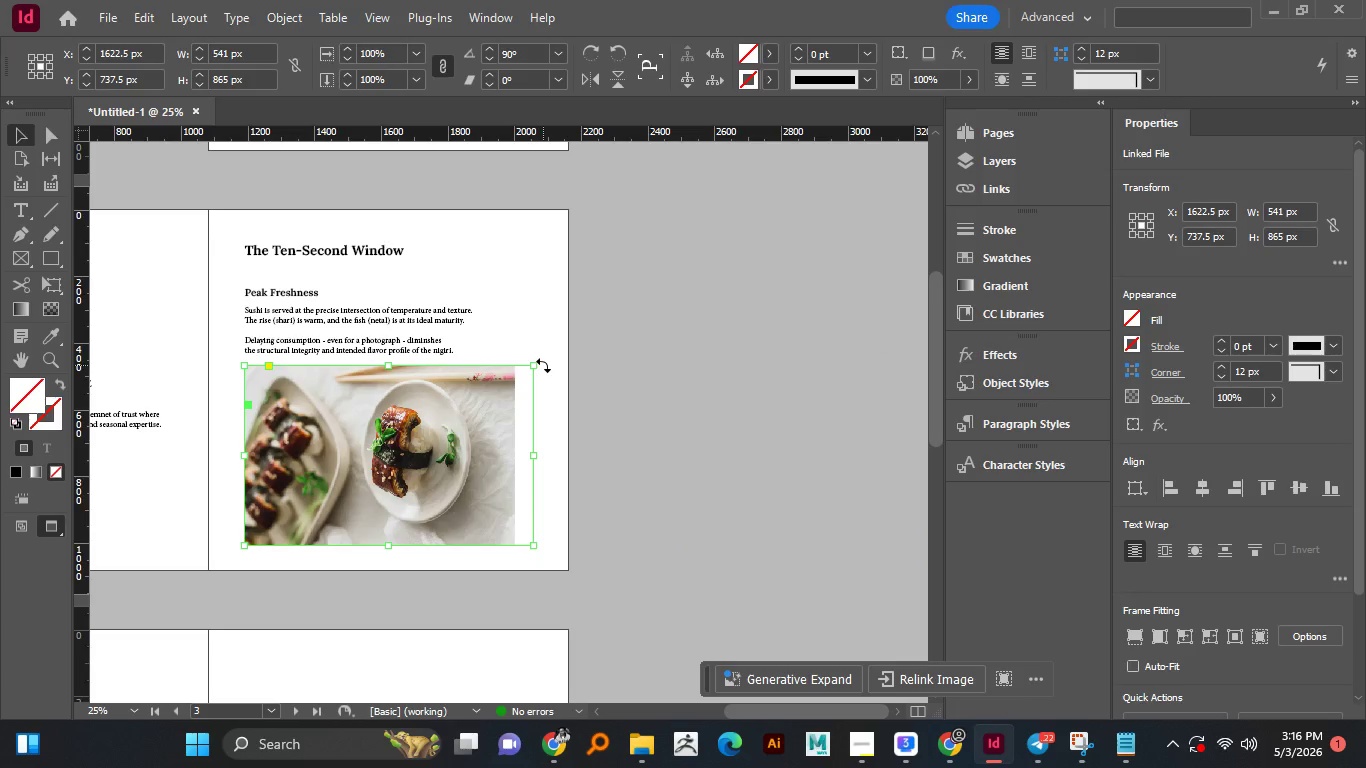 
left_click_drag(start_coordinate=[543, 365], to_coordinate=[309, 513])
 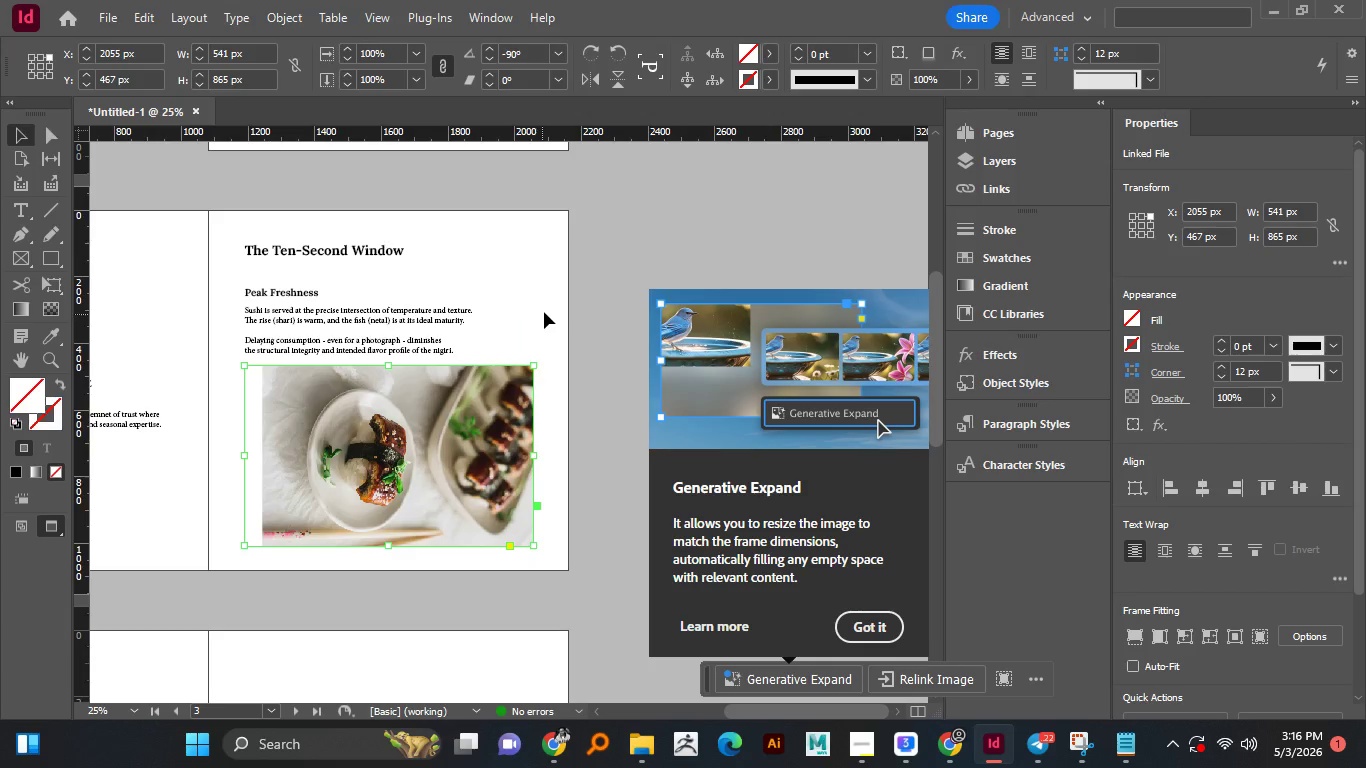 
hold_key(key=ShiftLeft, duration=1.52)
 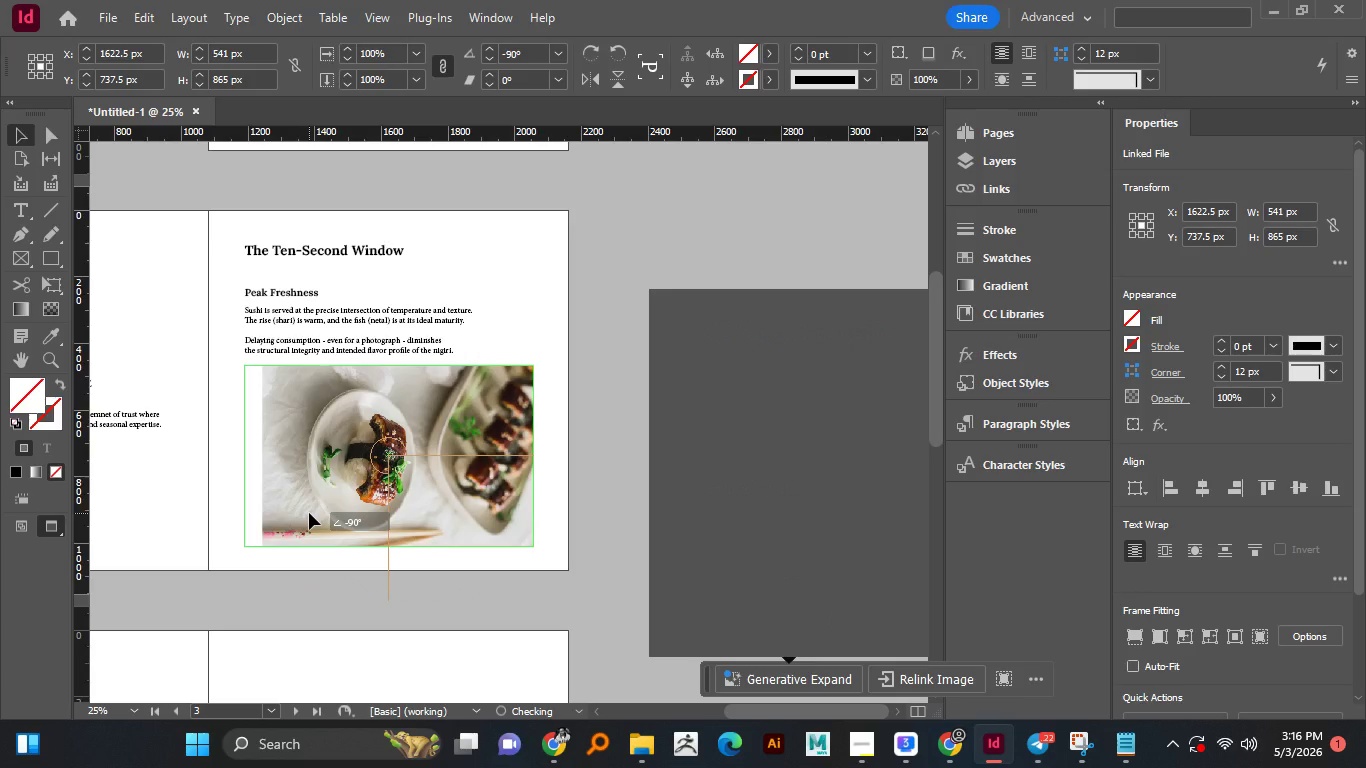 
hold_key(key=ShiftLeft, duration=1.5)
 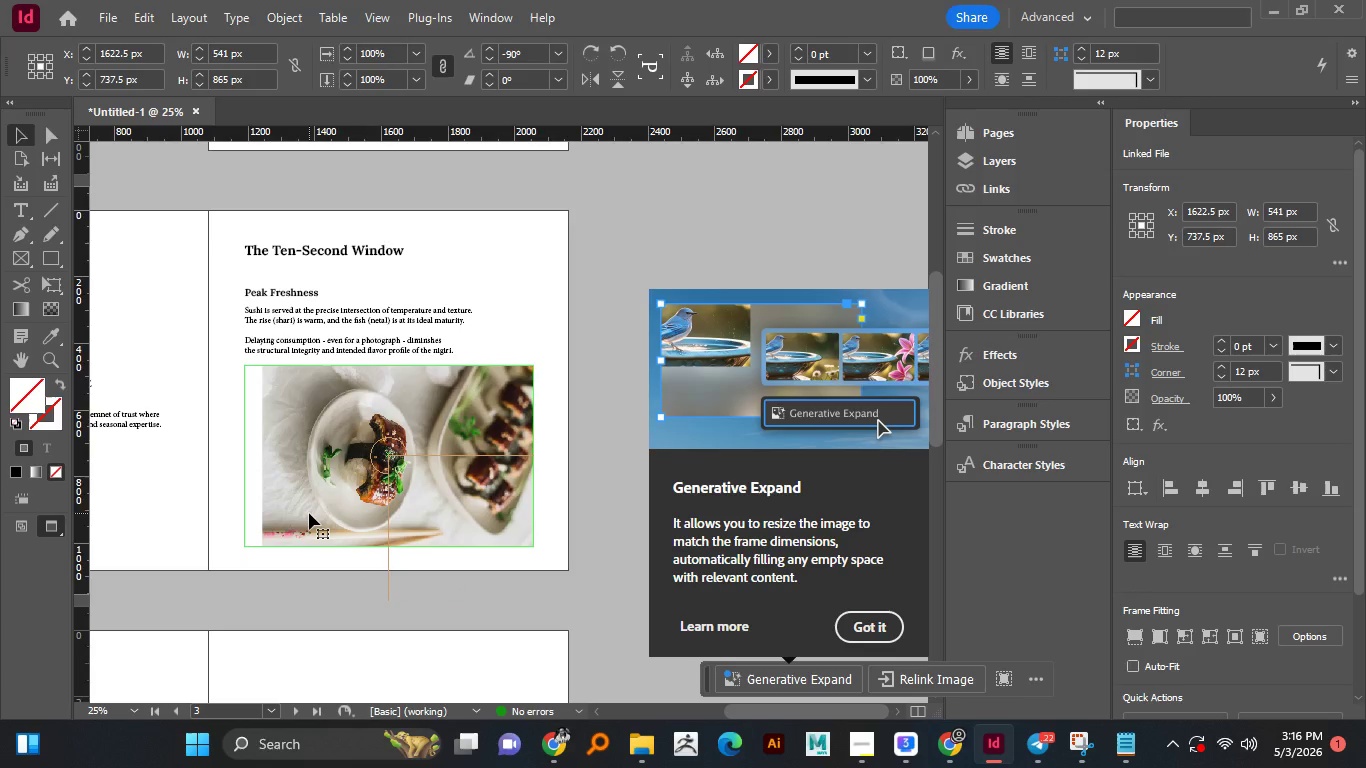 
hold_key(key=ShiftLeft, duration=1.51)
 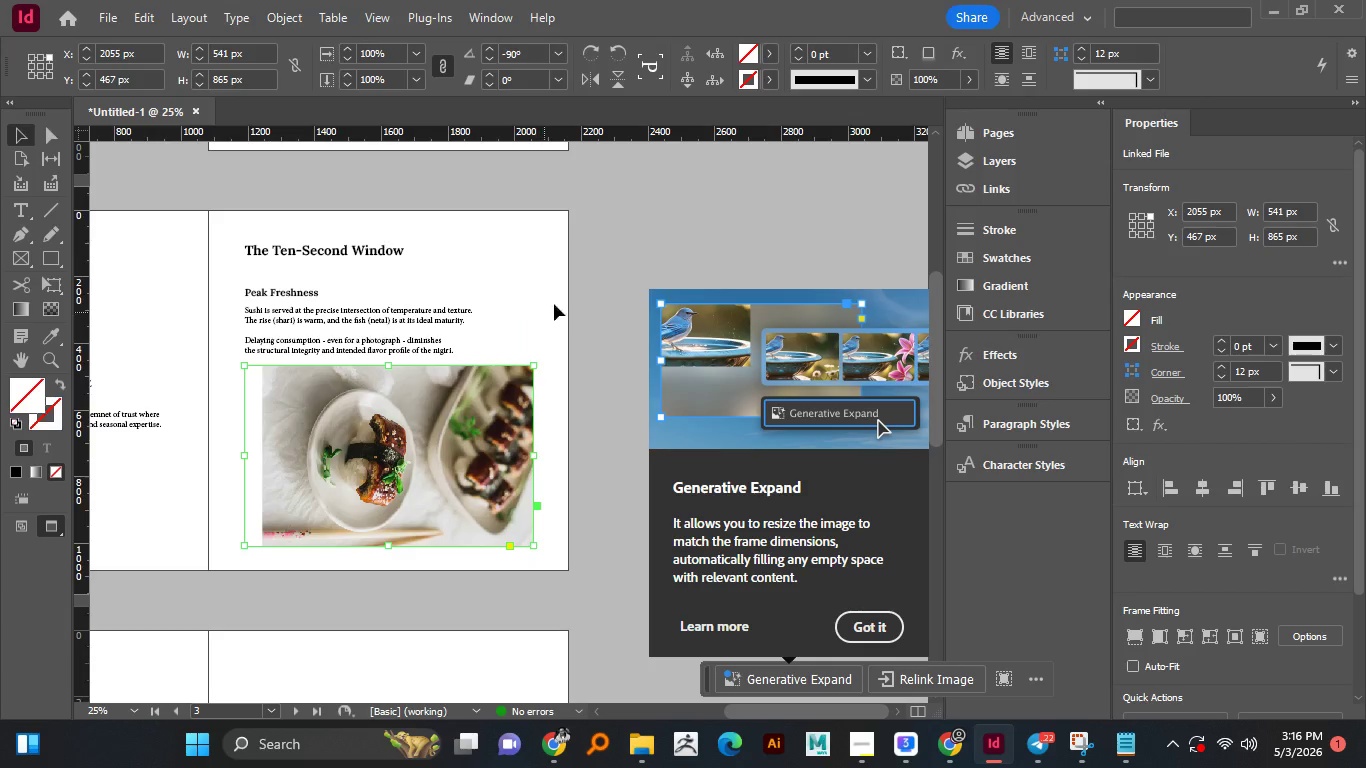 
hold_key(key=ShiftLeft, duration=6.66)
left_click([600, 268])
 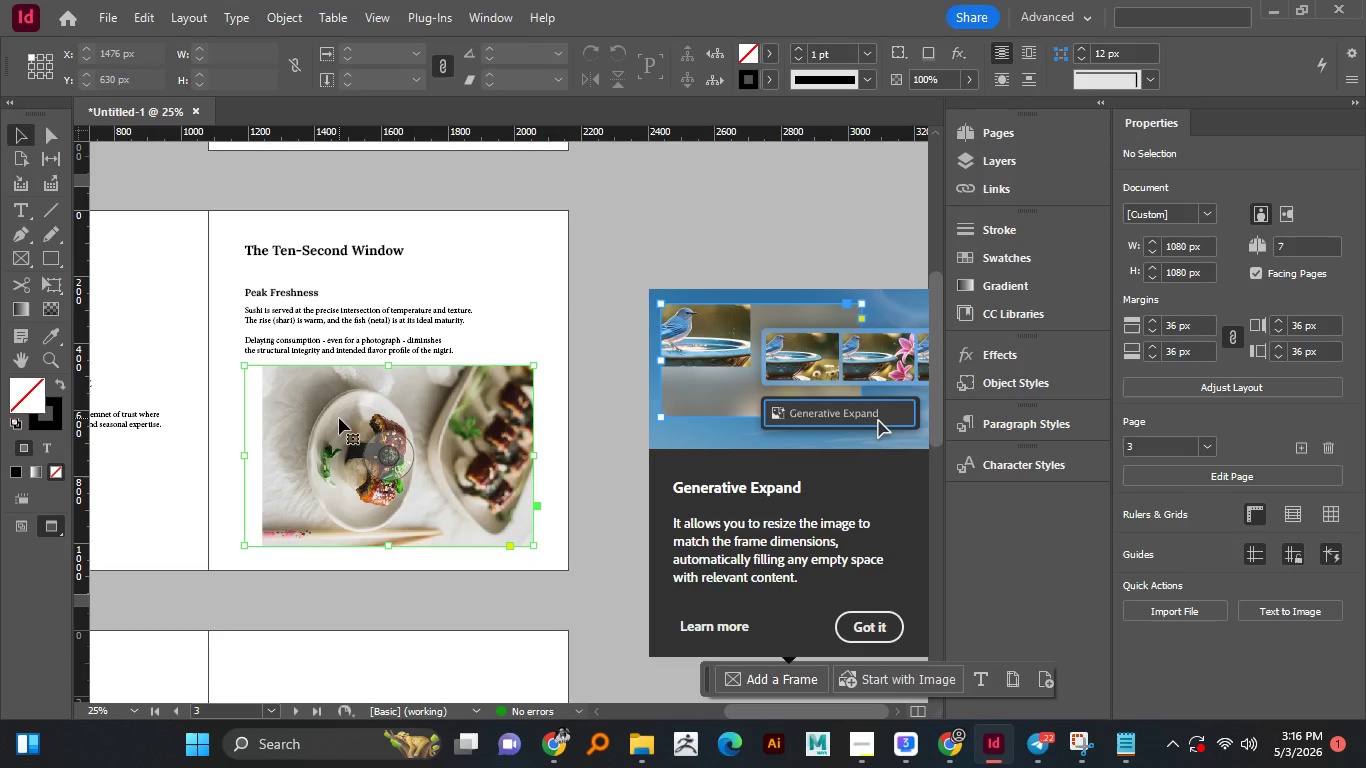 
left_click([339, 418])
 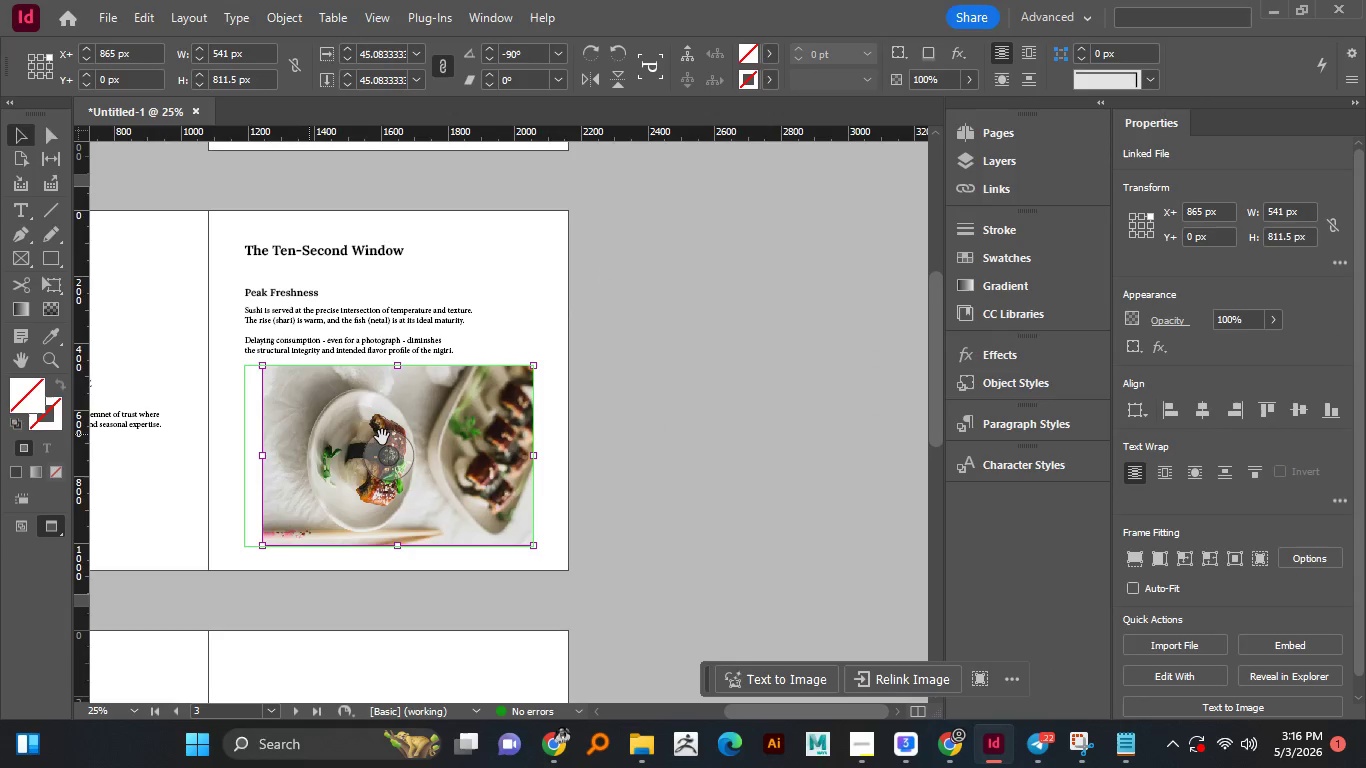 
double_click([300, 433])
 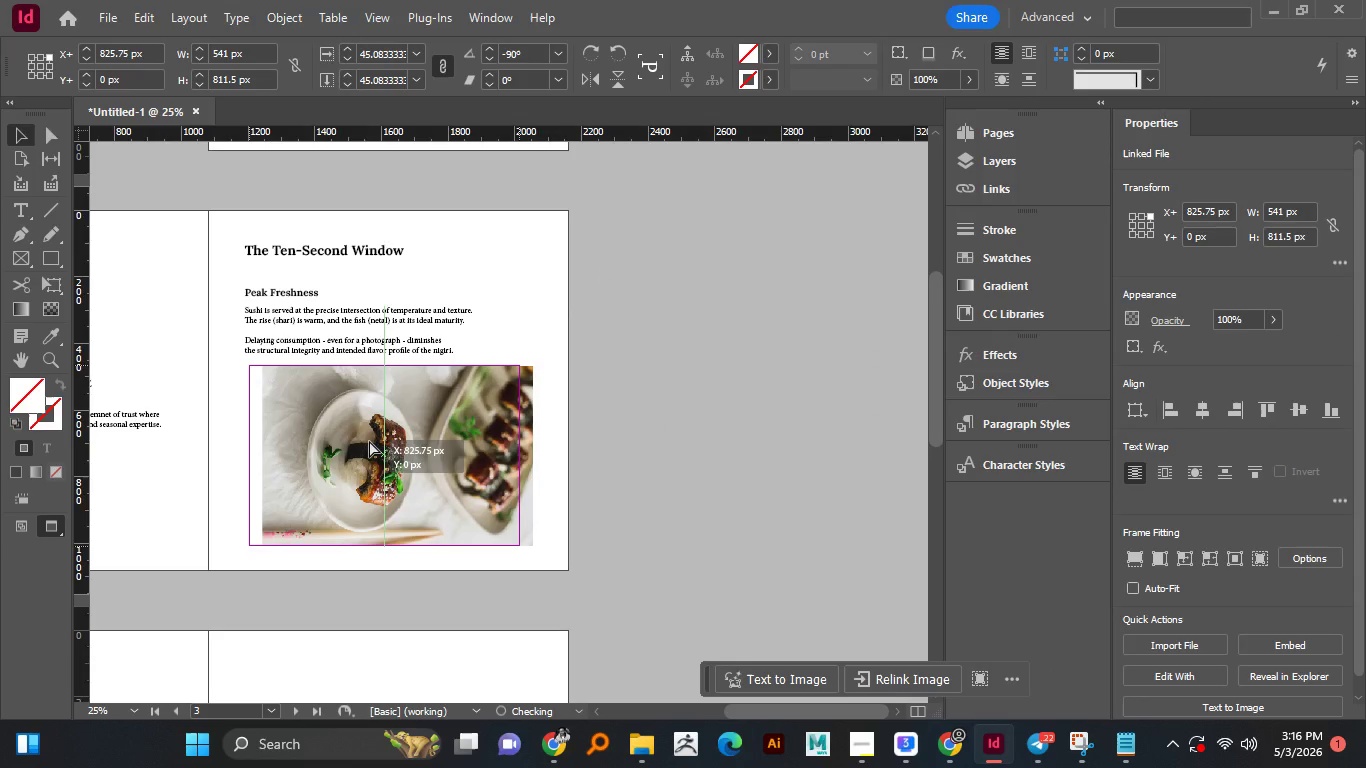 
left_click_drag(start_coordinate=[381, 438], to_coordinate=[364, 440])
 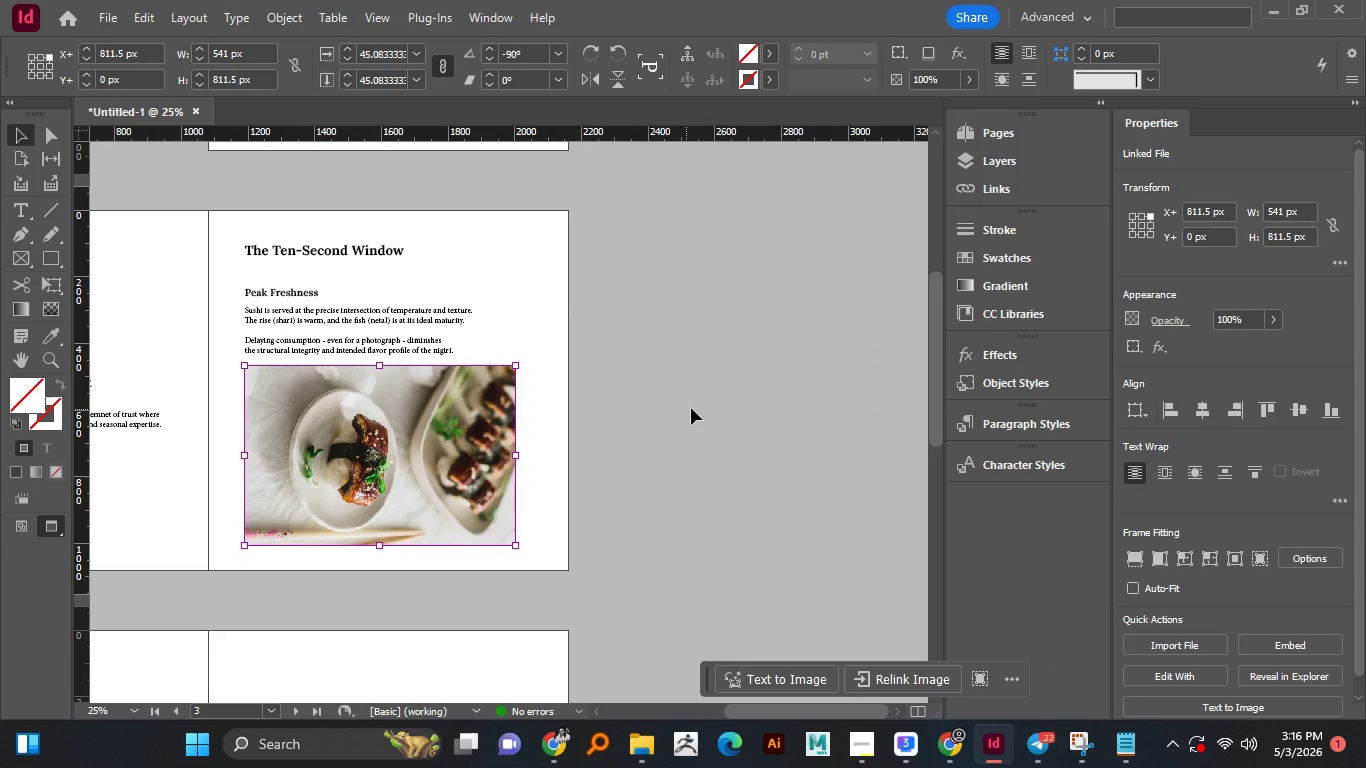 
hold_key(key=ShiftLeft, duration=0.91)
 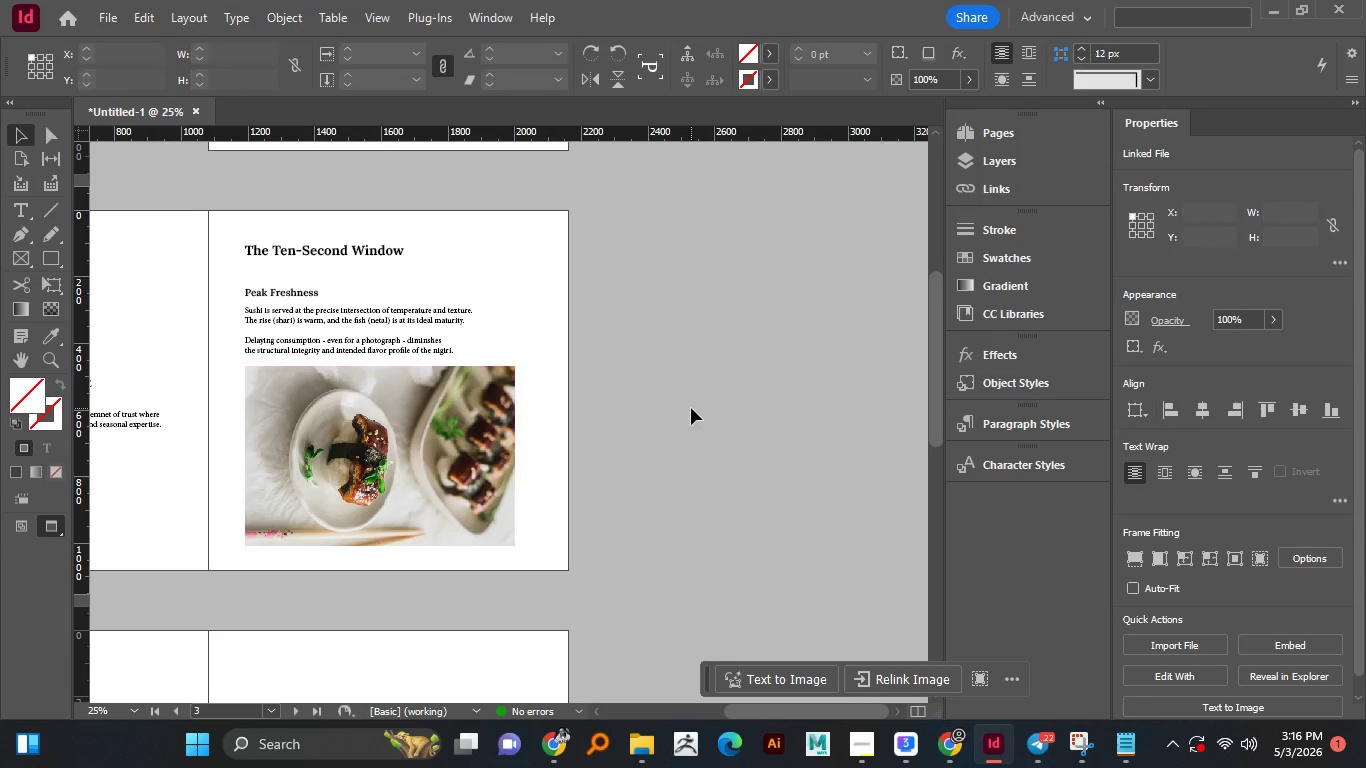 
left_click([691, 408])
 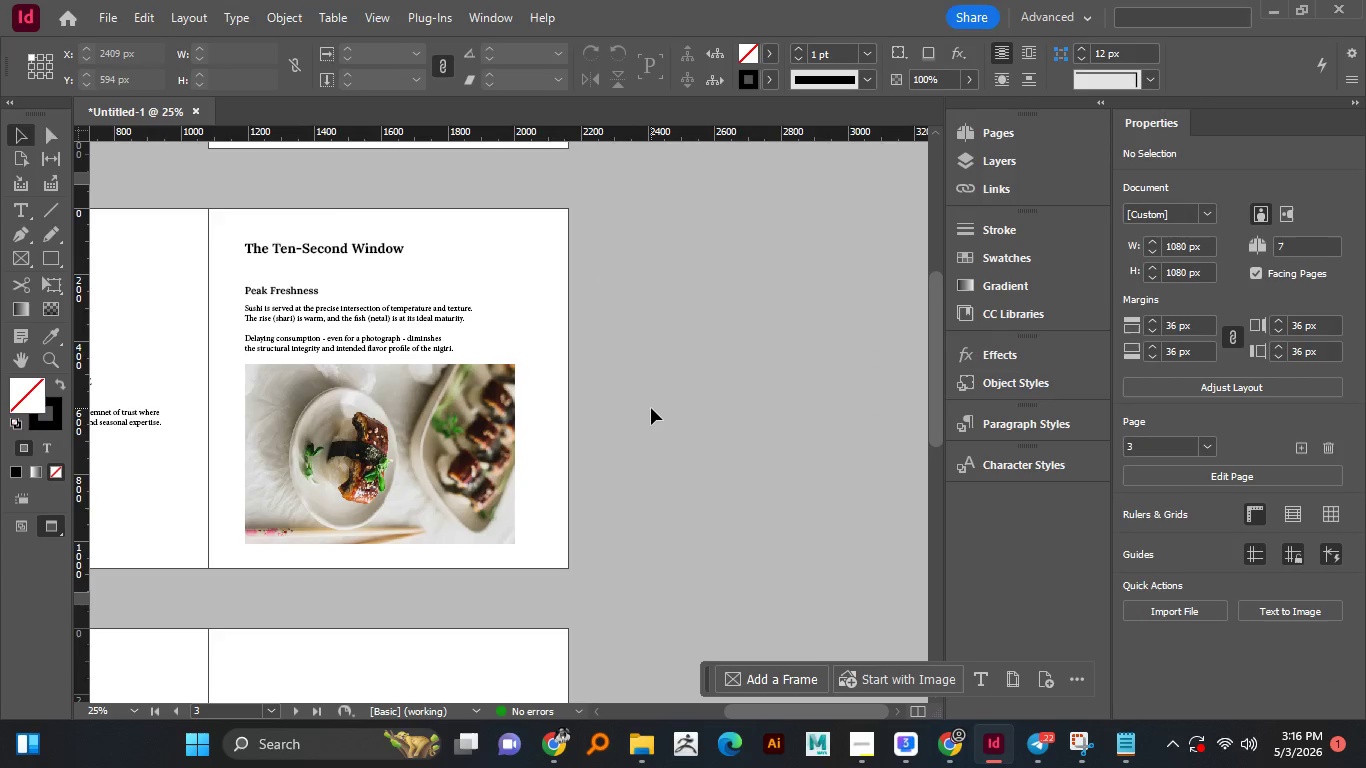 
scroll: coordinate [651, 408], scroll_direction: down, amount: 1.0
 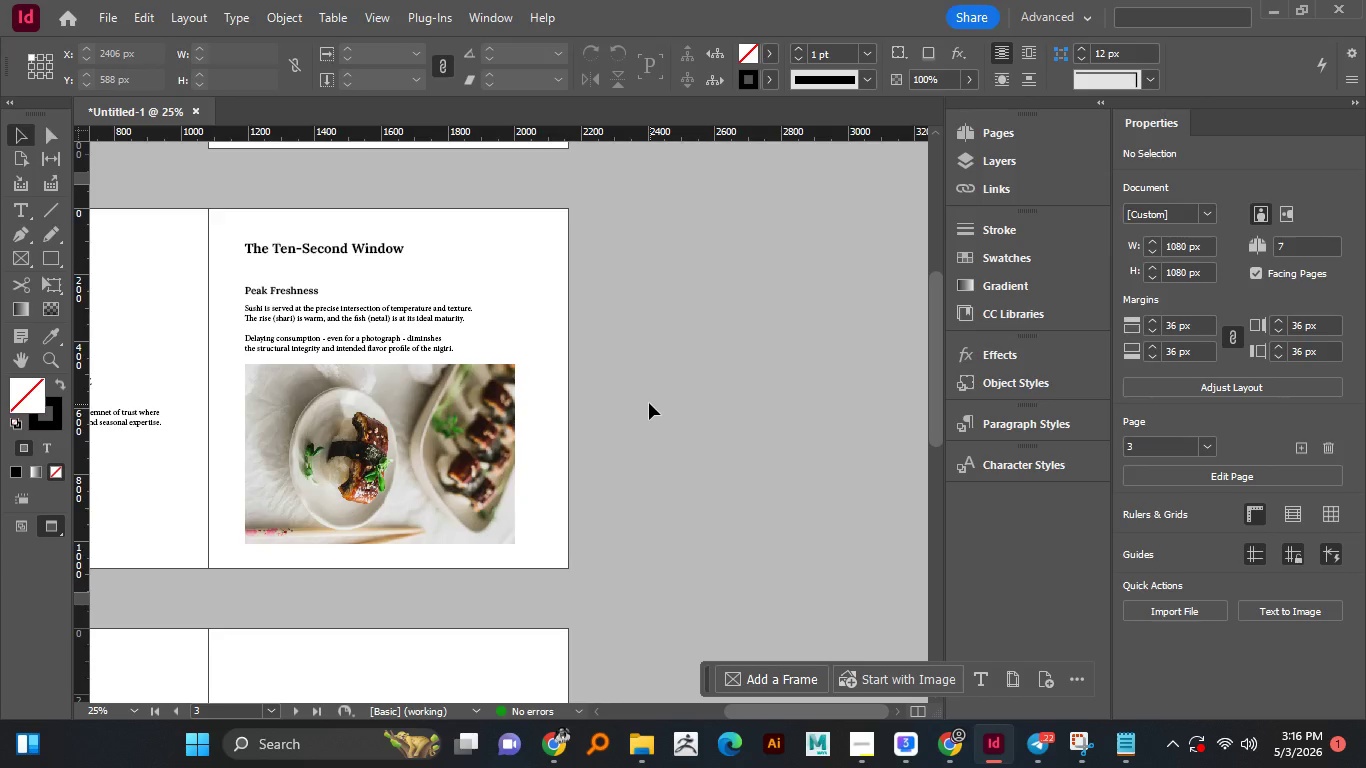 
key(Control+S)
 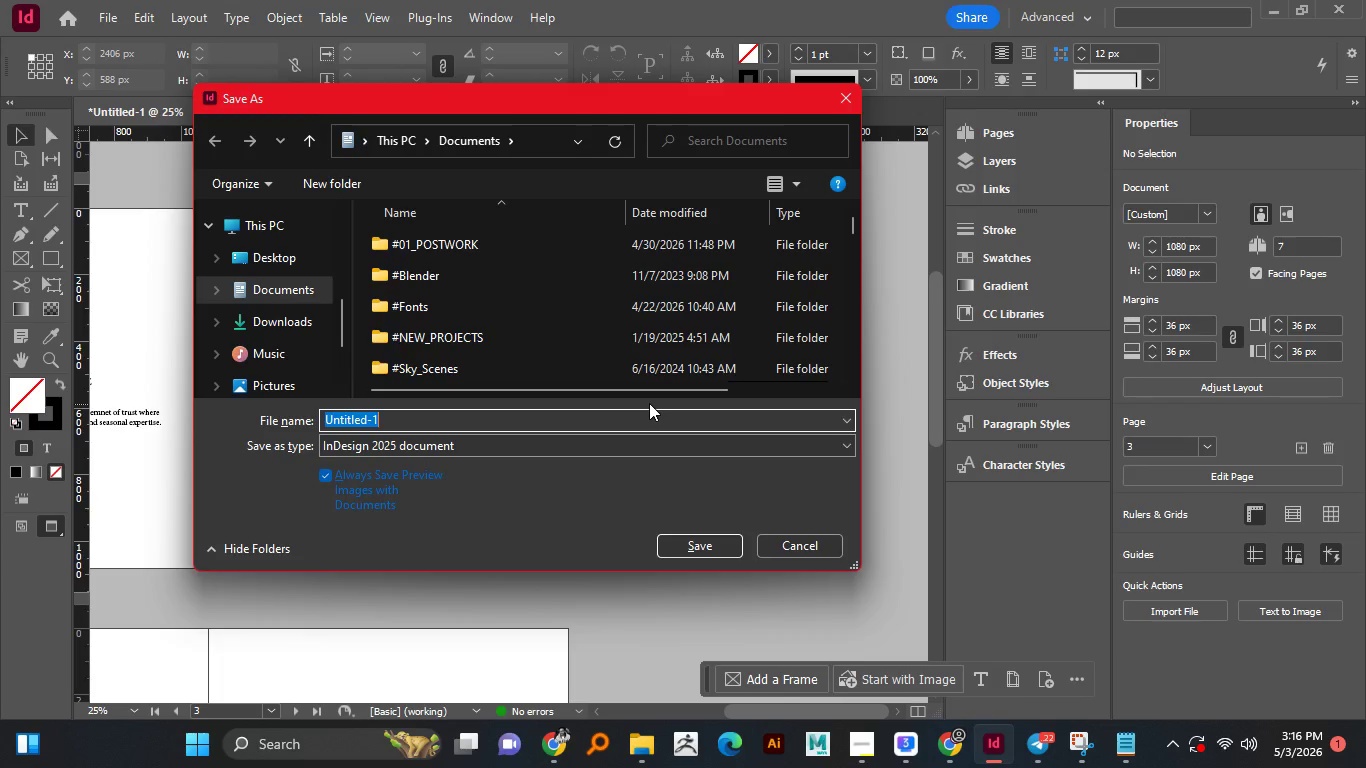 
left_click_drag(start_coordinate=[542, 310], to_coordinate=[547, 337])
 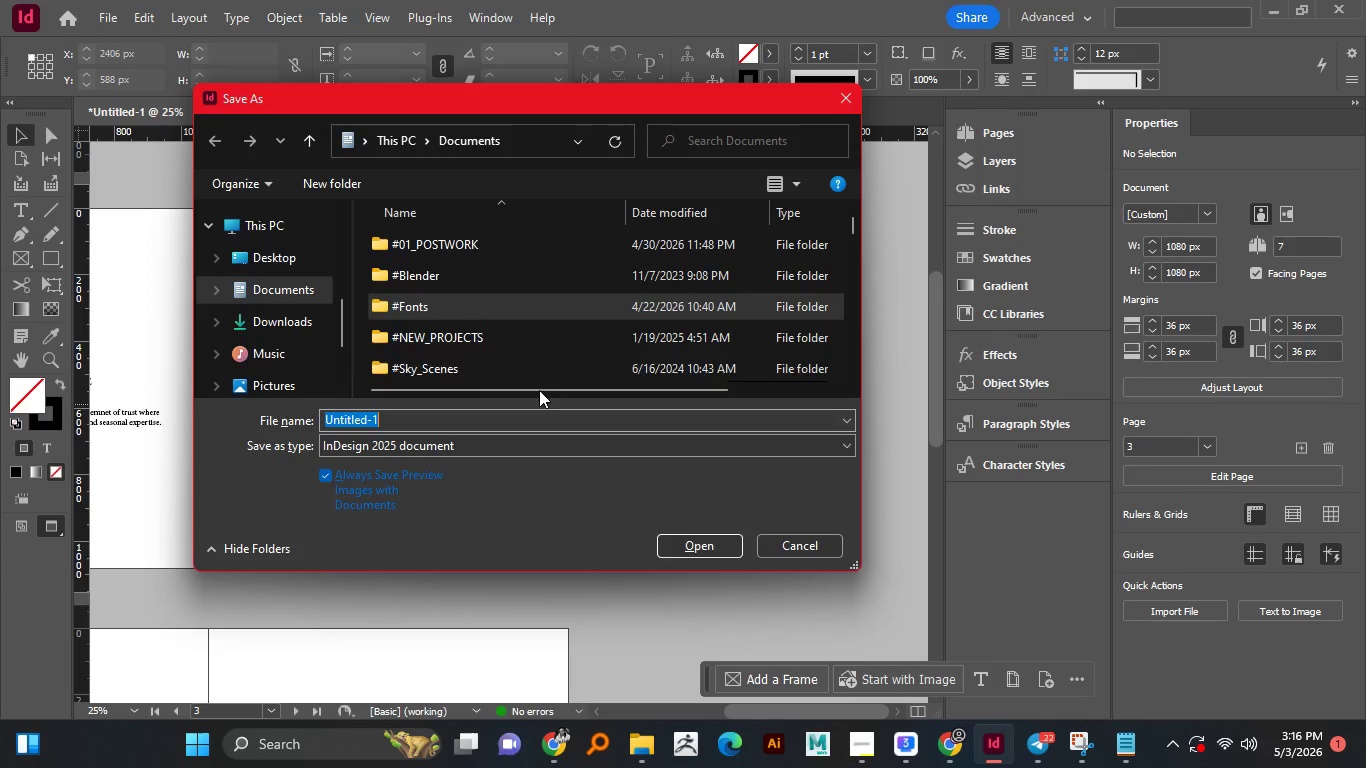 
left_click([619, 417])
 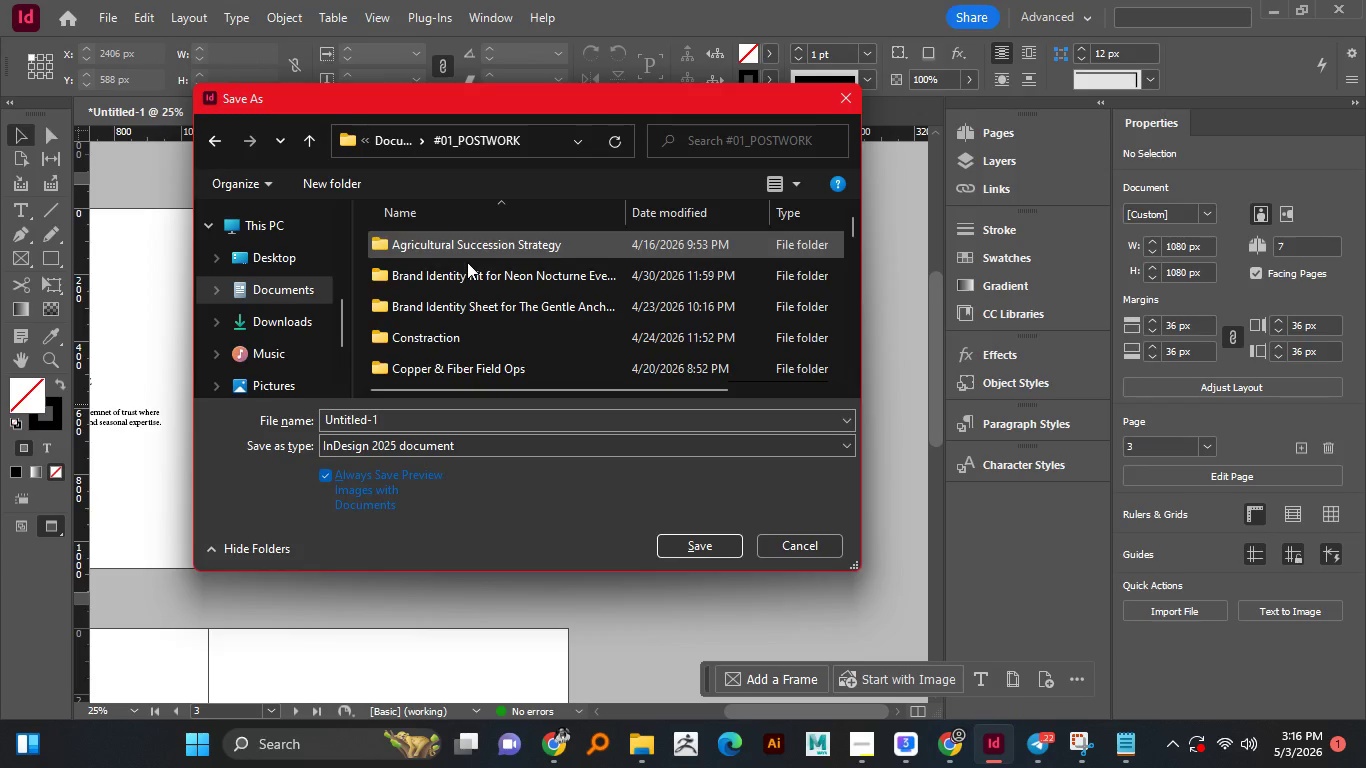 
double_click([471, 245])
 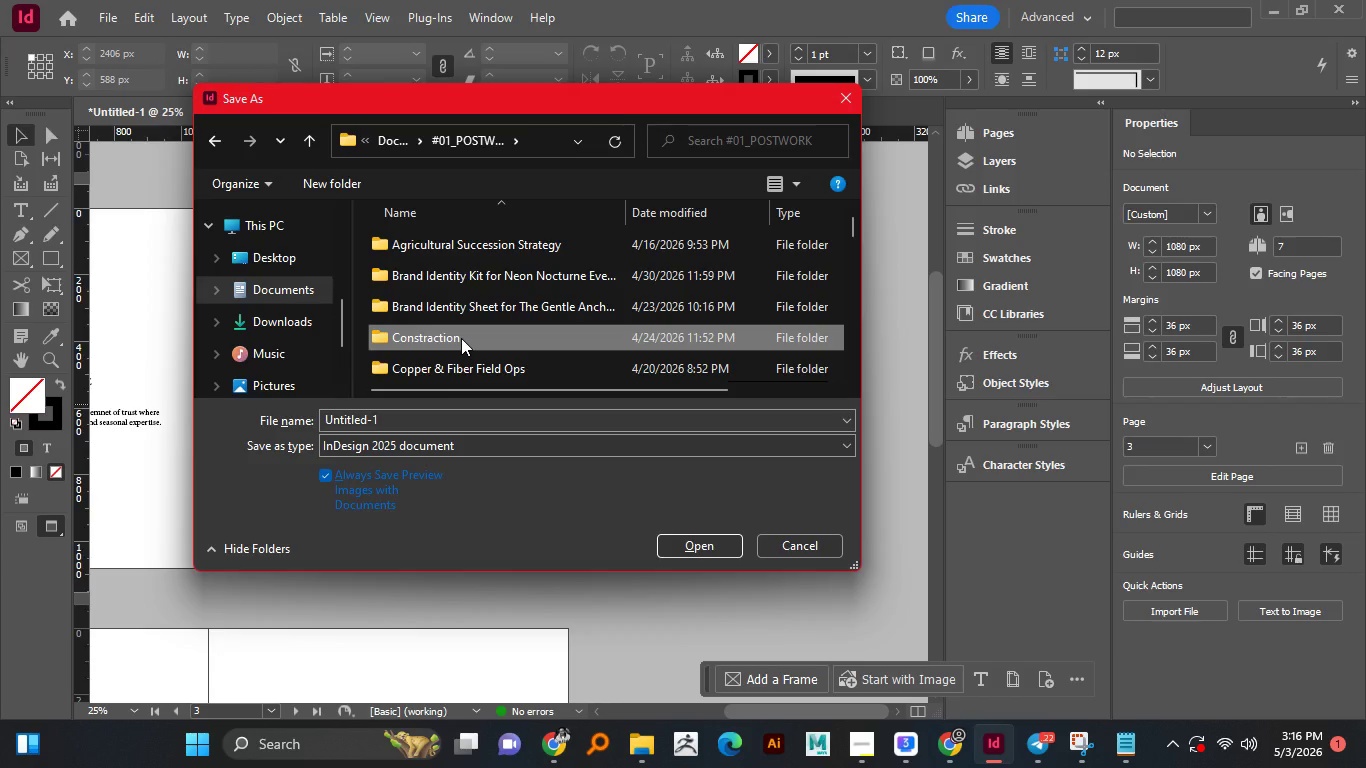 
left_click([462, 338])
 